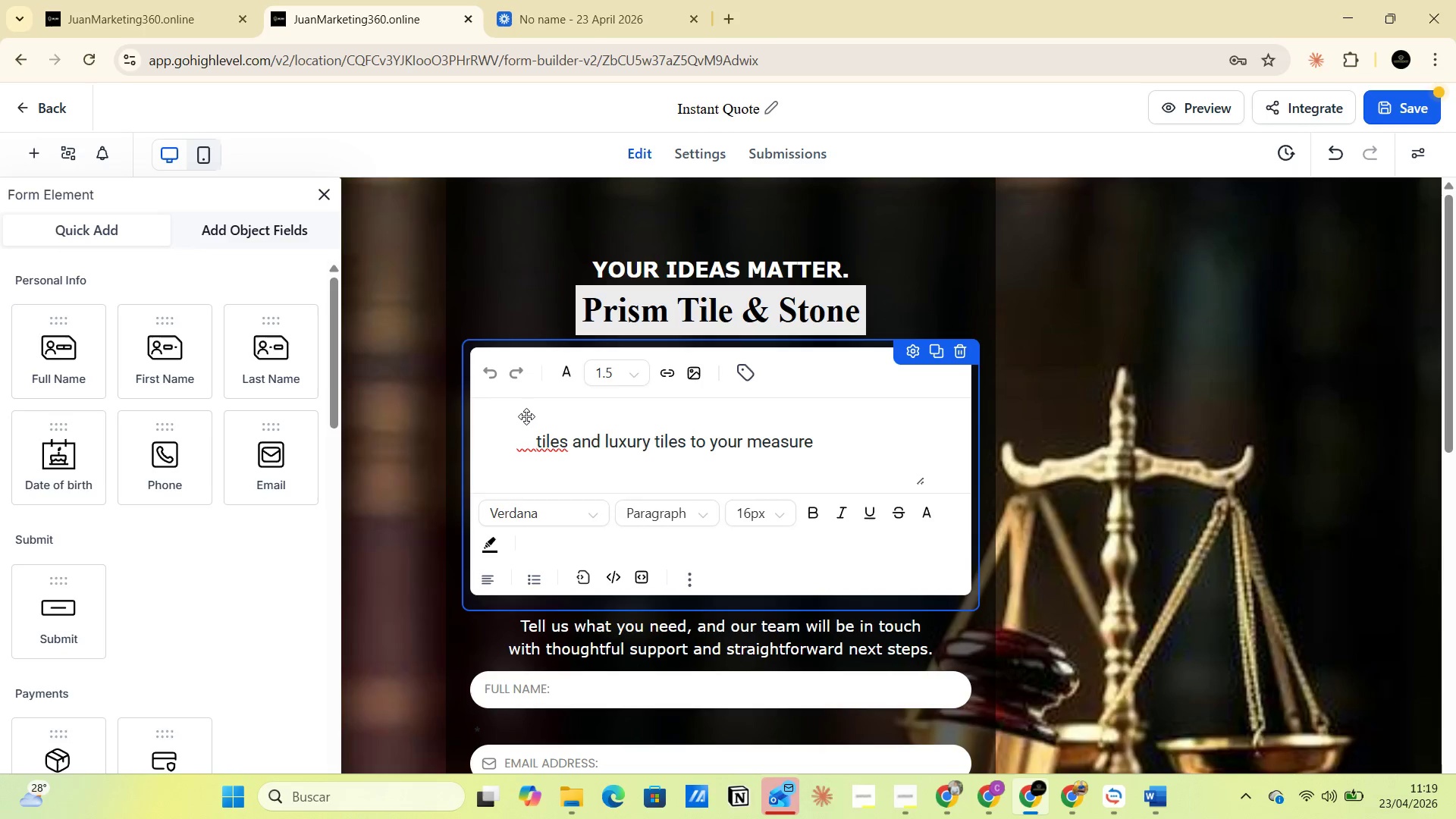 
left_click([526, 416])
 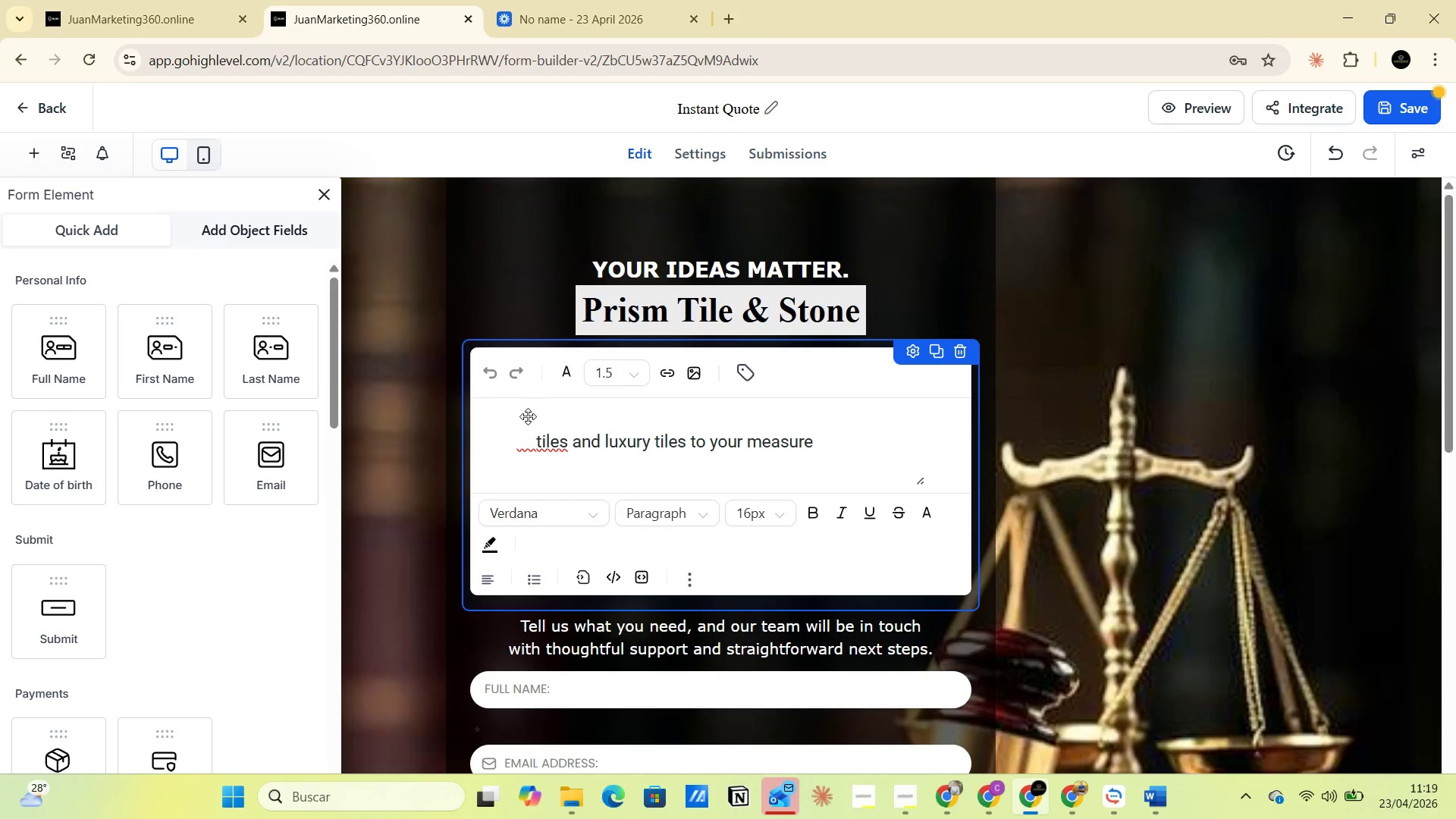 
double_click([529, 416])
 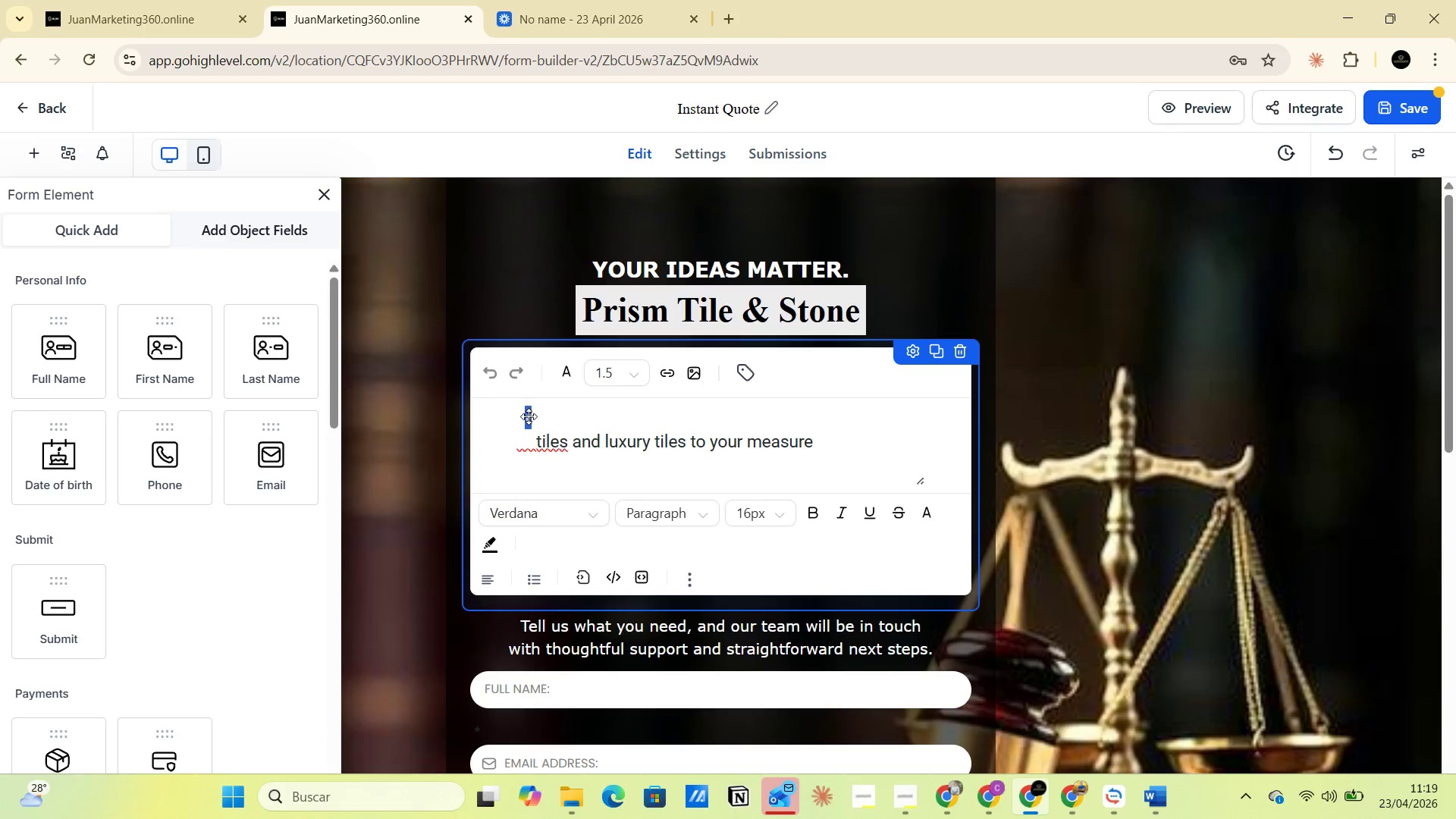 
left_click_drag(start_coordinate=[529, 416], to_coordinate=[610, 421])
 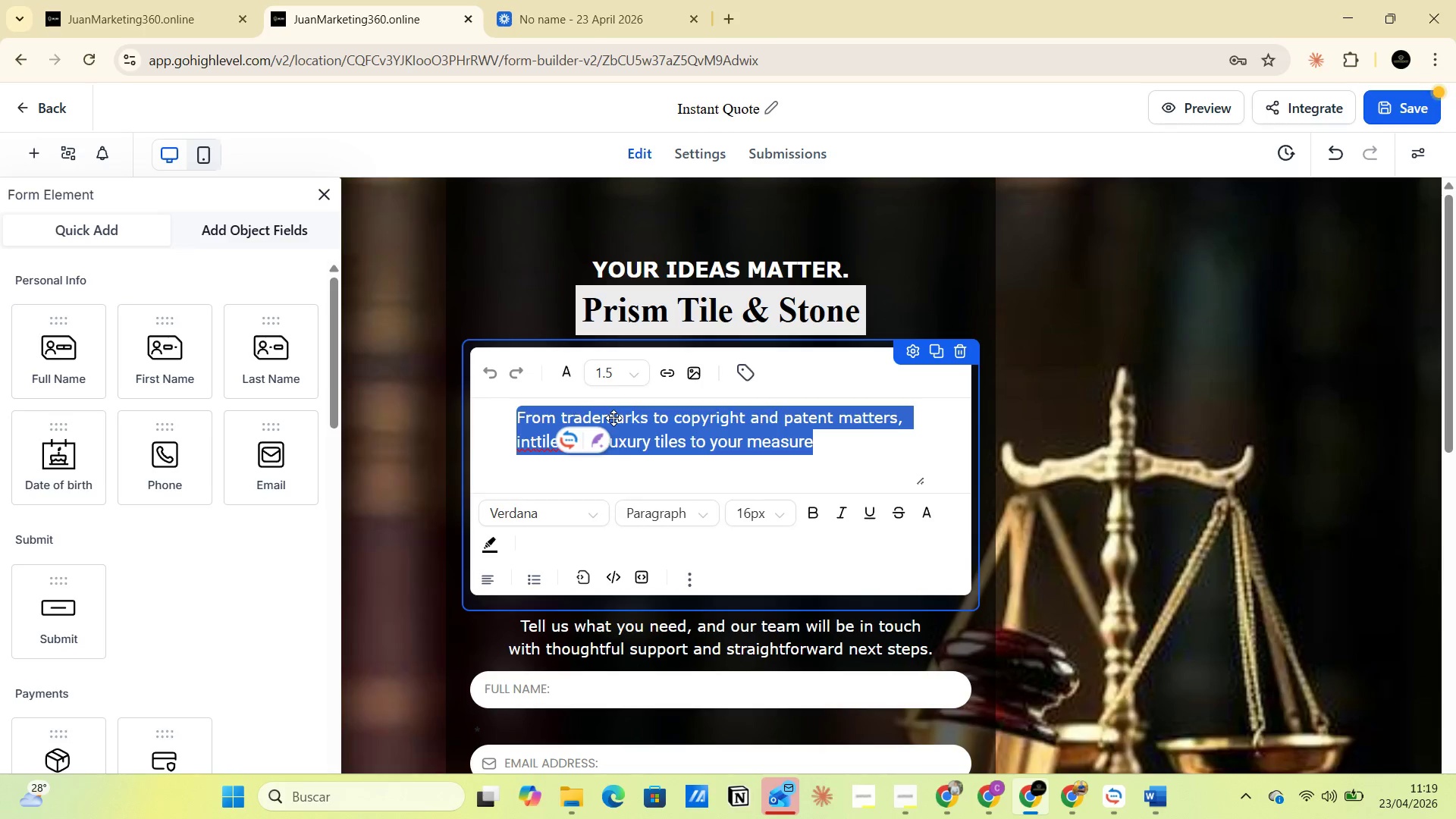 
key(Backspace)
 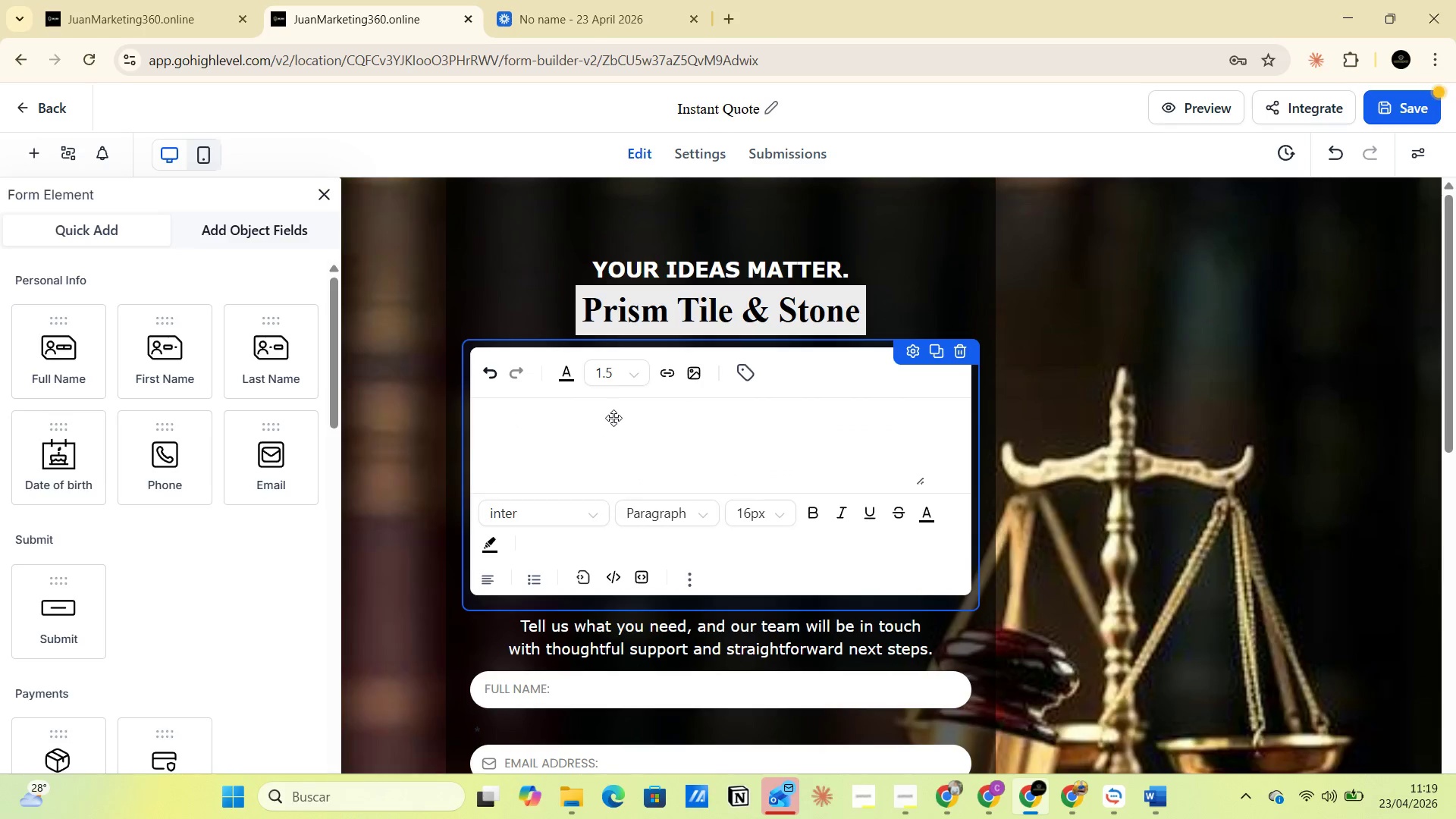 
key(Control+V)
 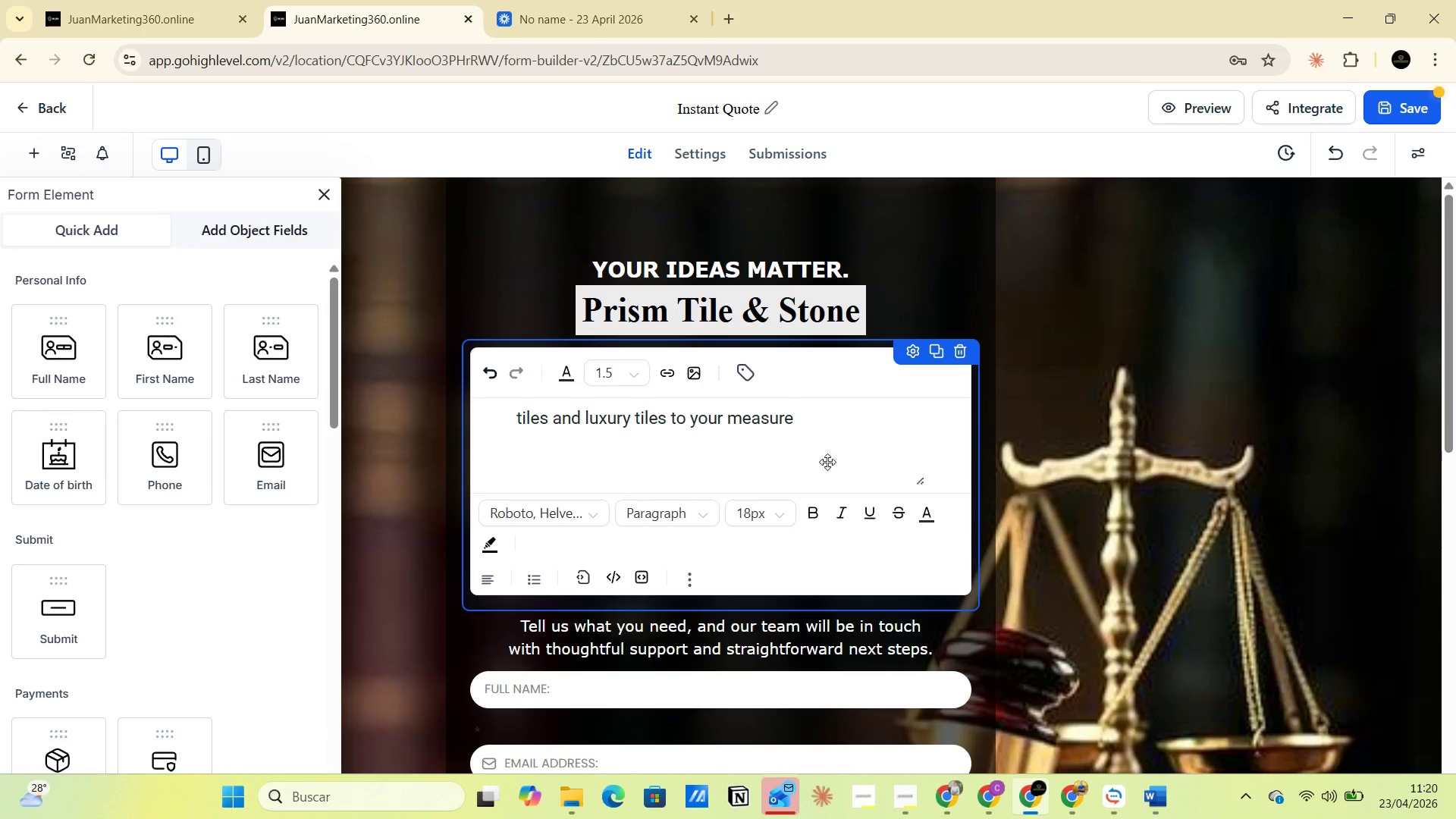 
left_click([485, 548])
 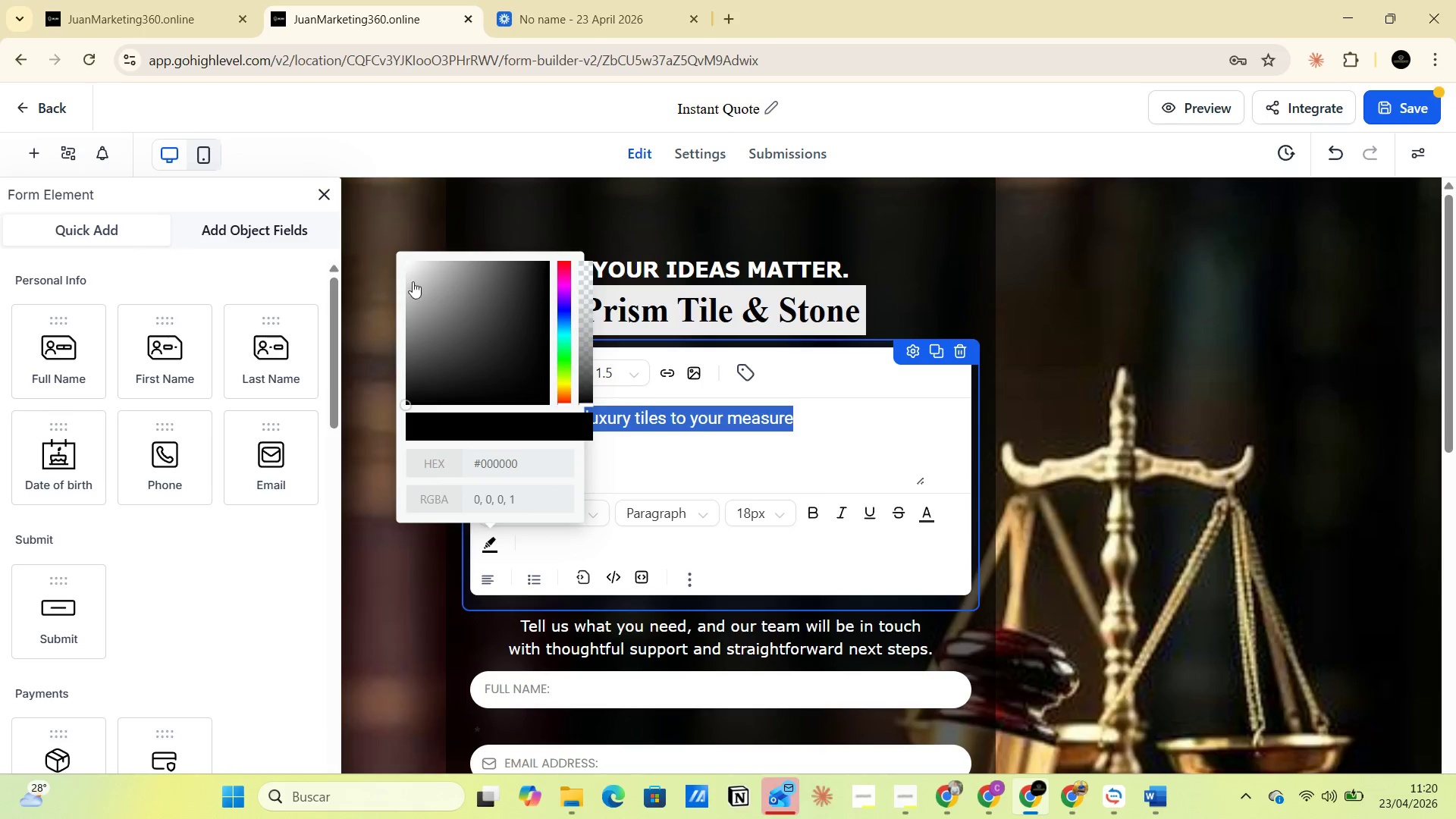 
left_click([410, 264])
 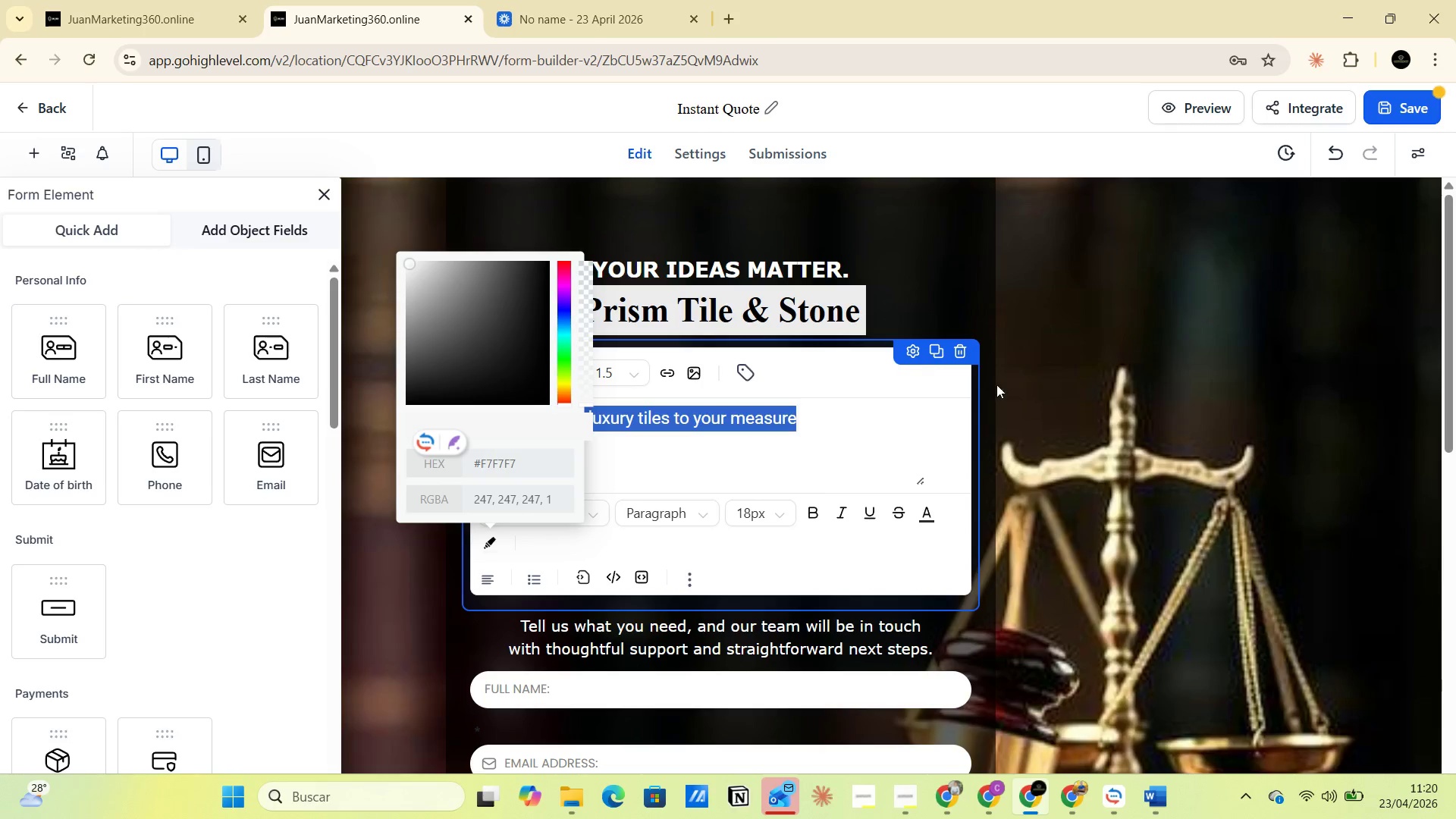 
left_click([1094, 398])
 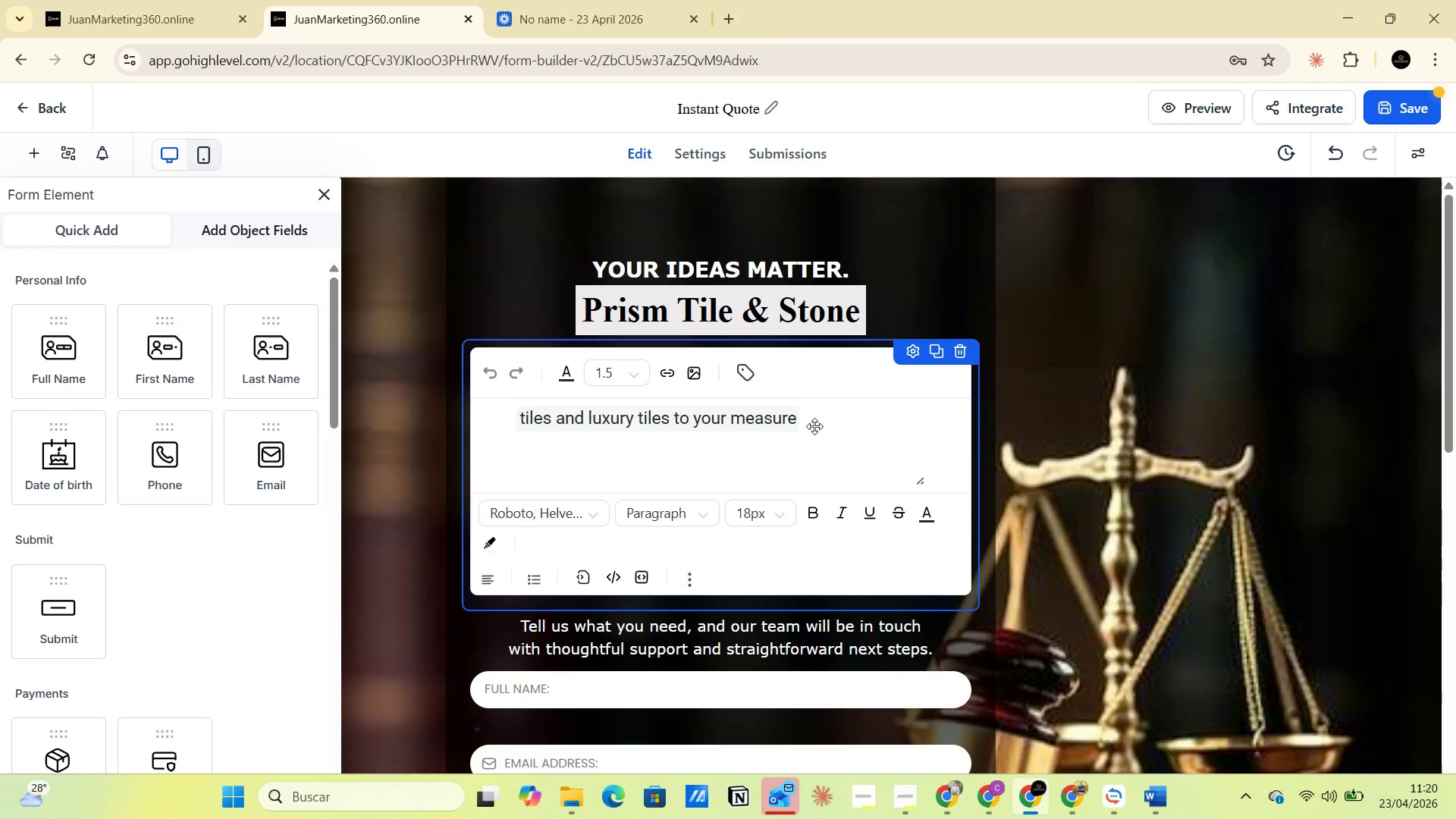 
wait(5.48)
 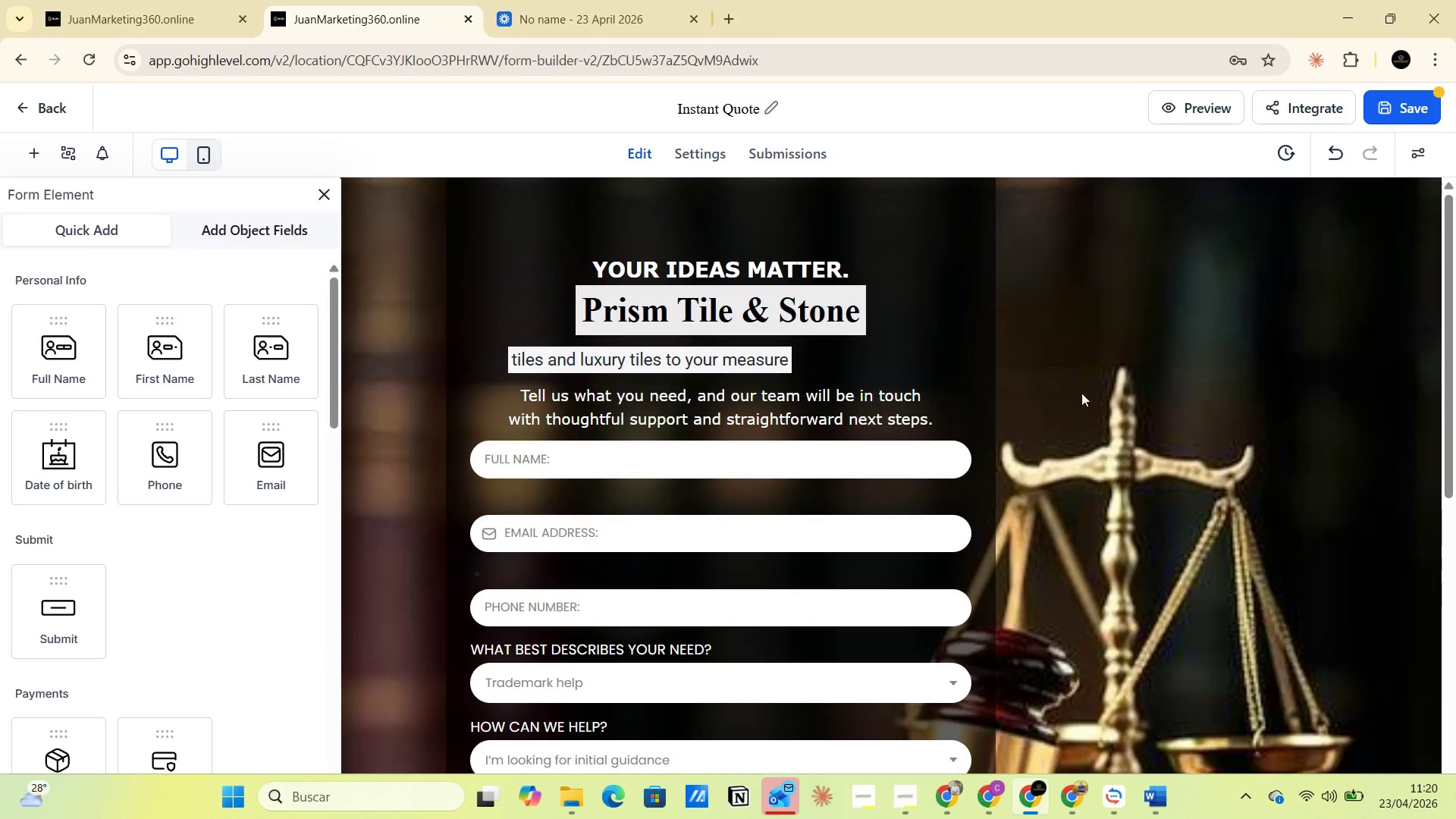 
left_click_drag(start_coordinate=[802, 418], to_coordinate=[487, 418])
 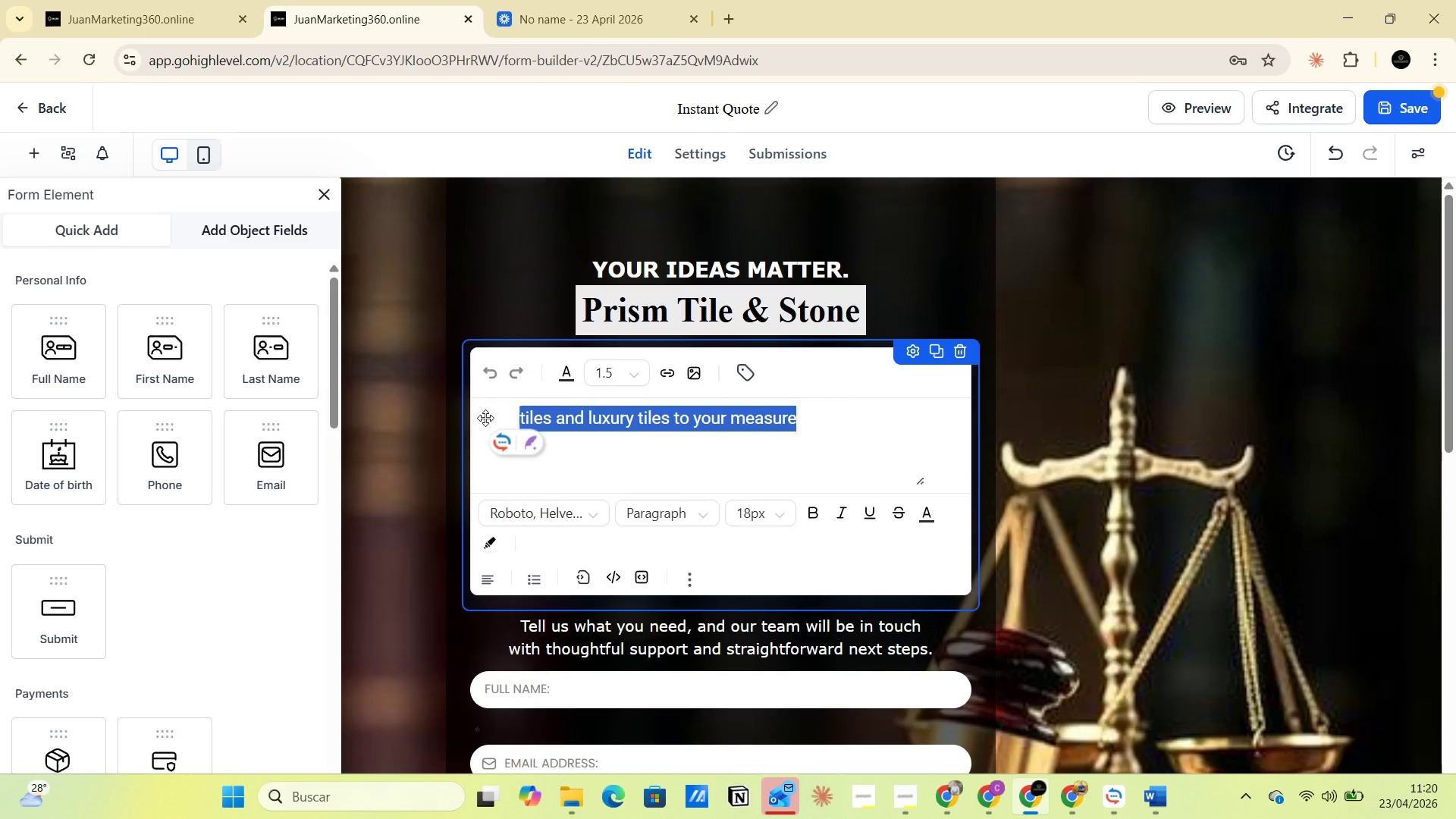 
key(Backspace)
 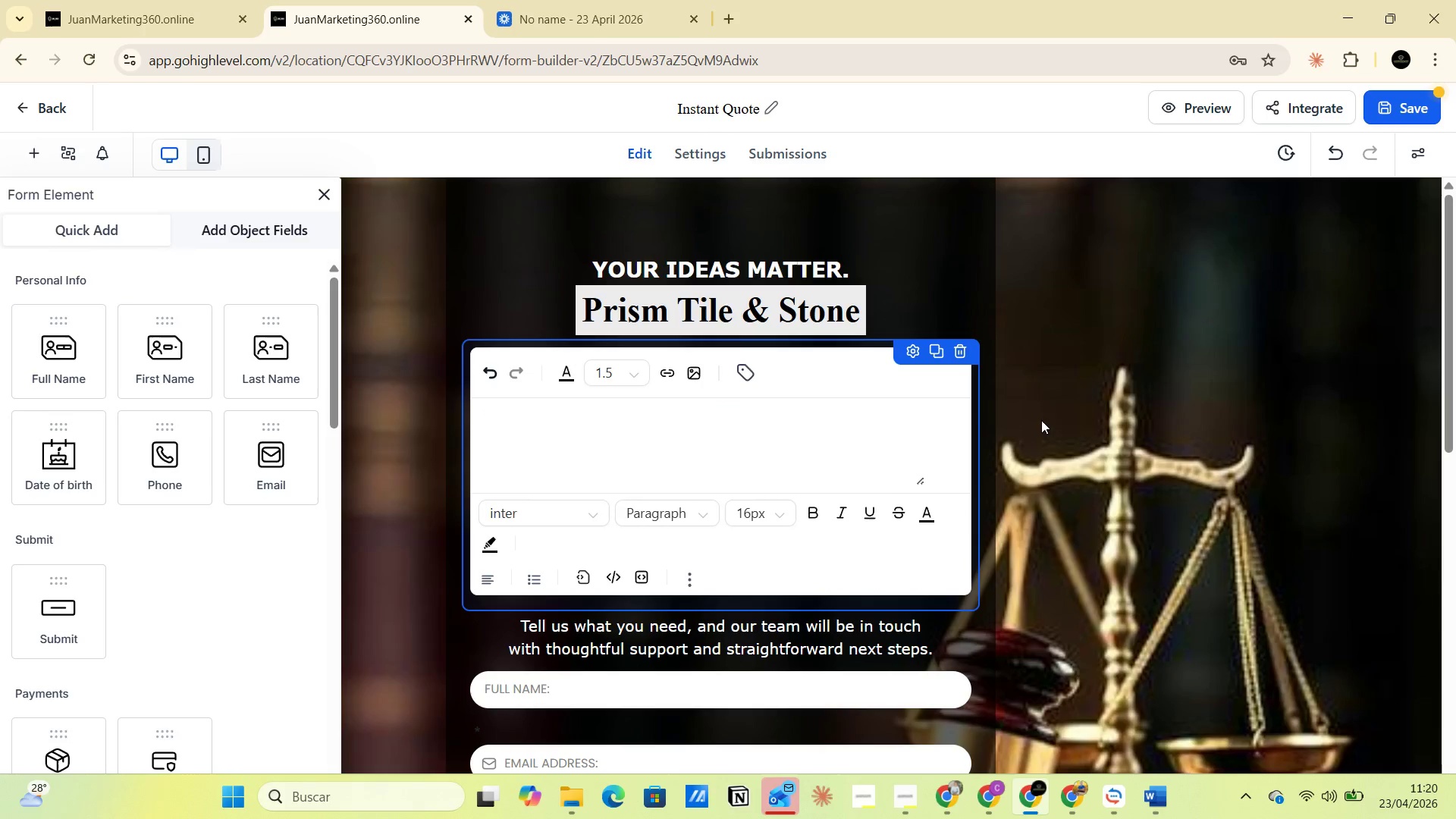 
left_click([1042, 410])
 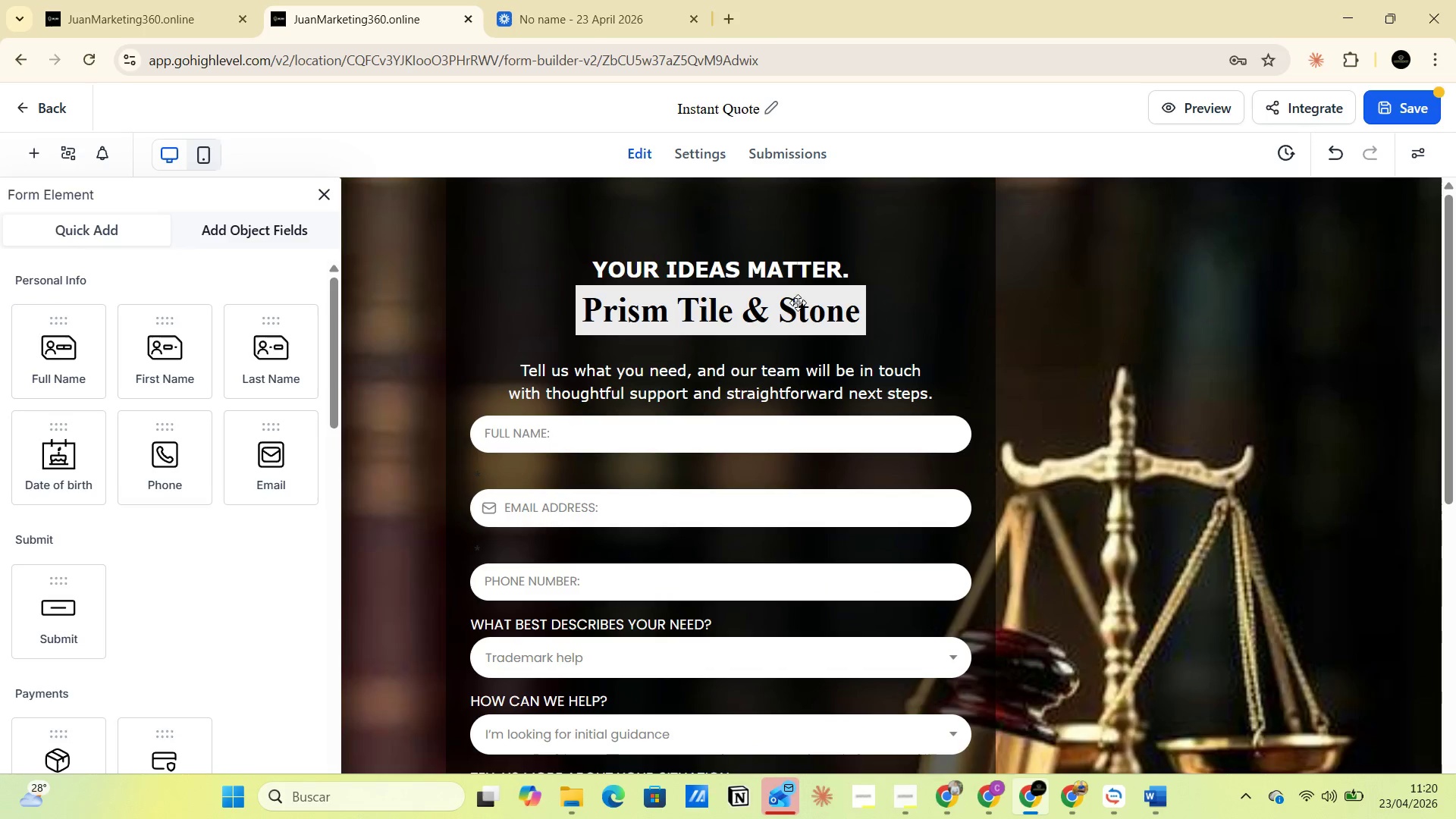 
left_click([792, 273])
 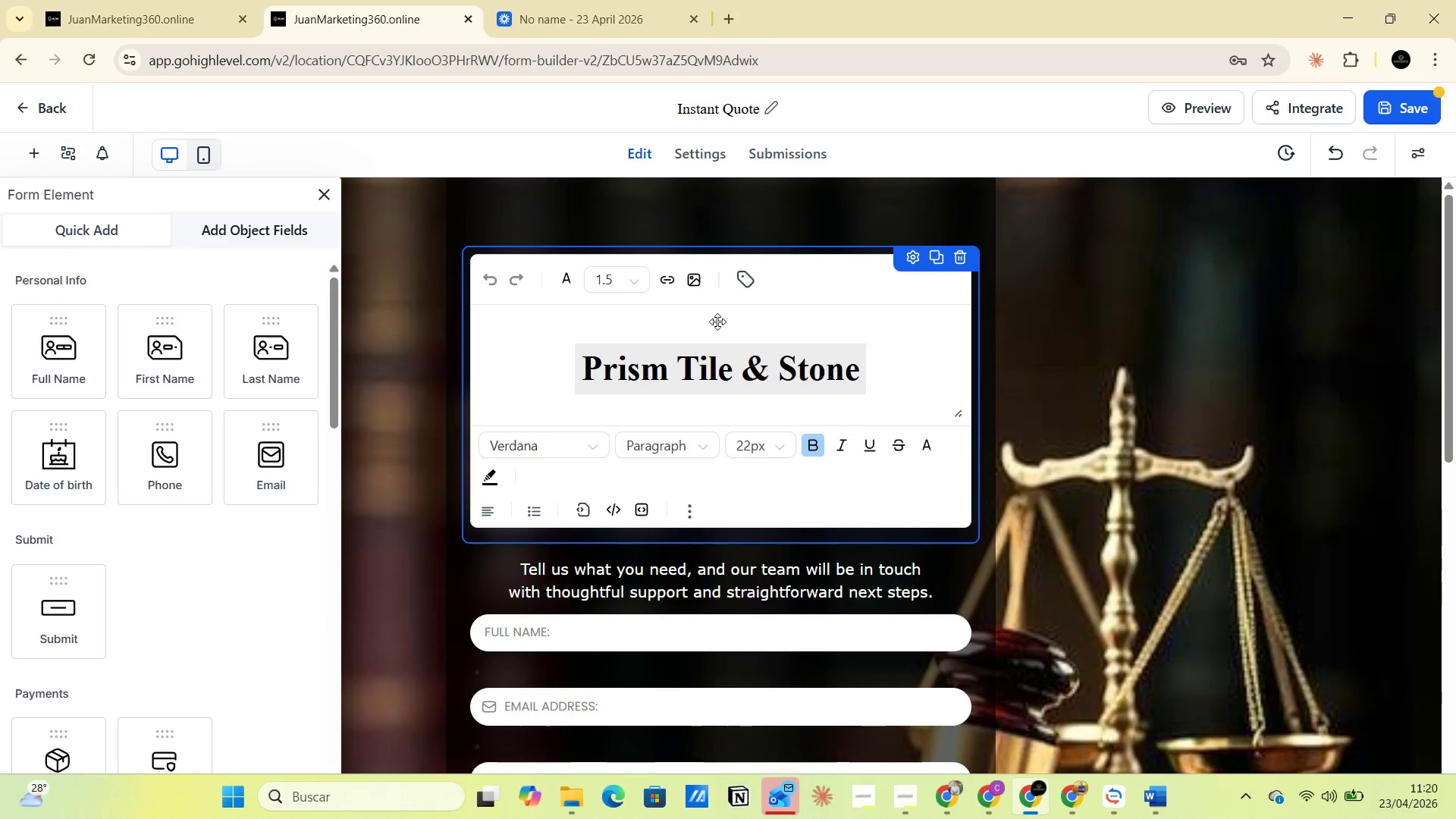 
double_click([715, 322])
 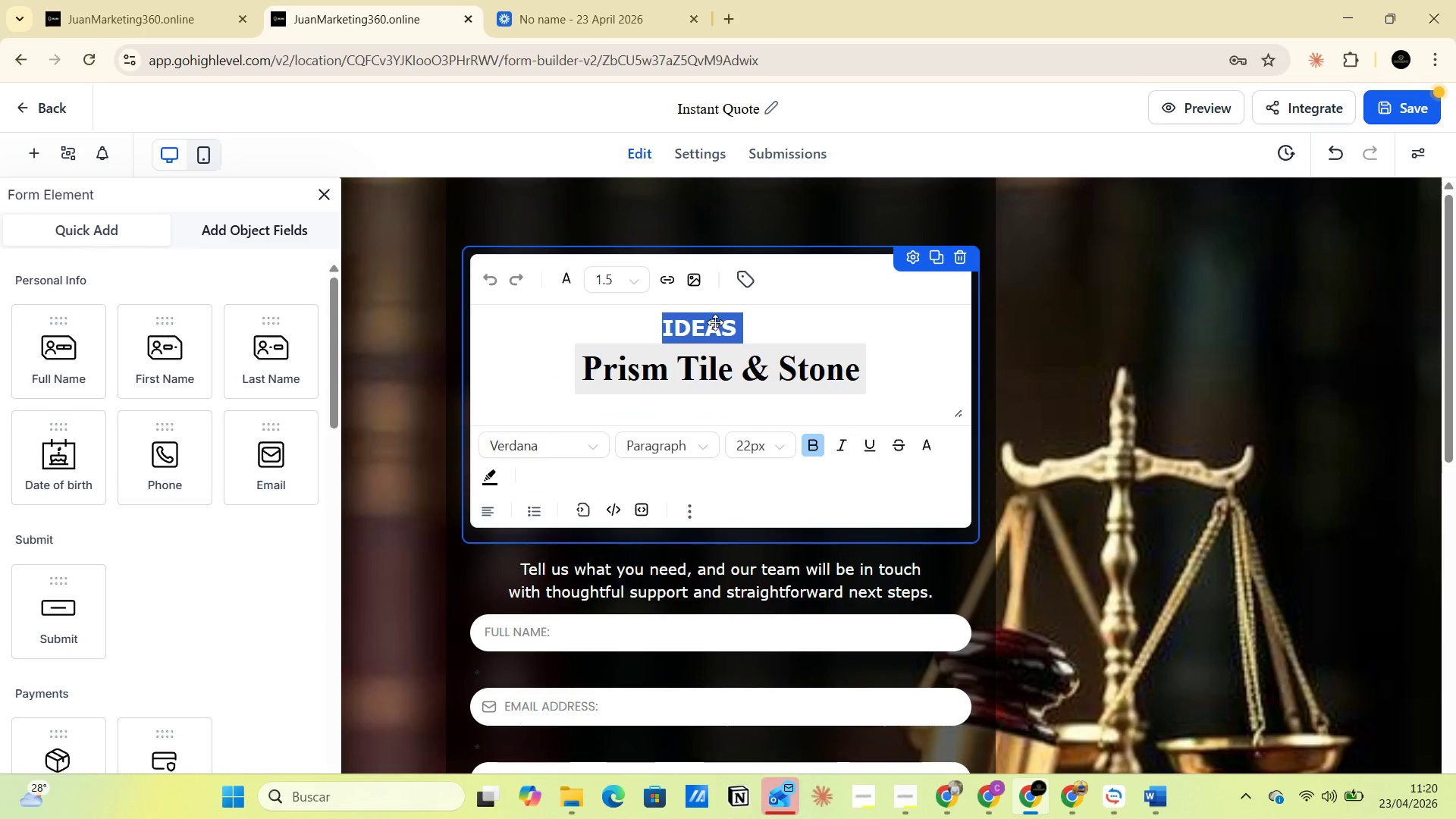 
triple_click([715, 322])
 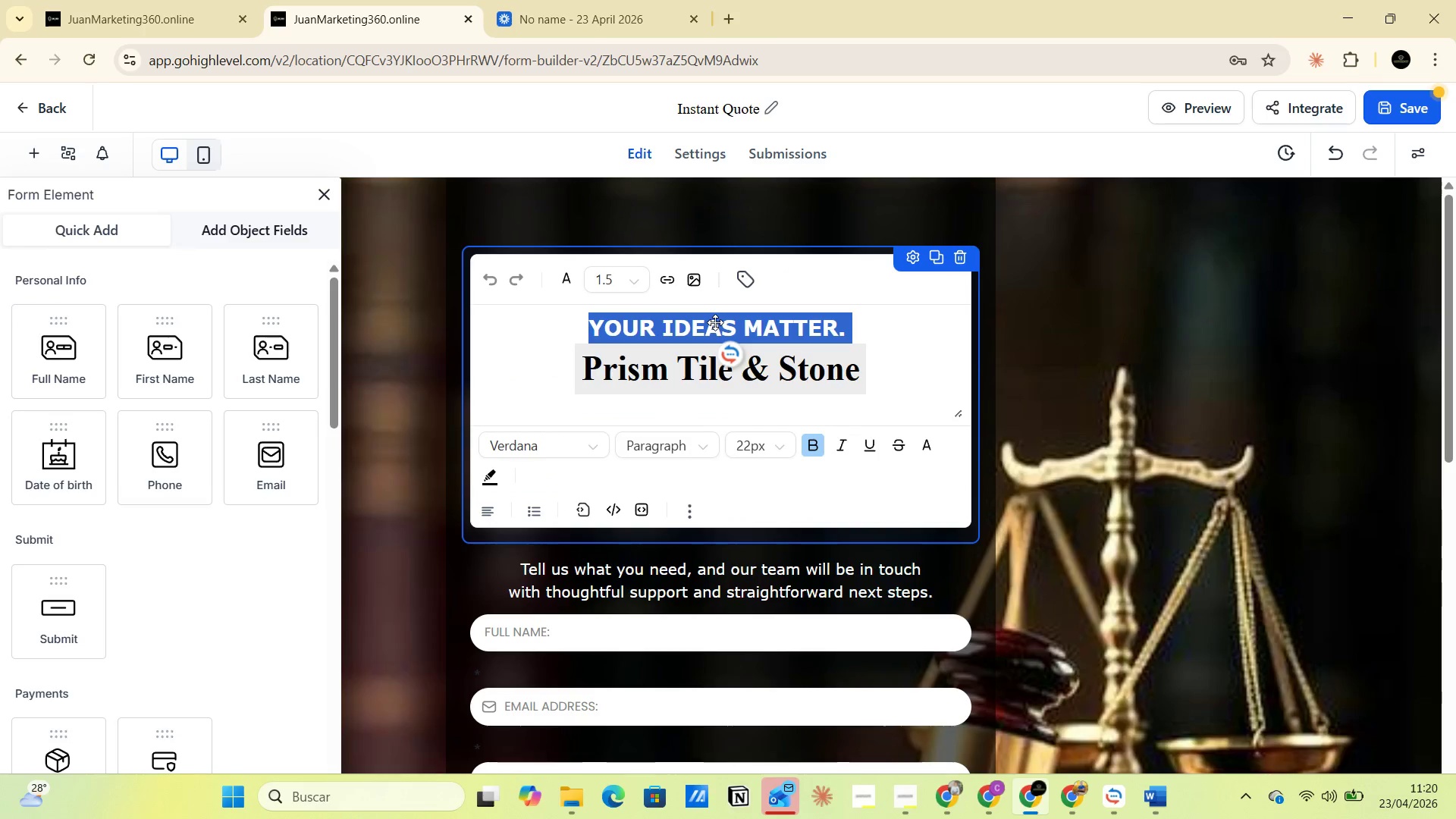 
key(Backspace)
 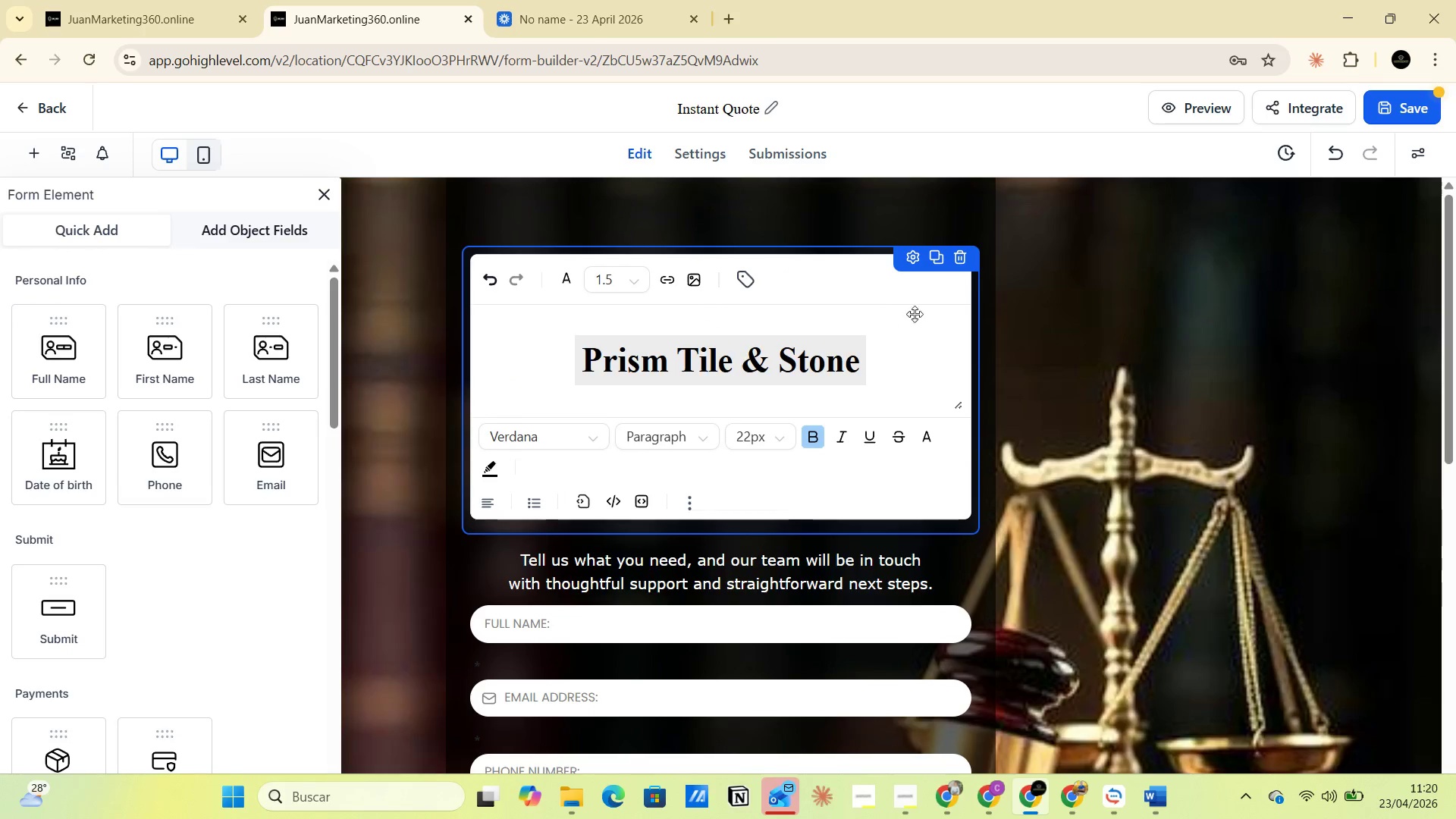 
left_click([1081, 319])
 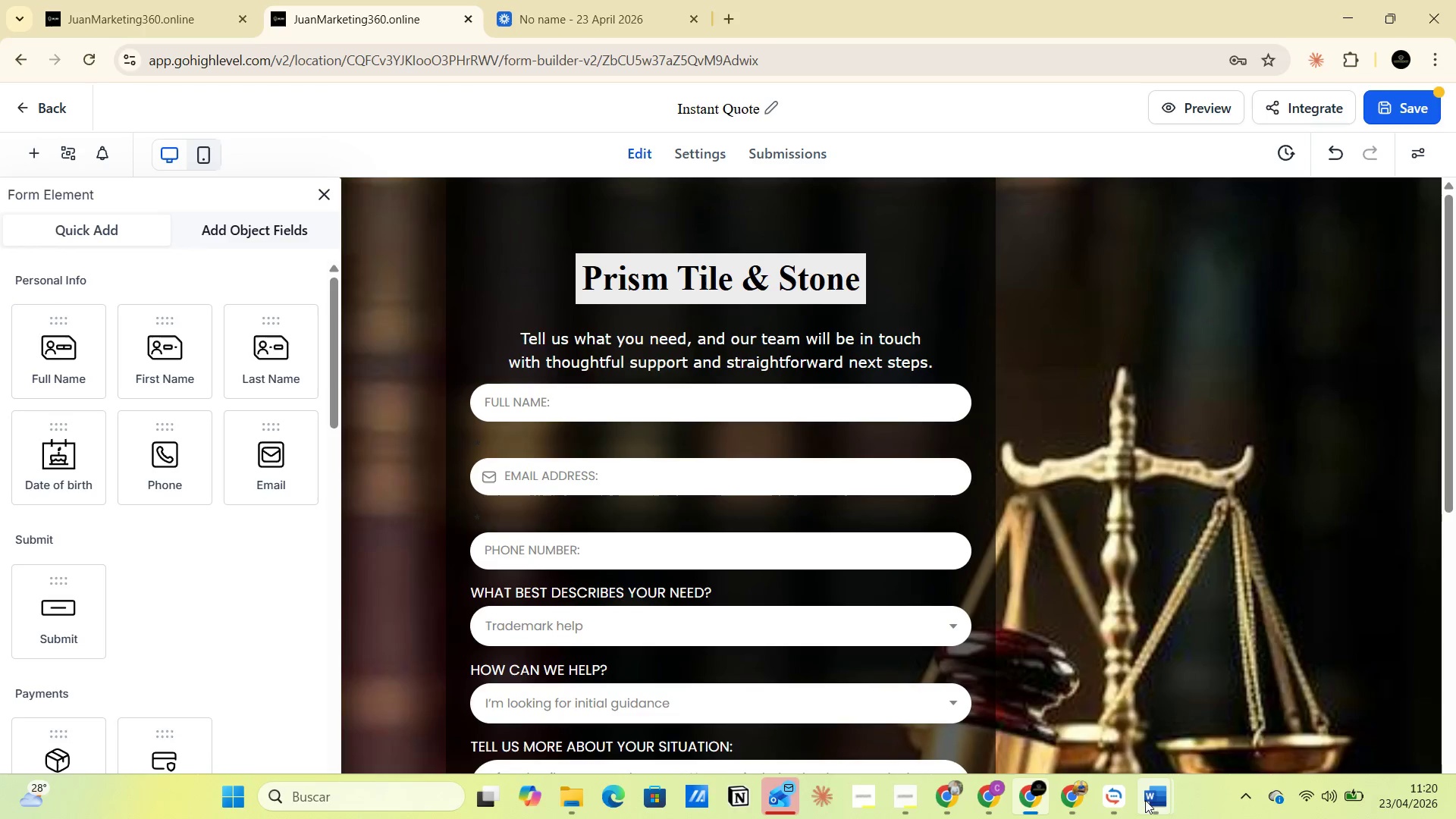 
left_click([1044, 713])
 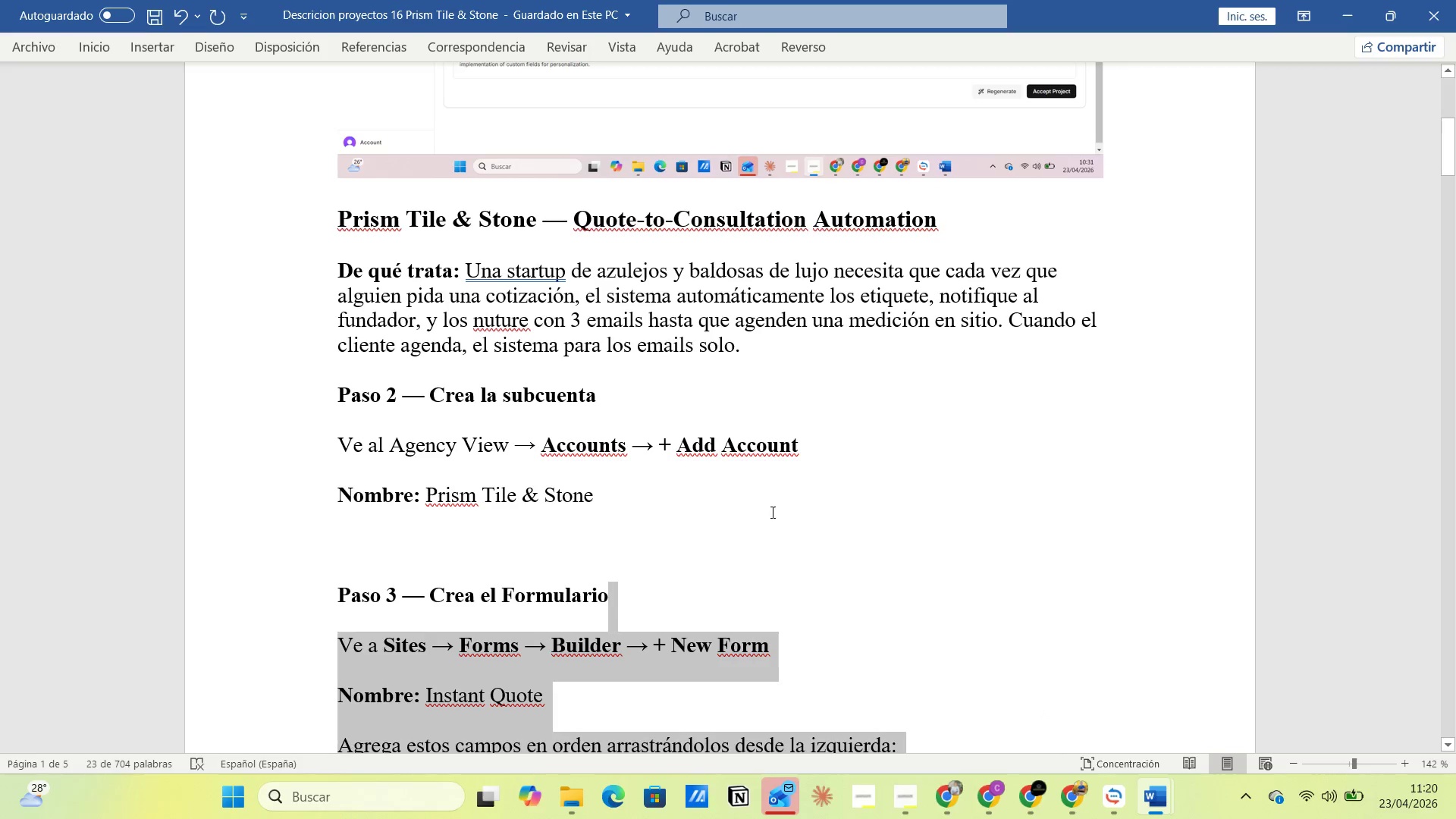 
scroll: coordinate [695, 516], scroll_direction: down, amount: 5.0
 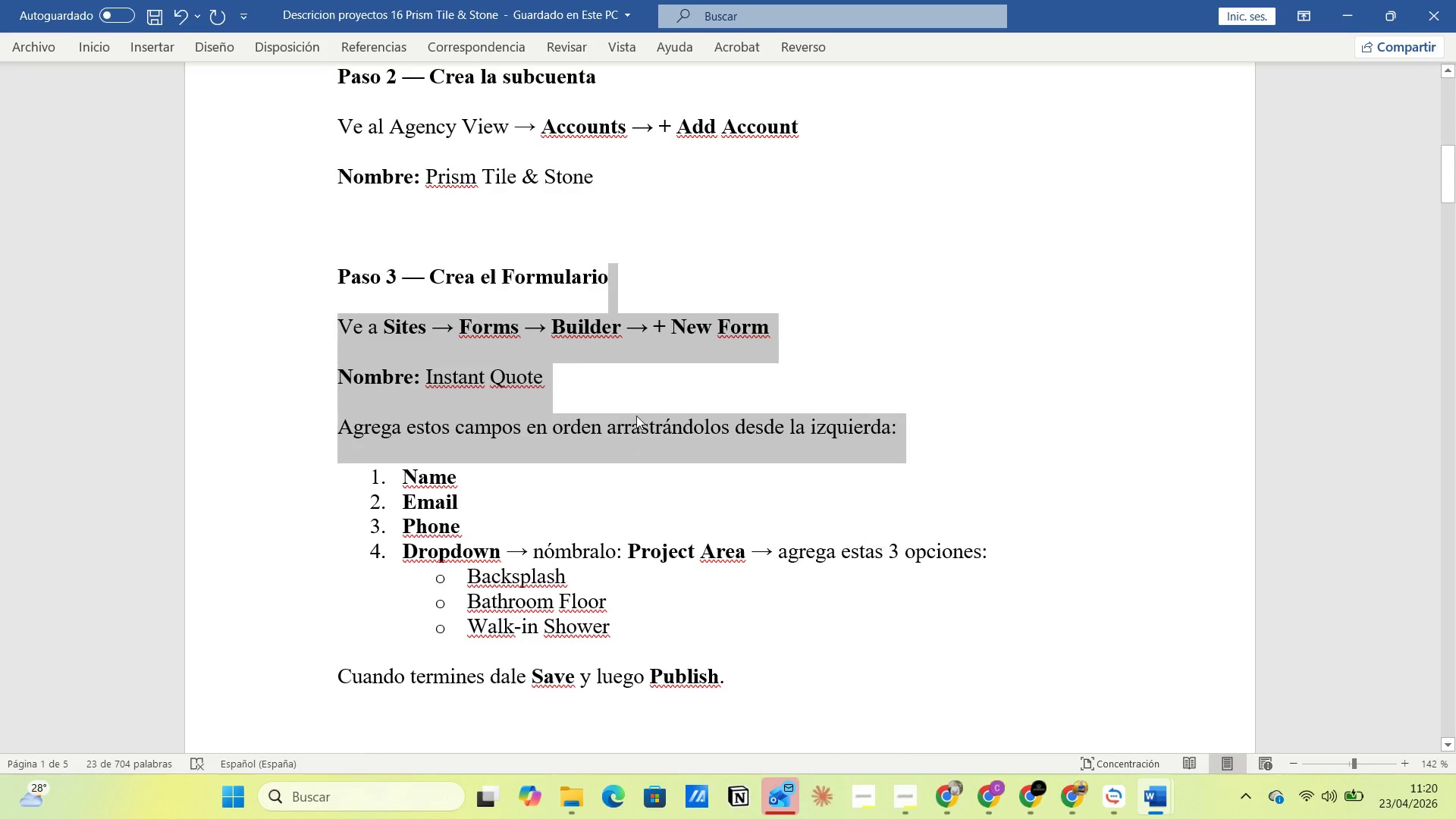 
left_click([636, 409])
 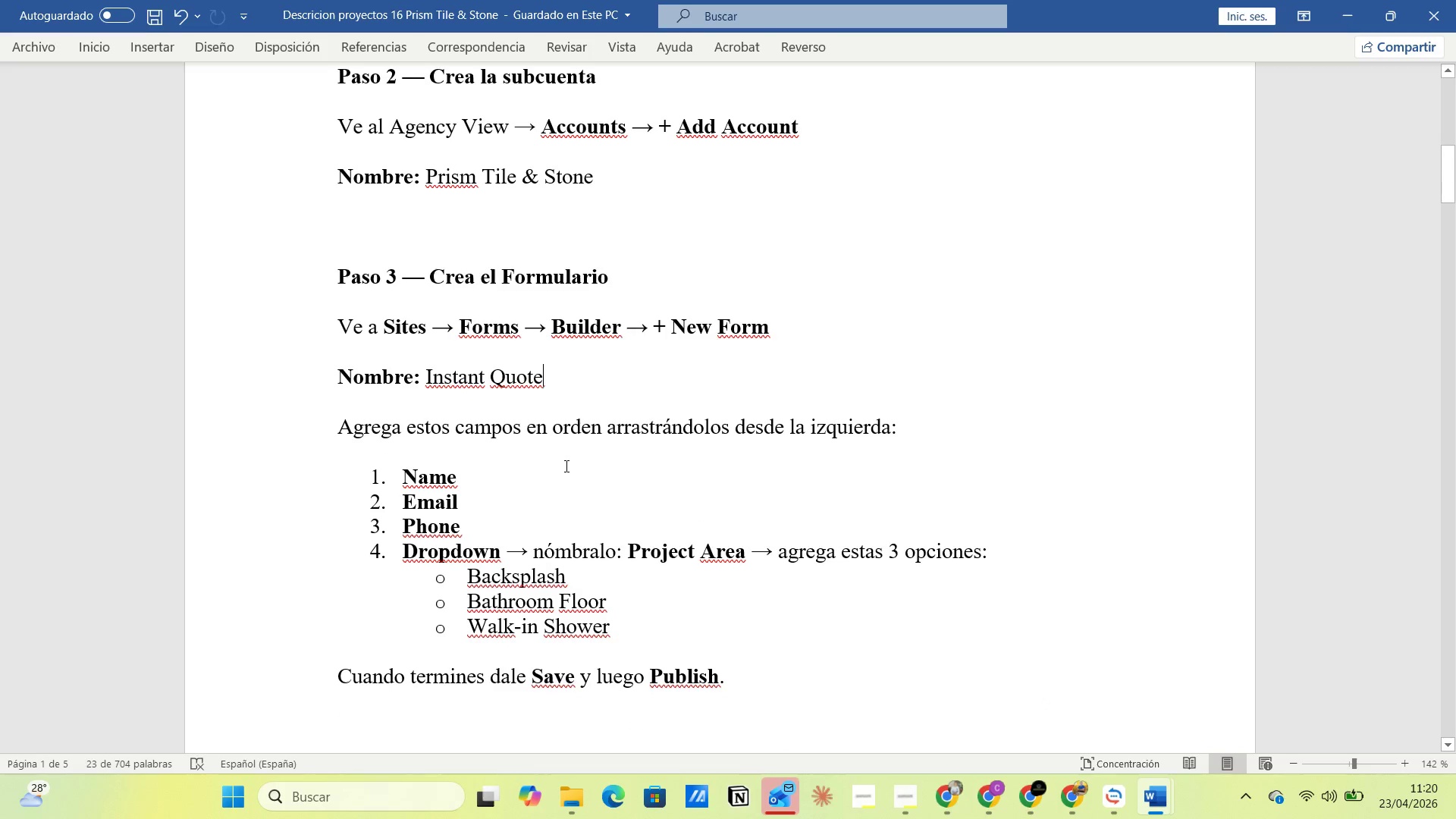 
scroll: coordinate [567, 478], scroll_direction: down, amount: 1.0
 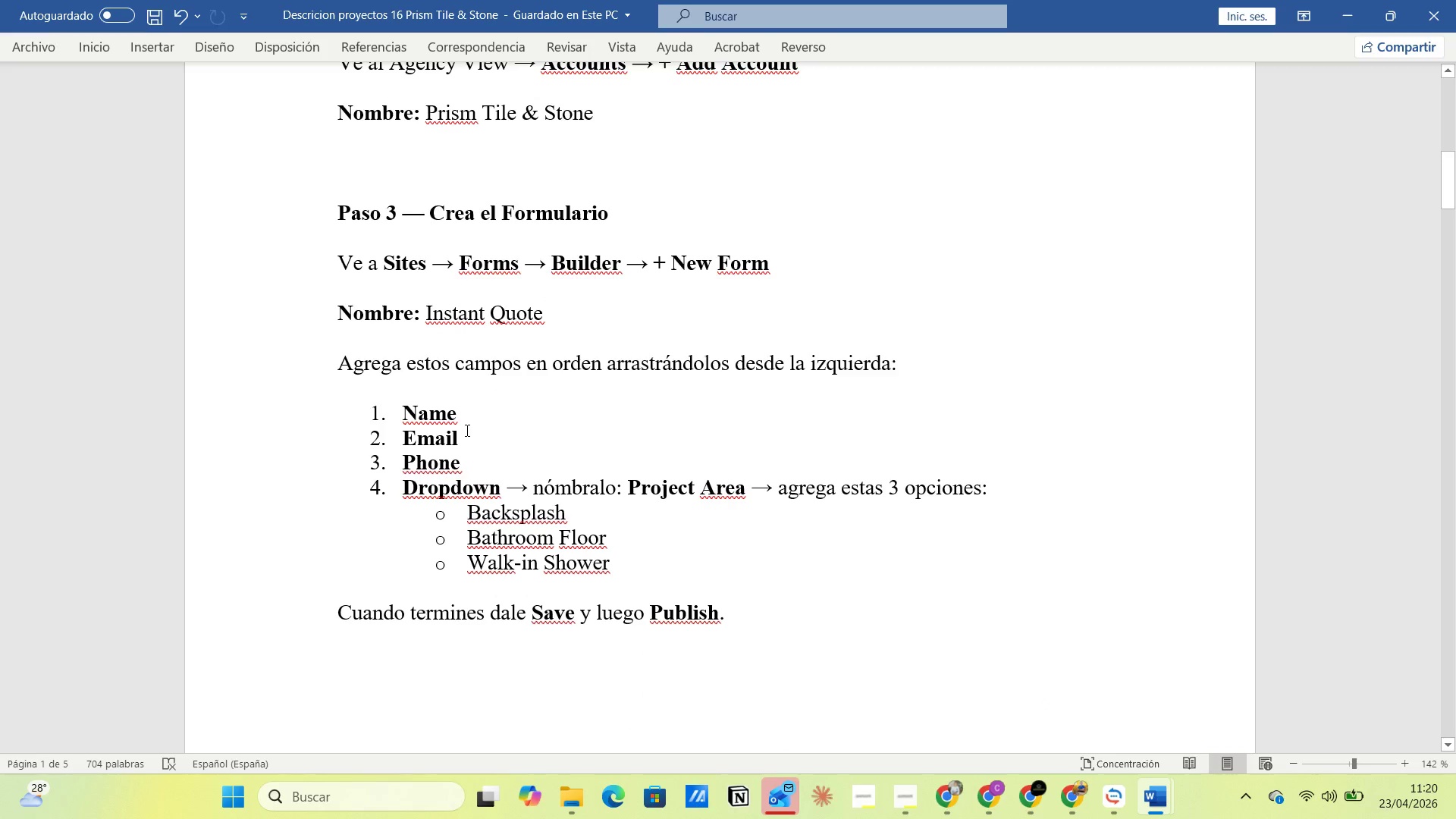 
key(Alt+AltLeft)
 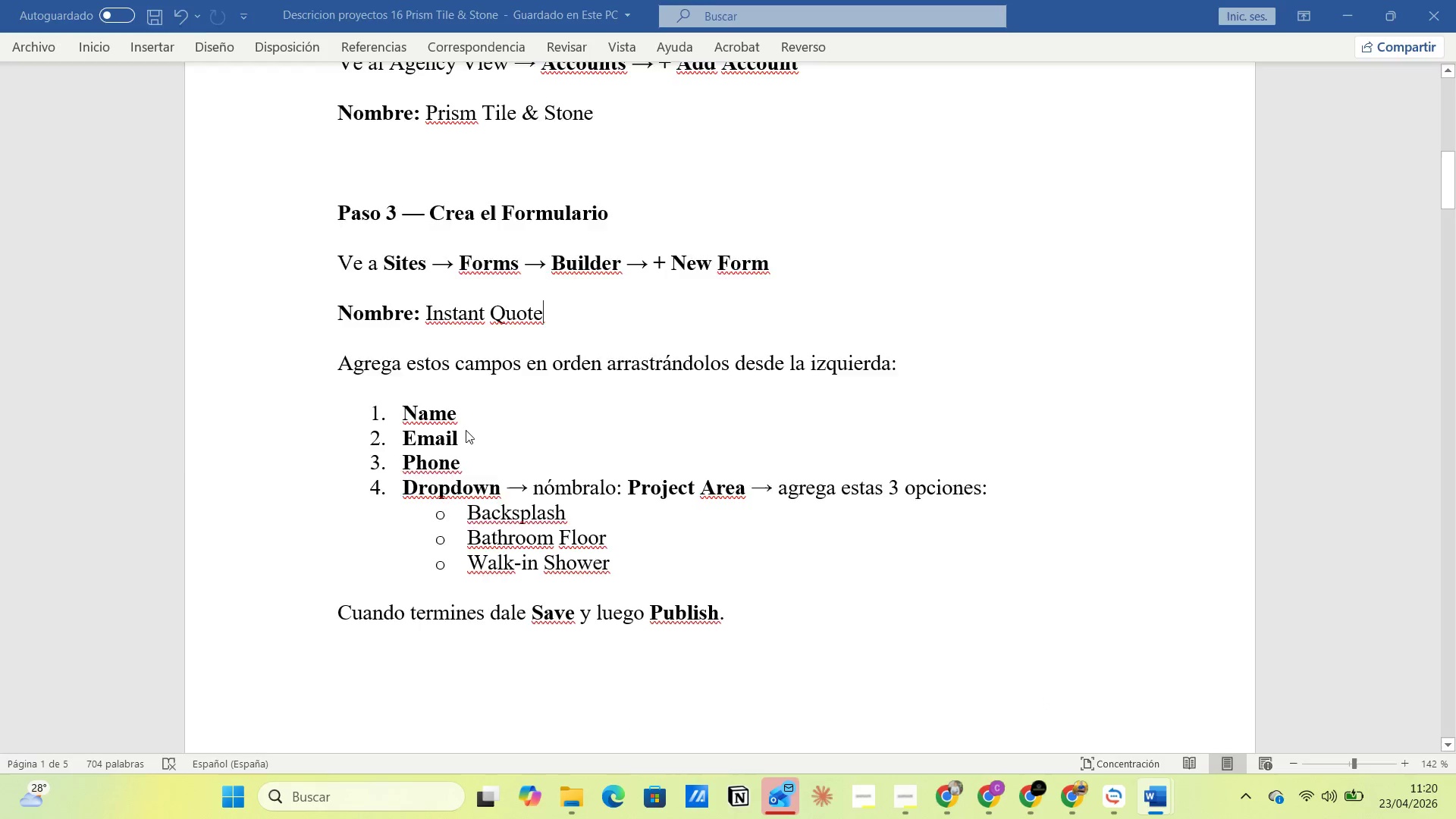 
key(Alt+Tab)
 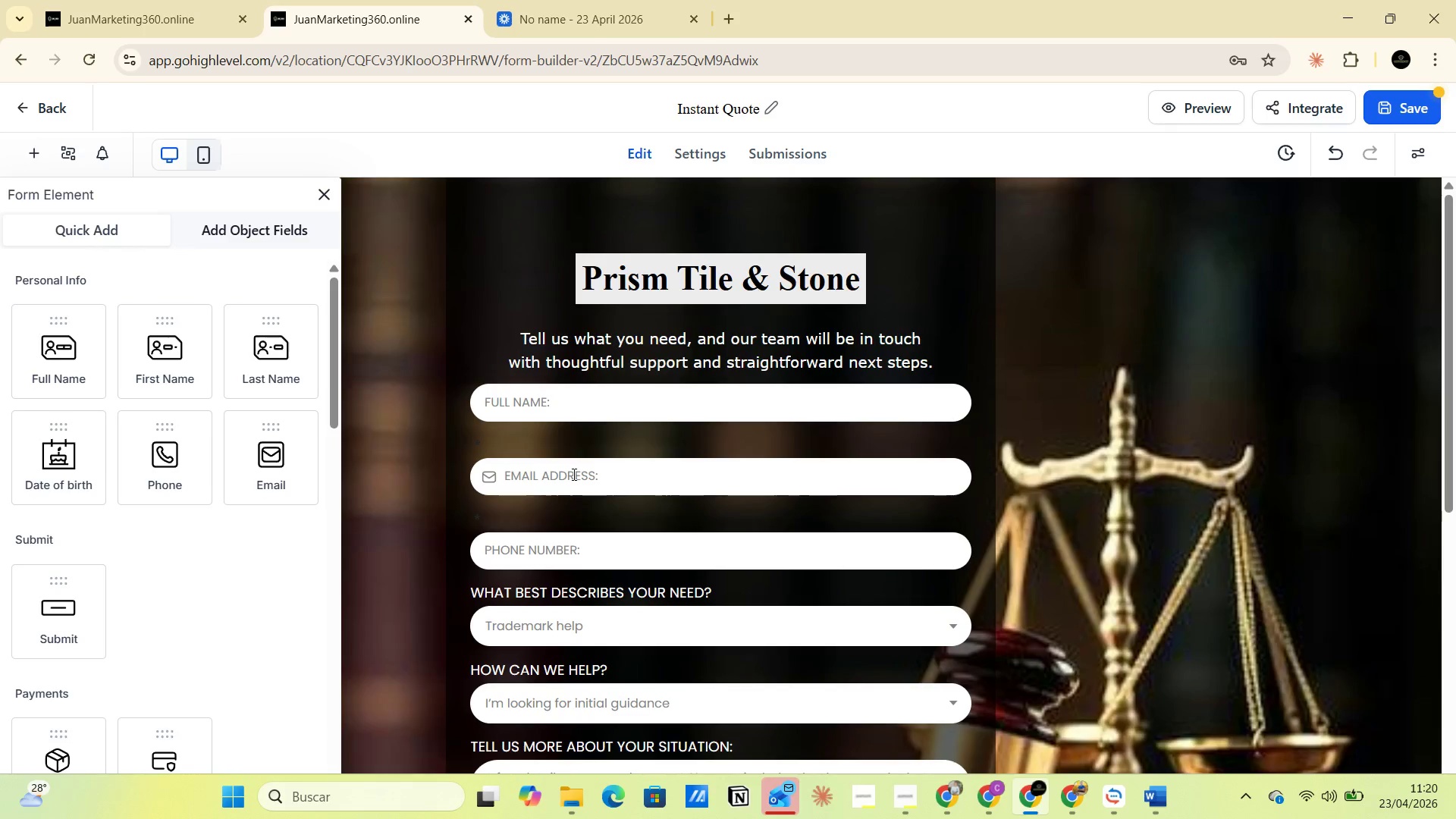 
scroll: coordinate [572, 478], scroll_direction: down, amount: 1.0
 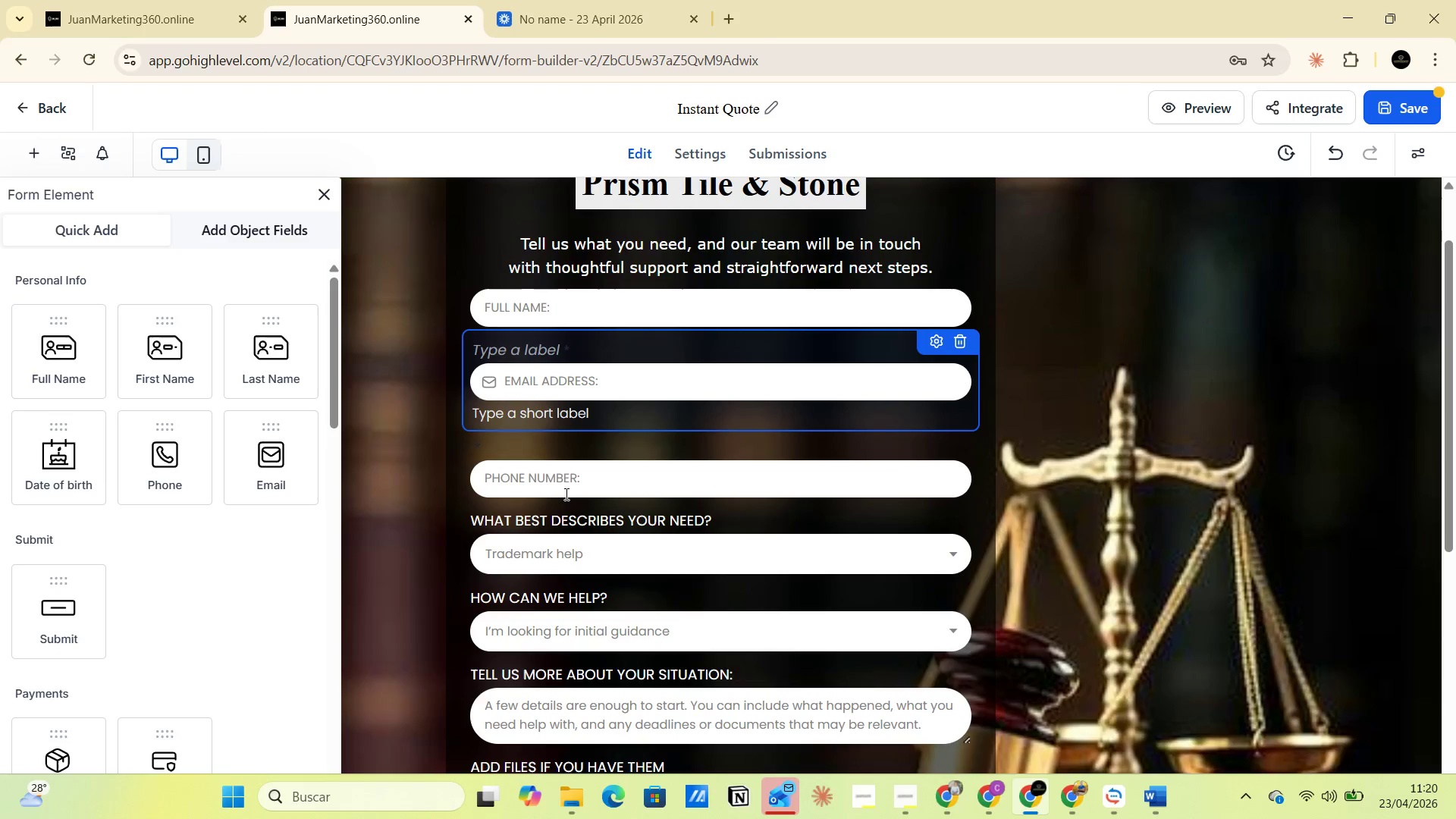 
left_click([565, 494])
 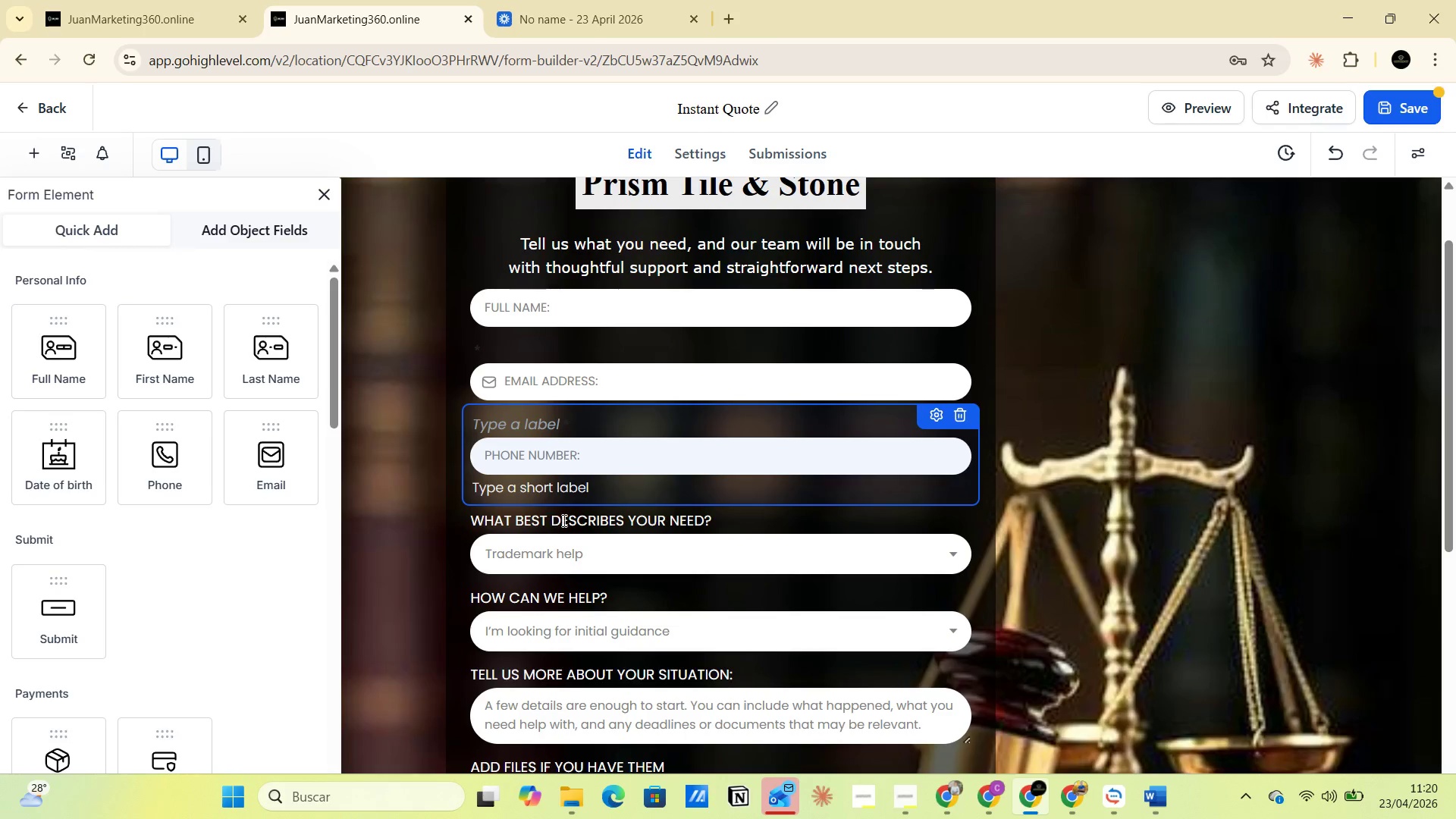 
left_click([575, 529])
 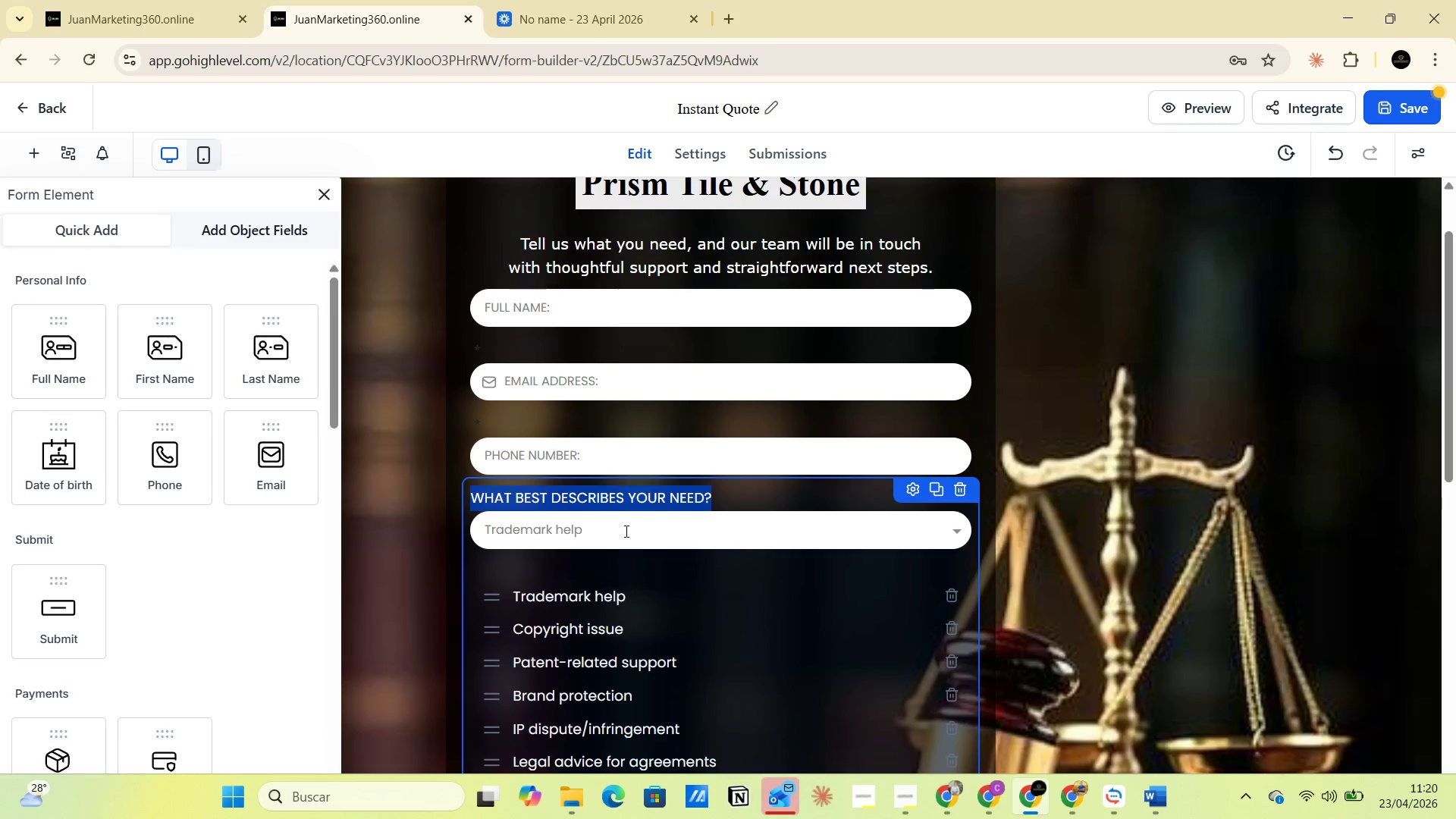 
key(Alt+AltLeft)
 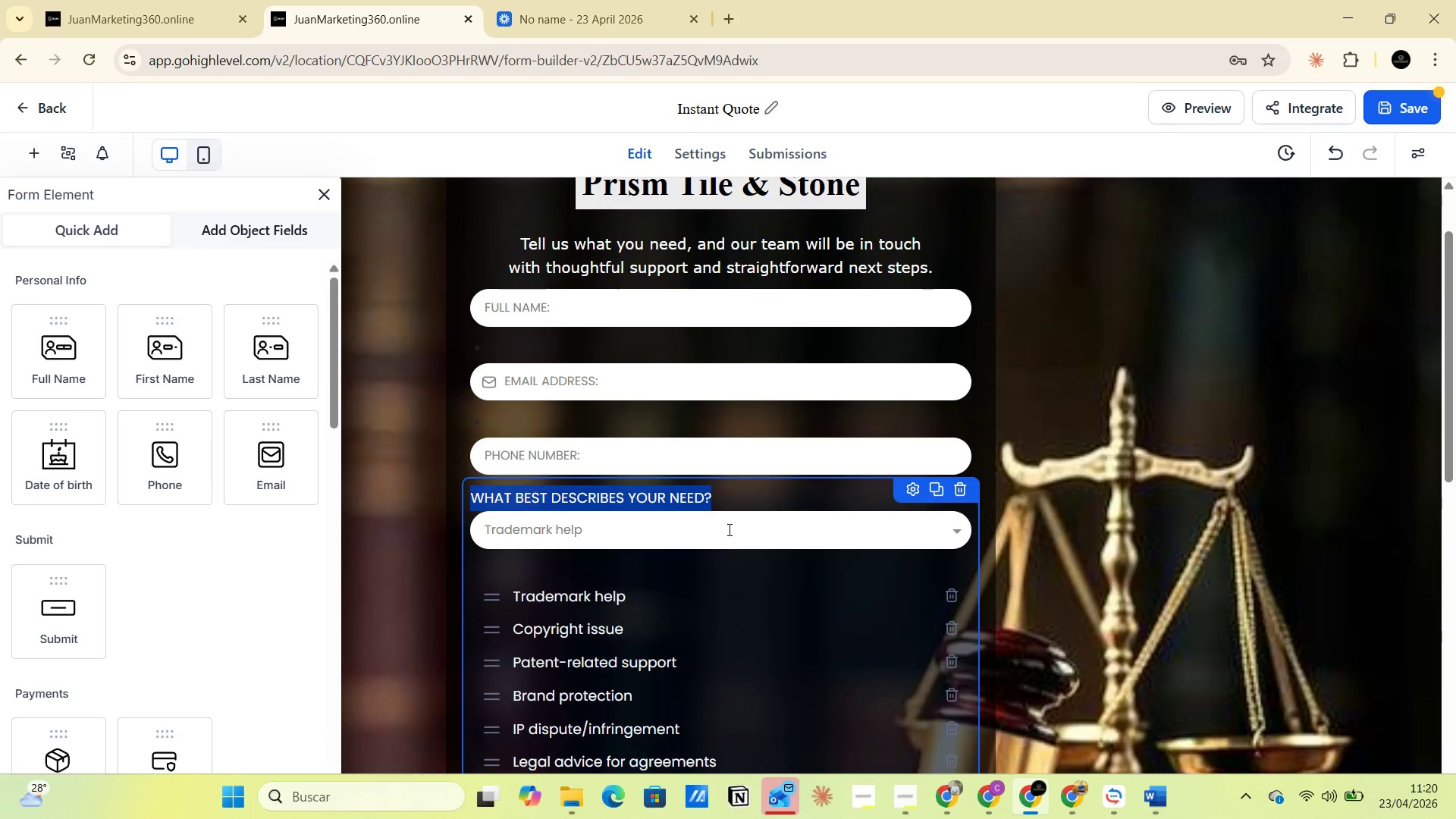 
key(Alt+Tab)
 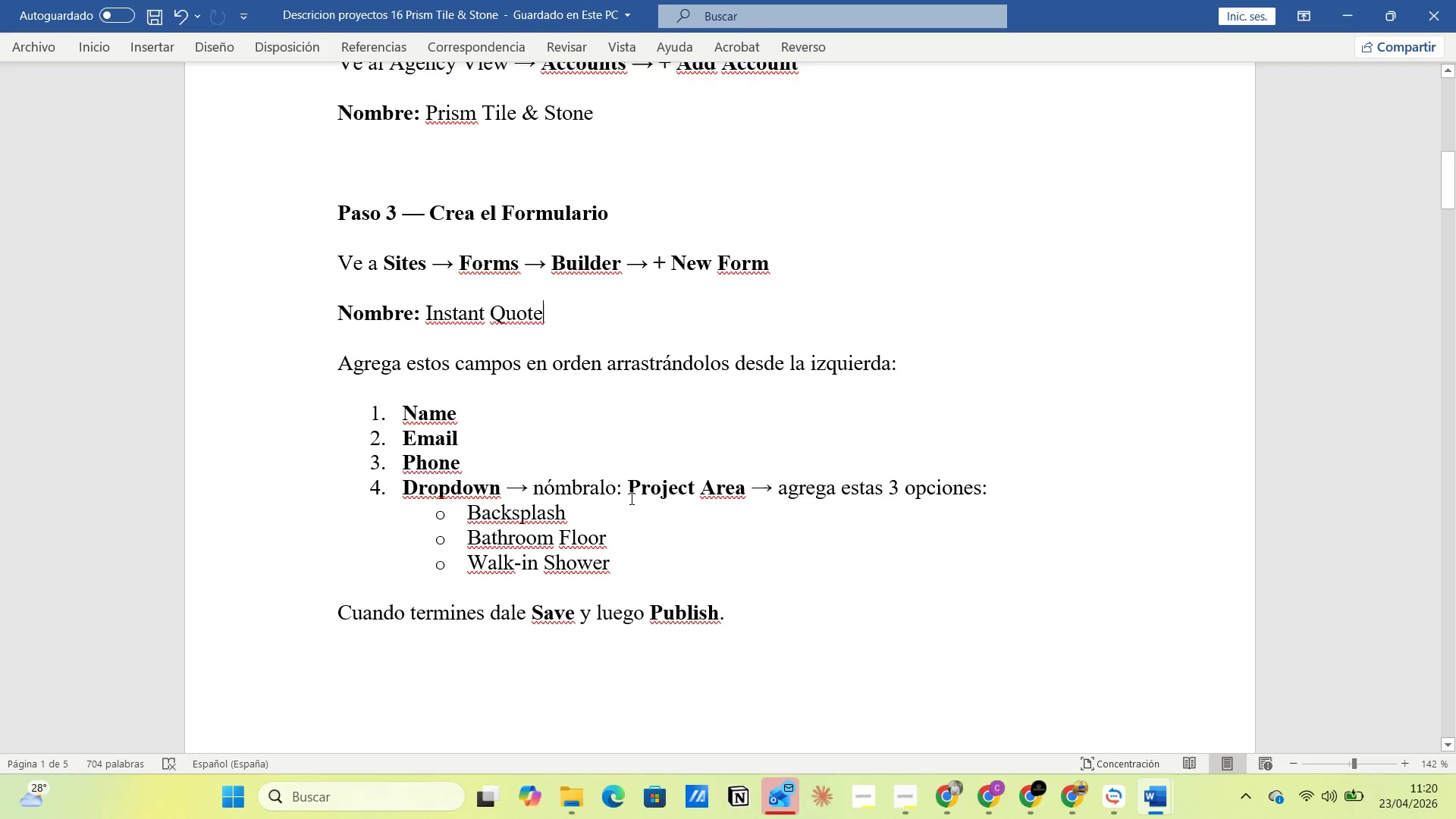 
left_click_drag(start_coordinate=[632, 490], to_coordinate=[740, 490])
 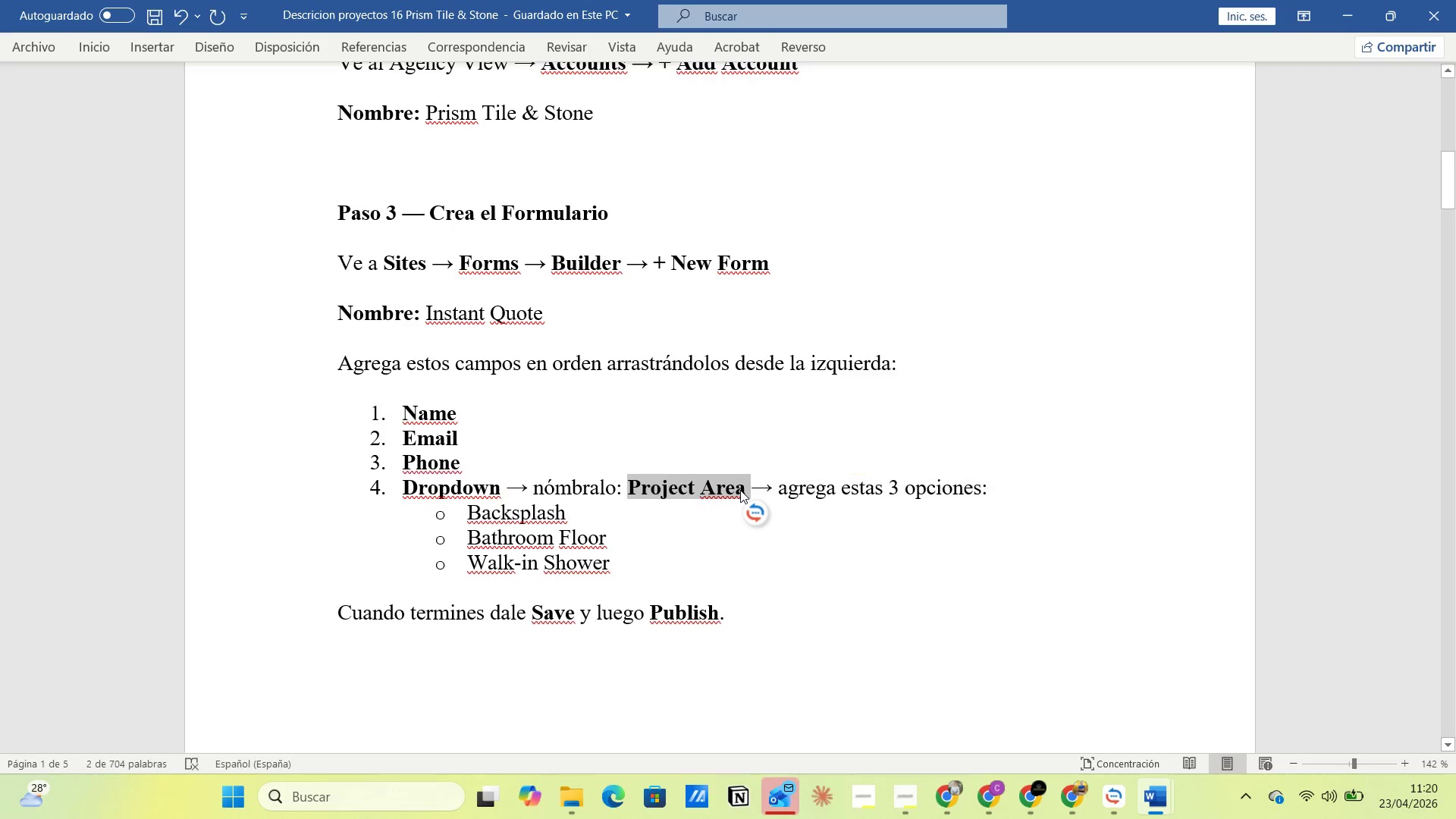 
key(Control+C)
 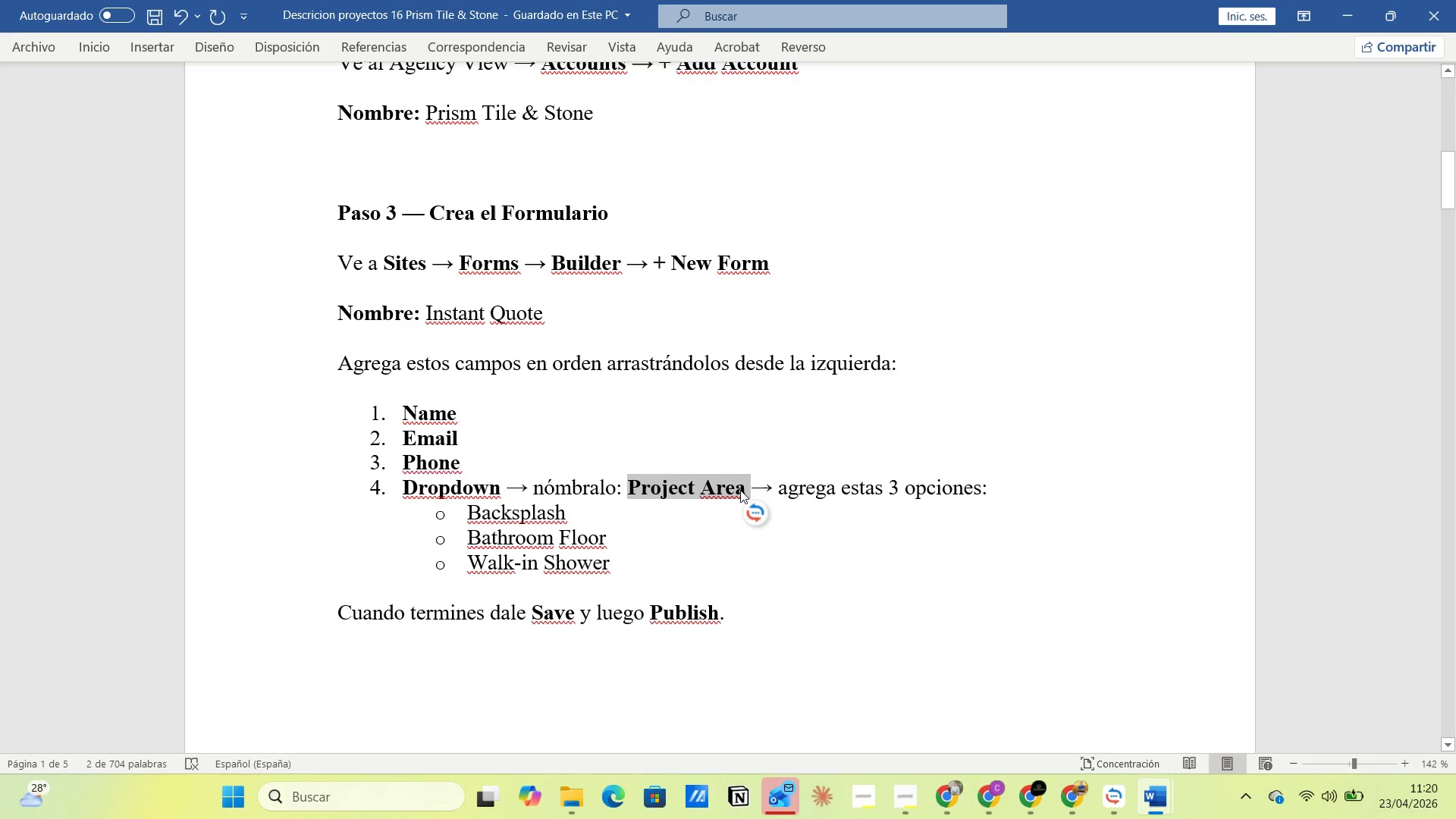 
key(Alt+AltLeft)
 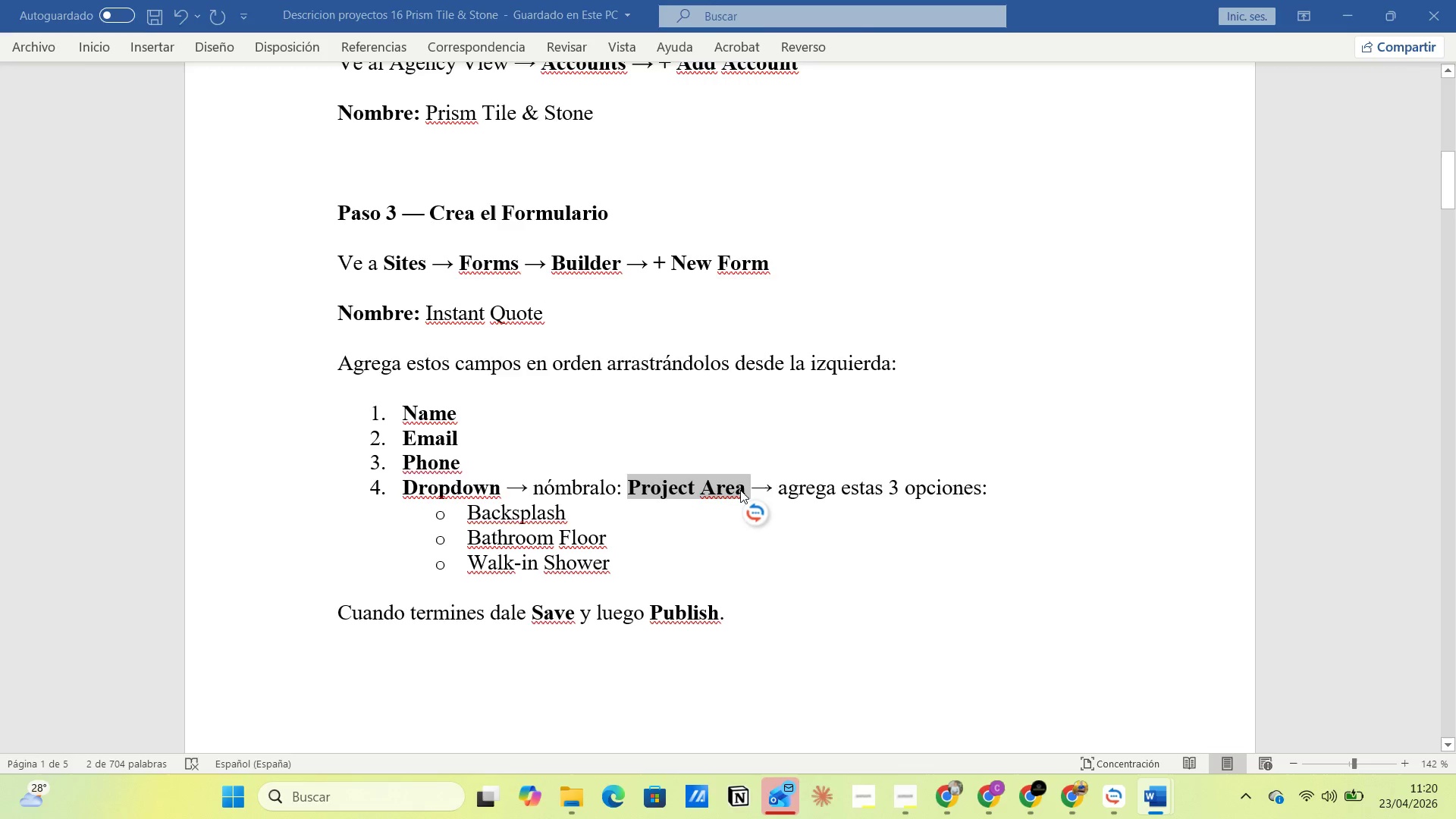 
key(Alt+Tab)
 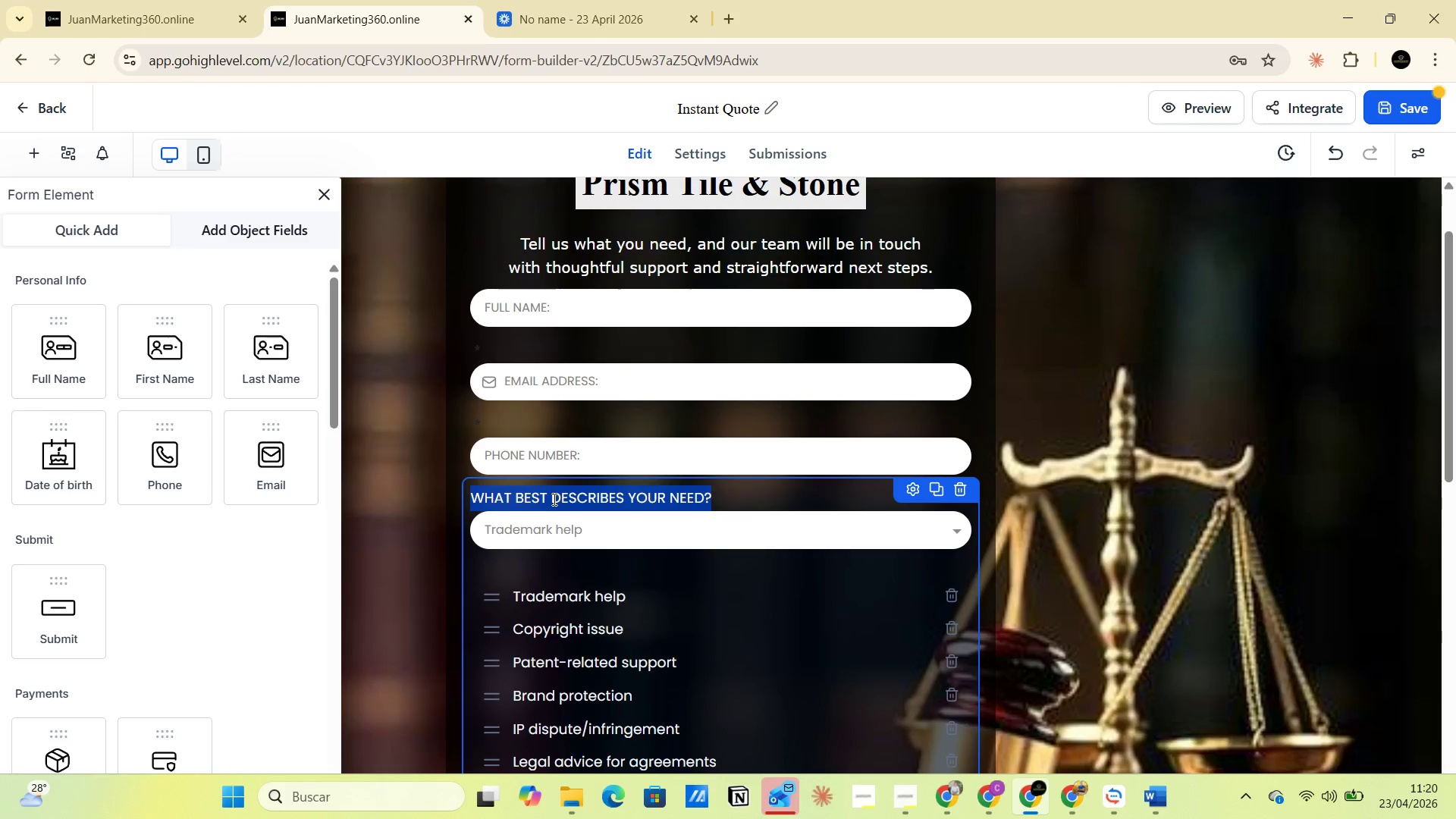 
key(Control+V)
 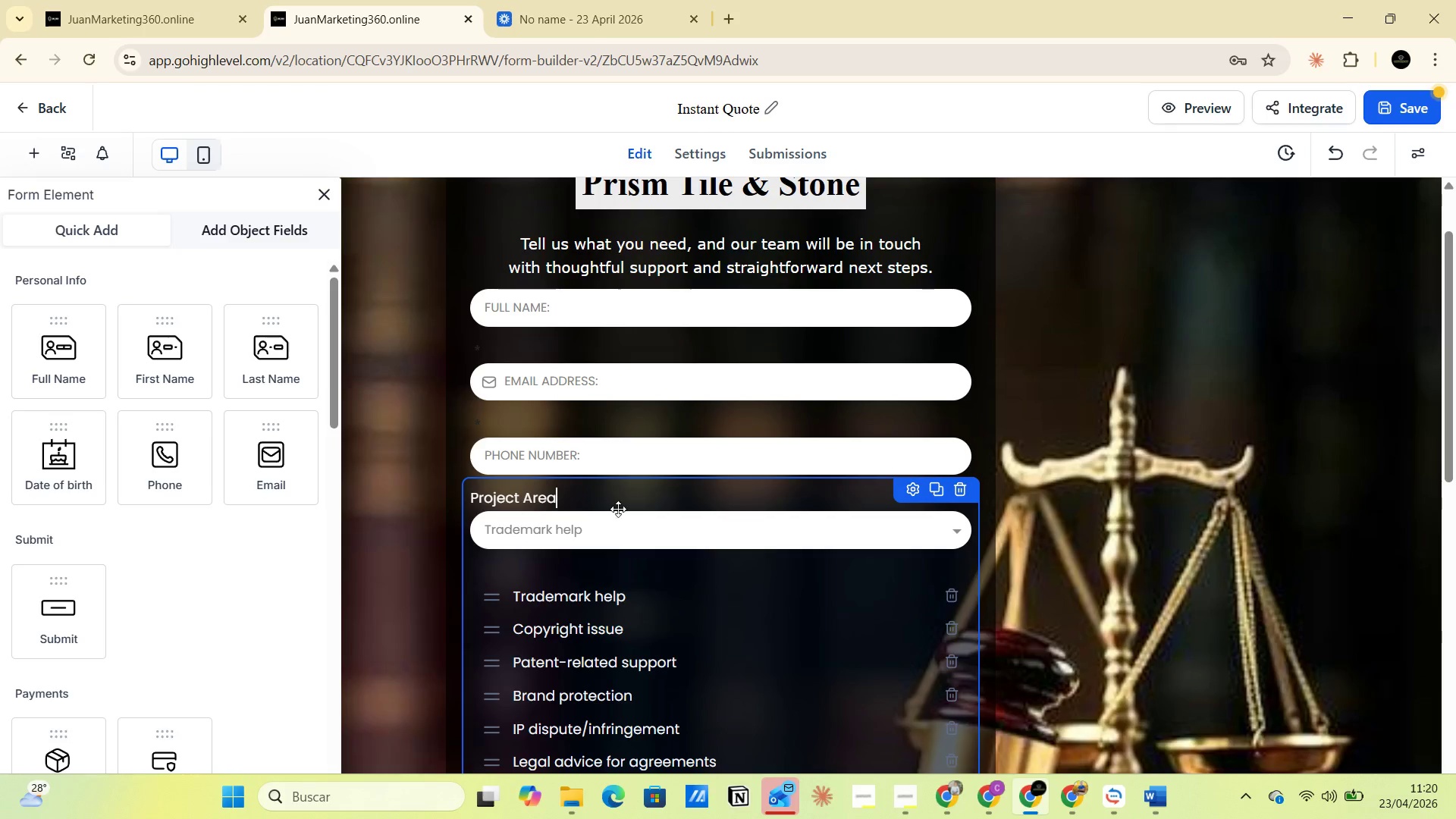 
left_click_drag(start_coordinate=[557, 500], to_coordinate=[560, 506])
 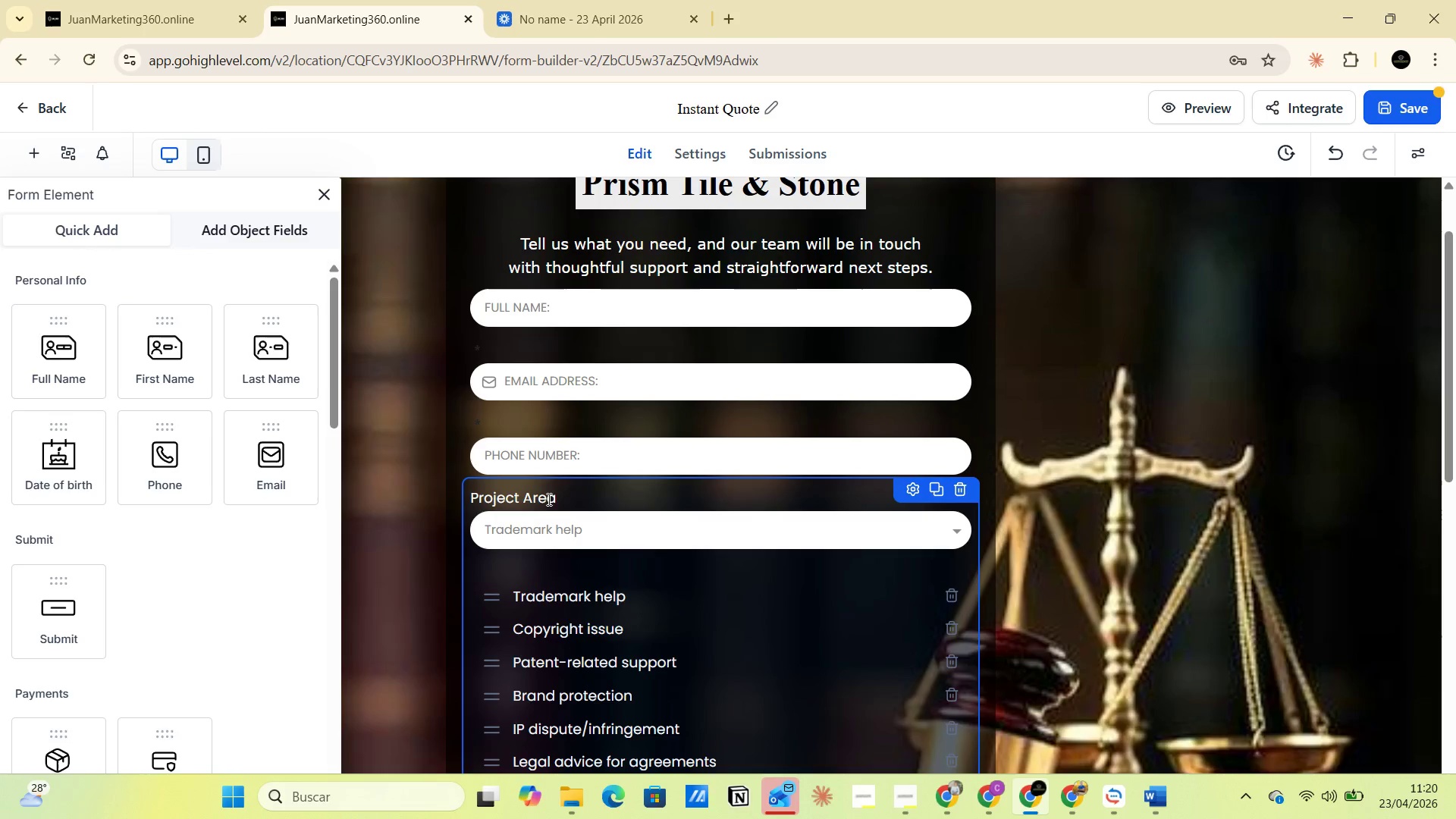 
left_click([544, 496])
 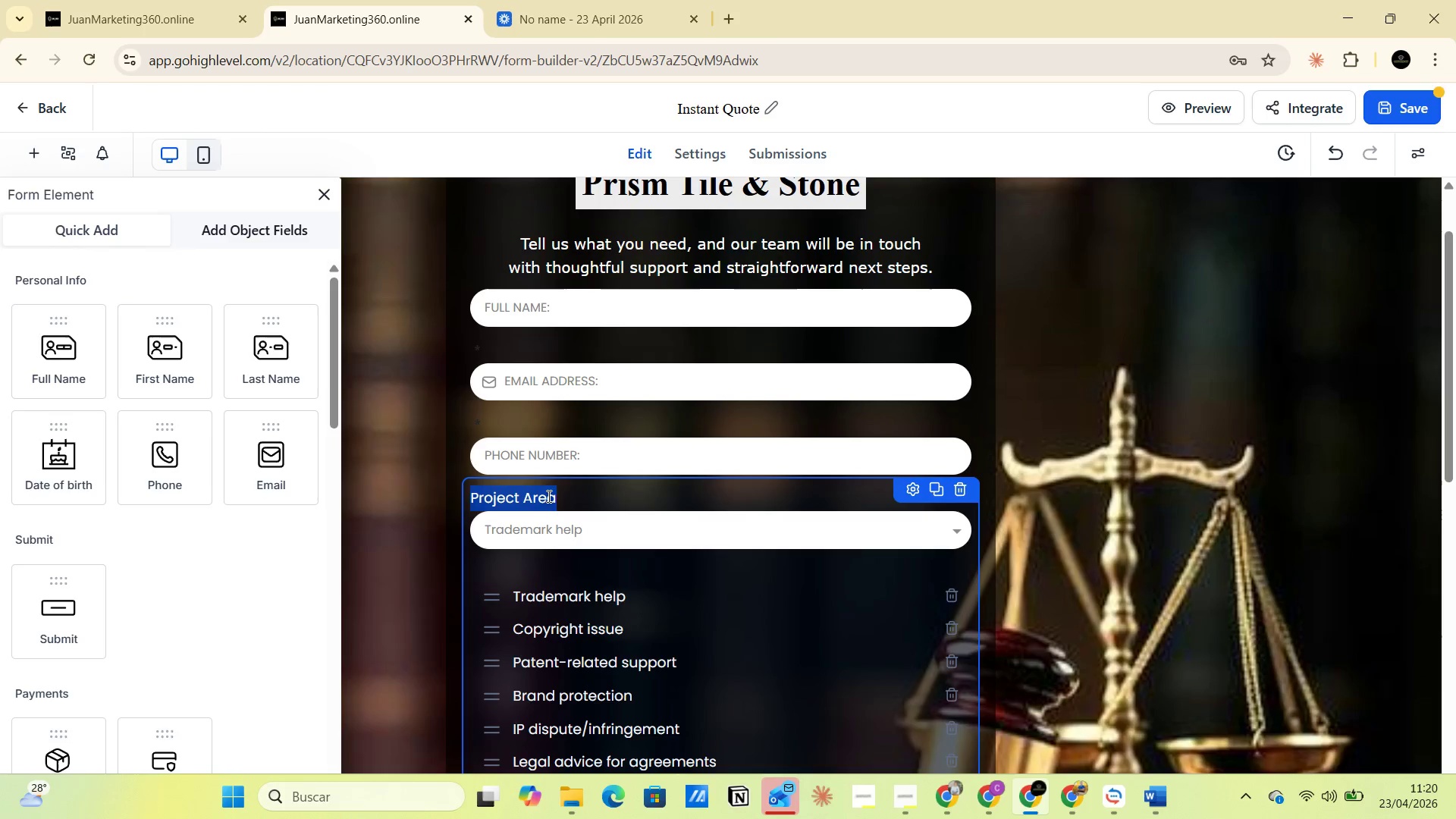 
left_click([550, 497])
 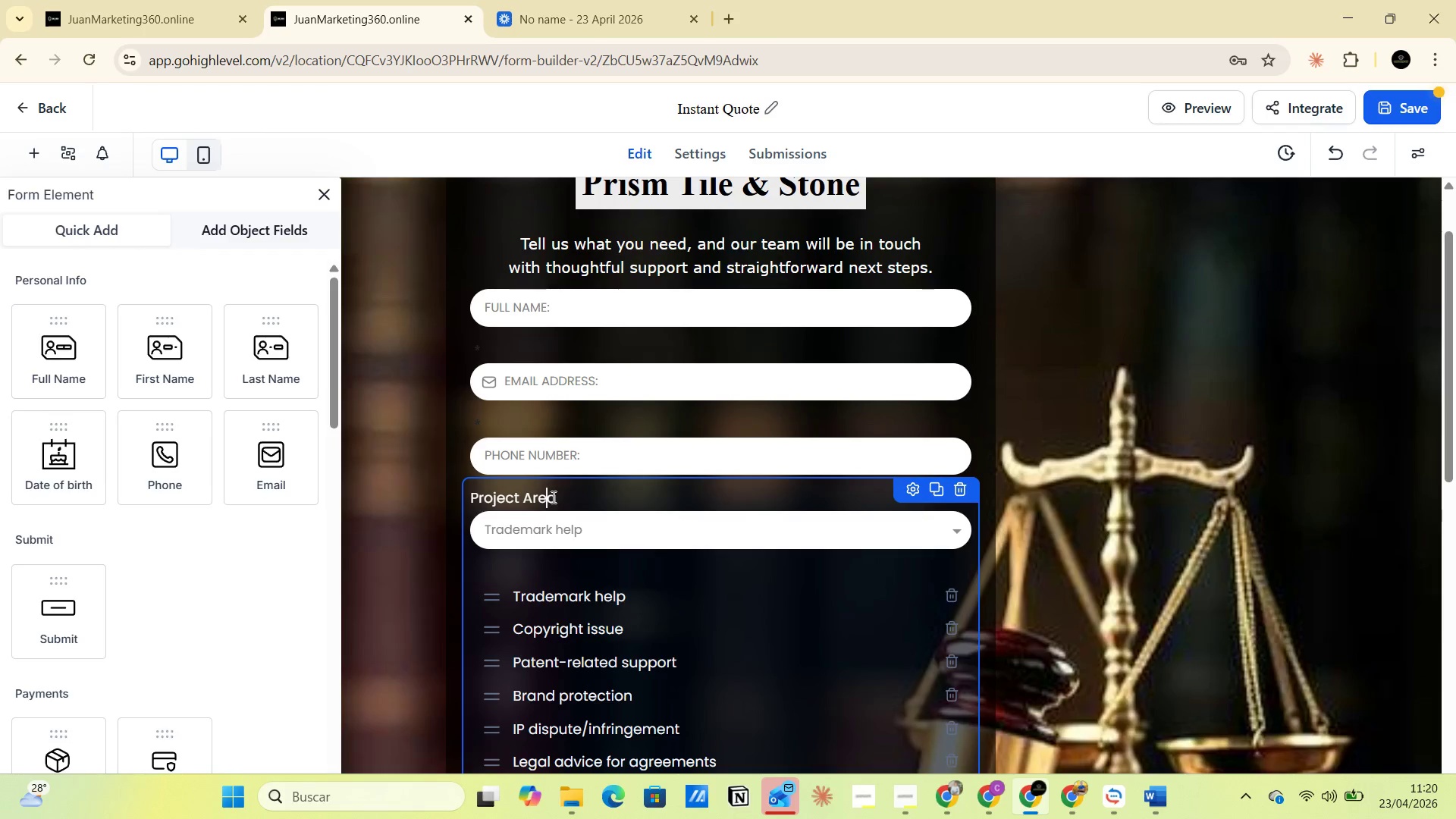 
left_click([552, 497])
 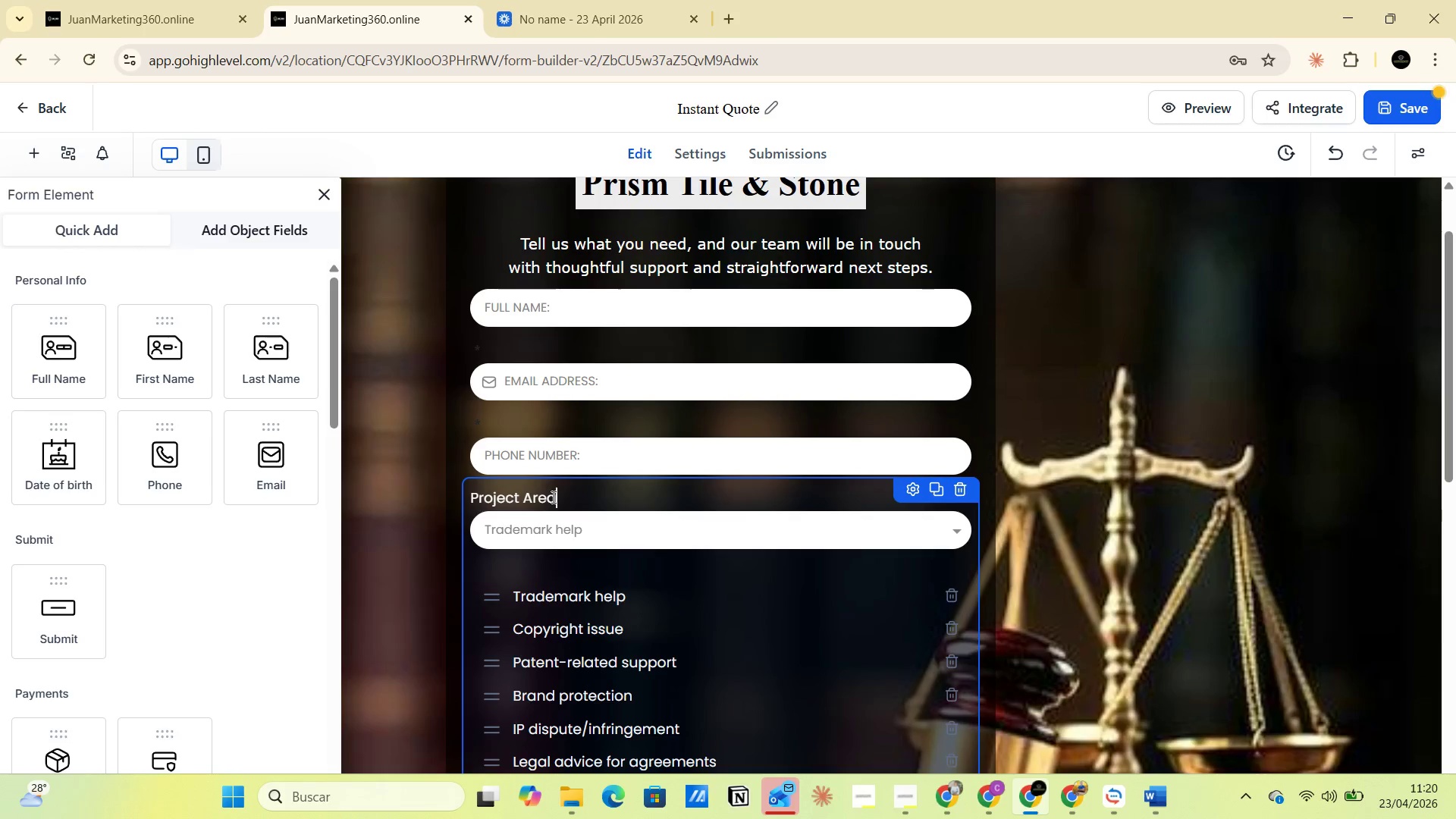 
left_click_drag(start_coordinate=[552, 497], to_coordinate=[472, 493])
 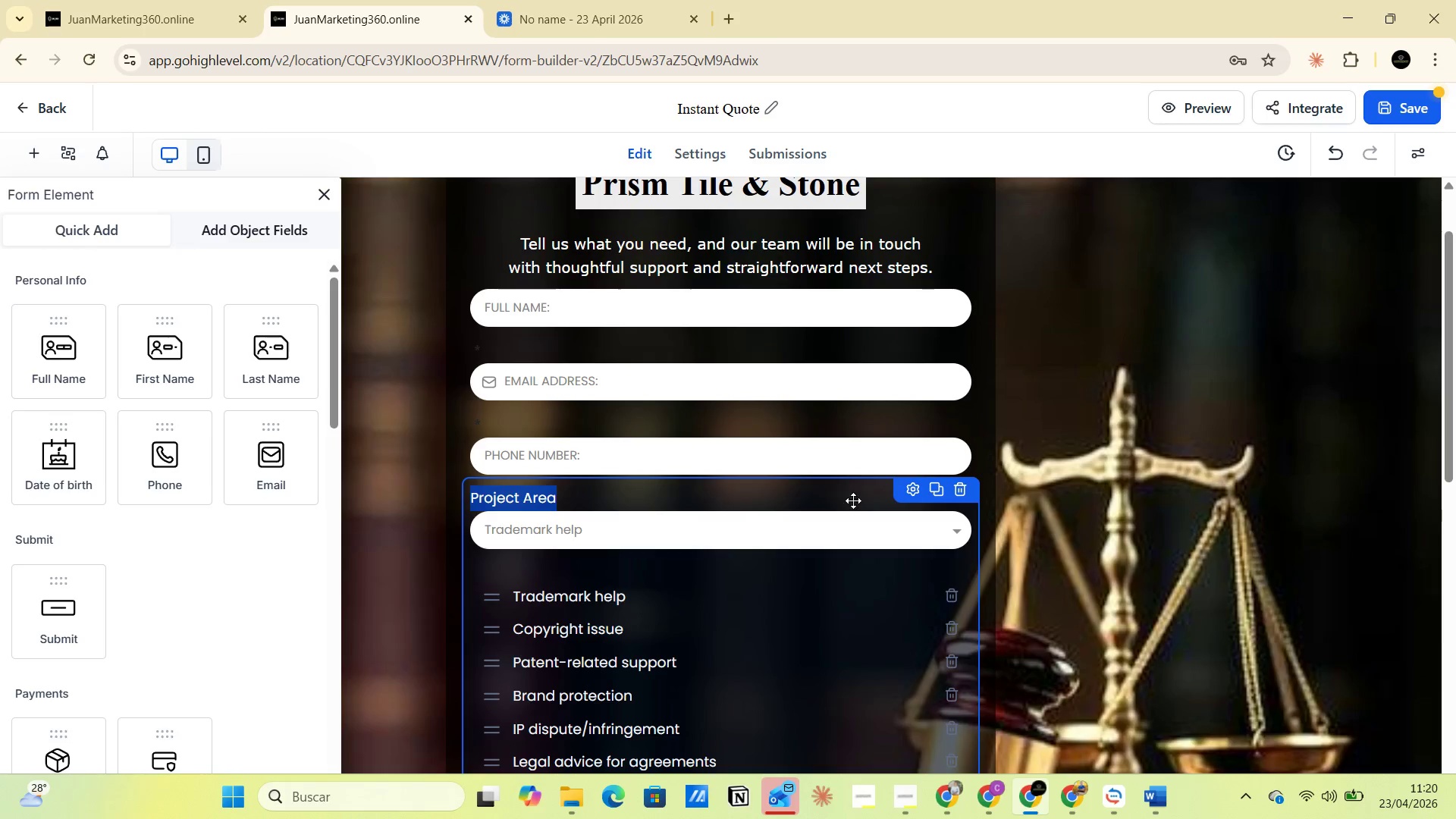 
left_click([911, 491])
 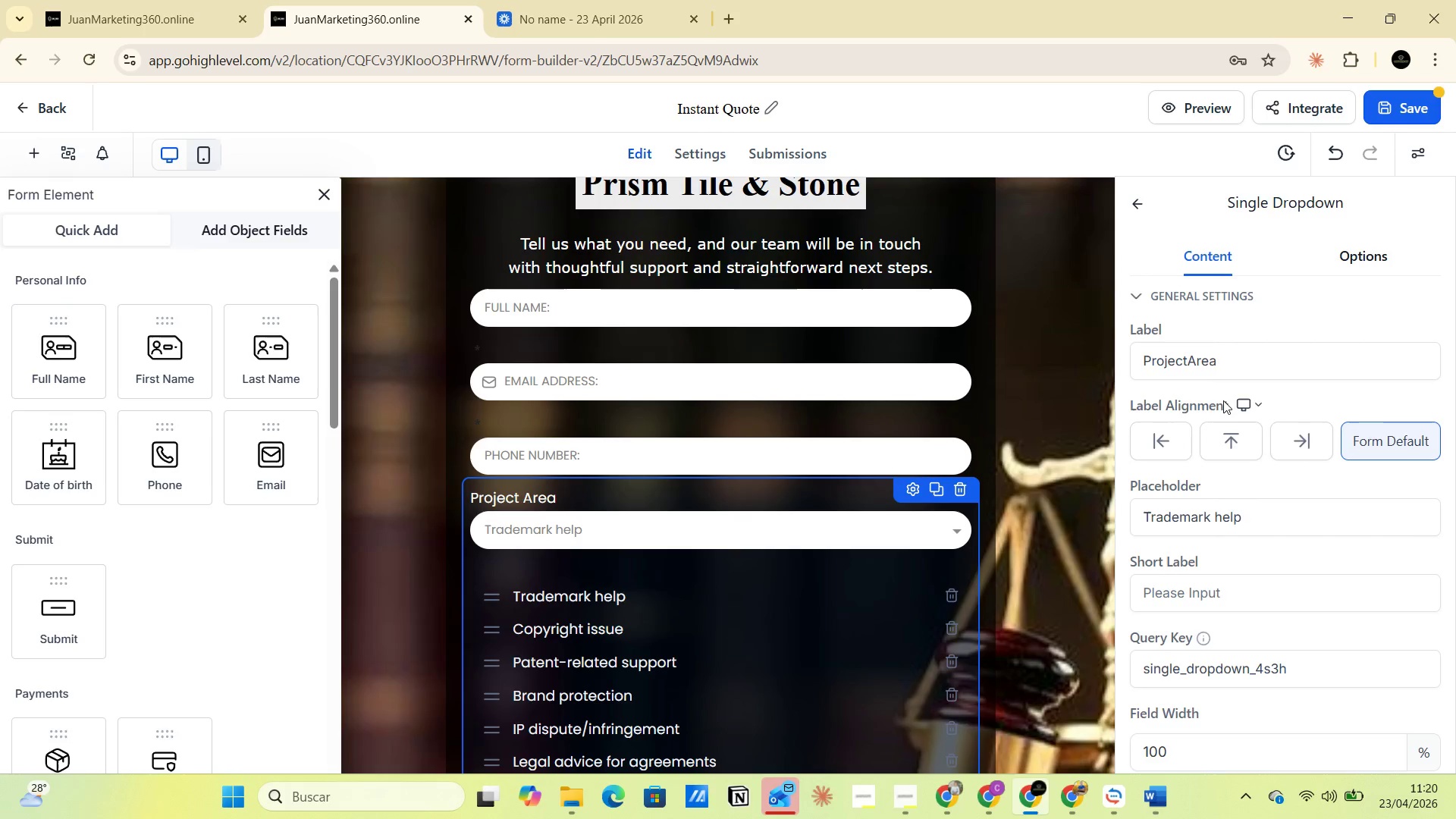 
scroll: coordinate [1232, 570], scroll_direction: down, amount: 3.0
 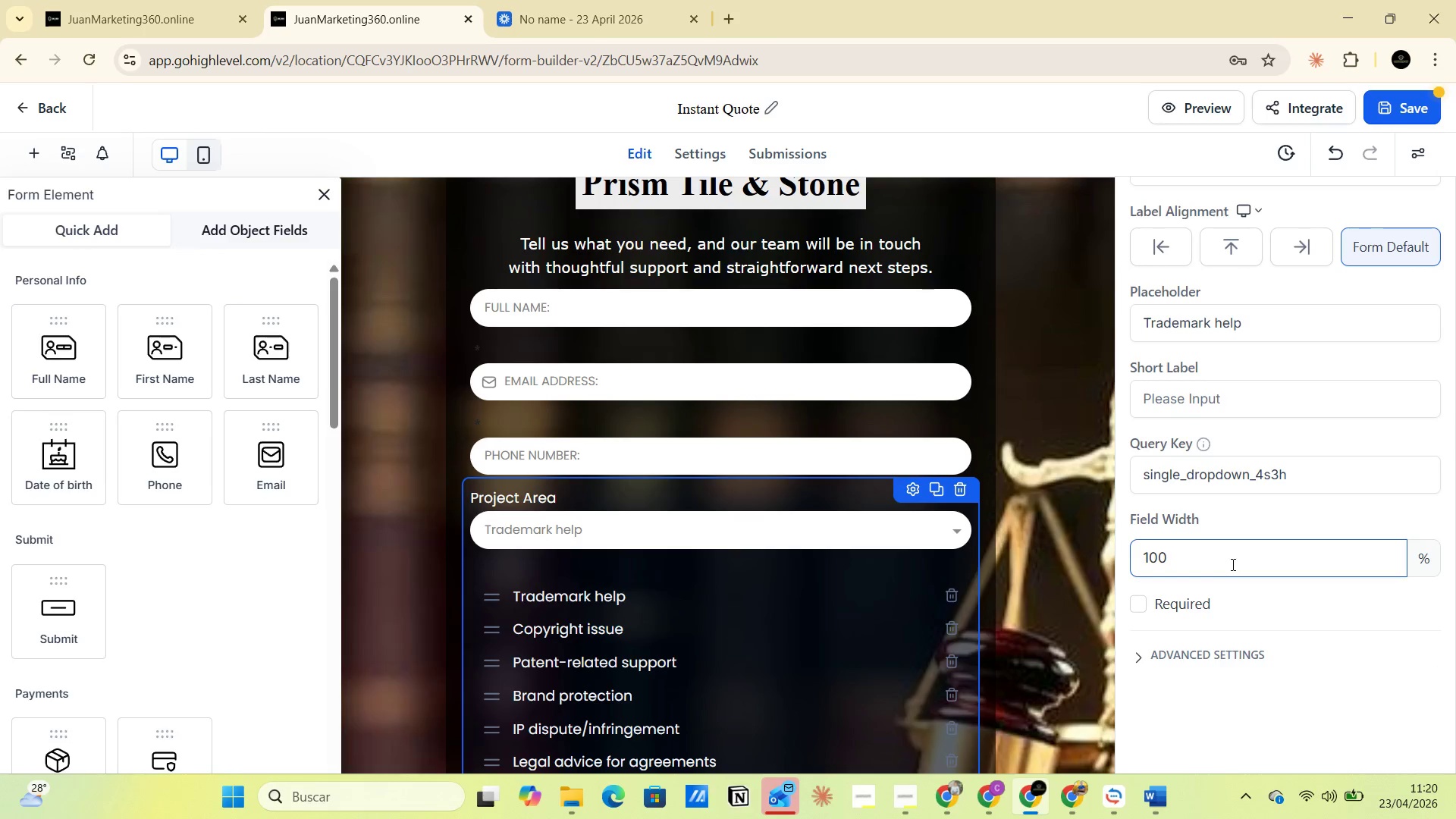 
scroll: coordinate [1244, 516], scroll_direction: up, amount: 2.0
 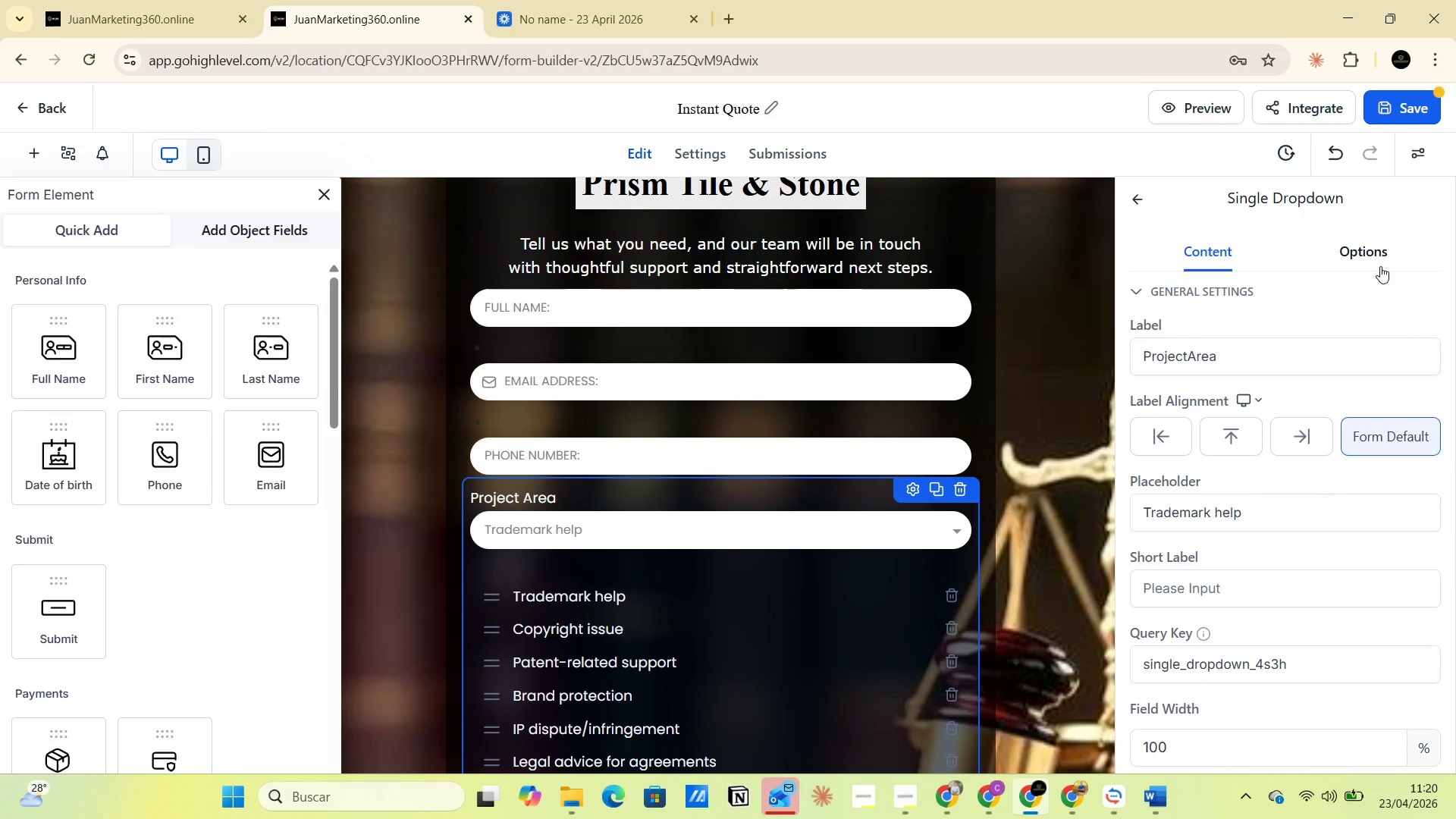 
left_click([1381, 251])
 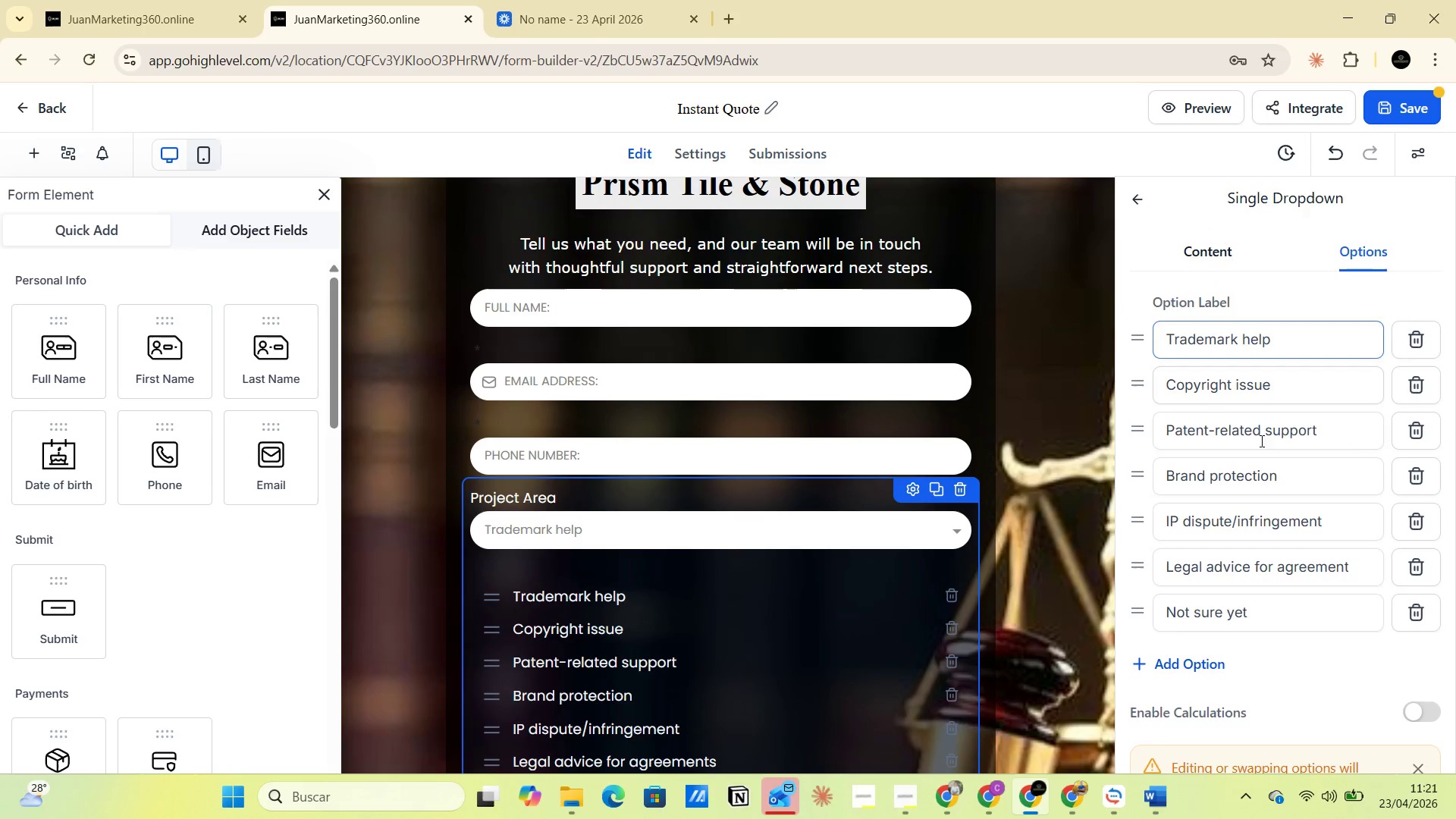 
scroll: coordinate [1252, 584], scroll_direction: down, amount: 3.0
 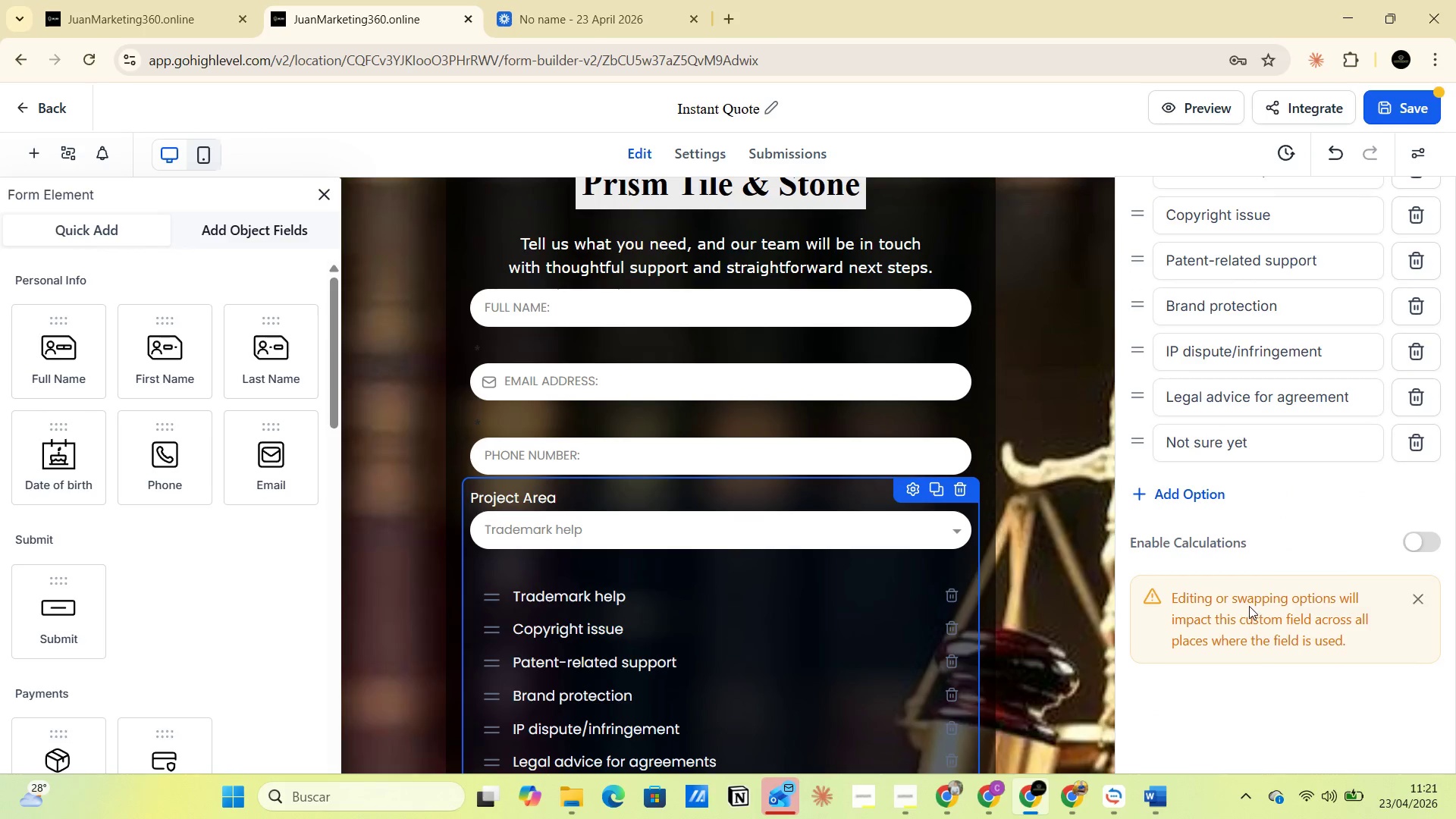 
scroll: coordinate [1263, 500], scroll_direction: up, amount: 4.0
 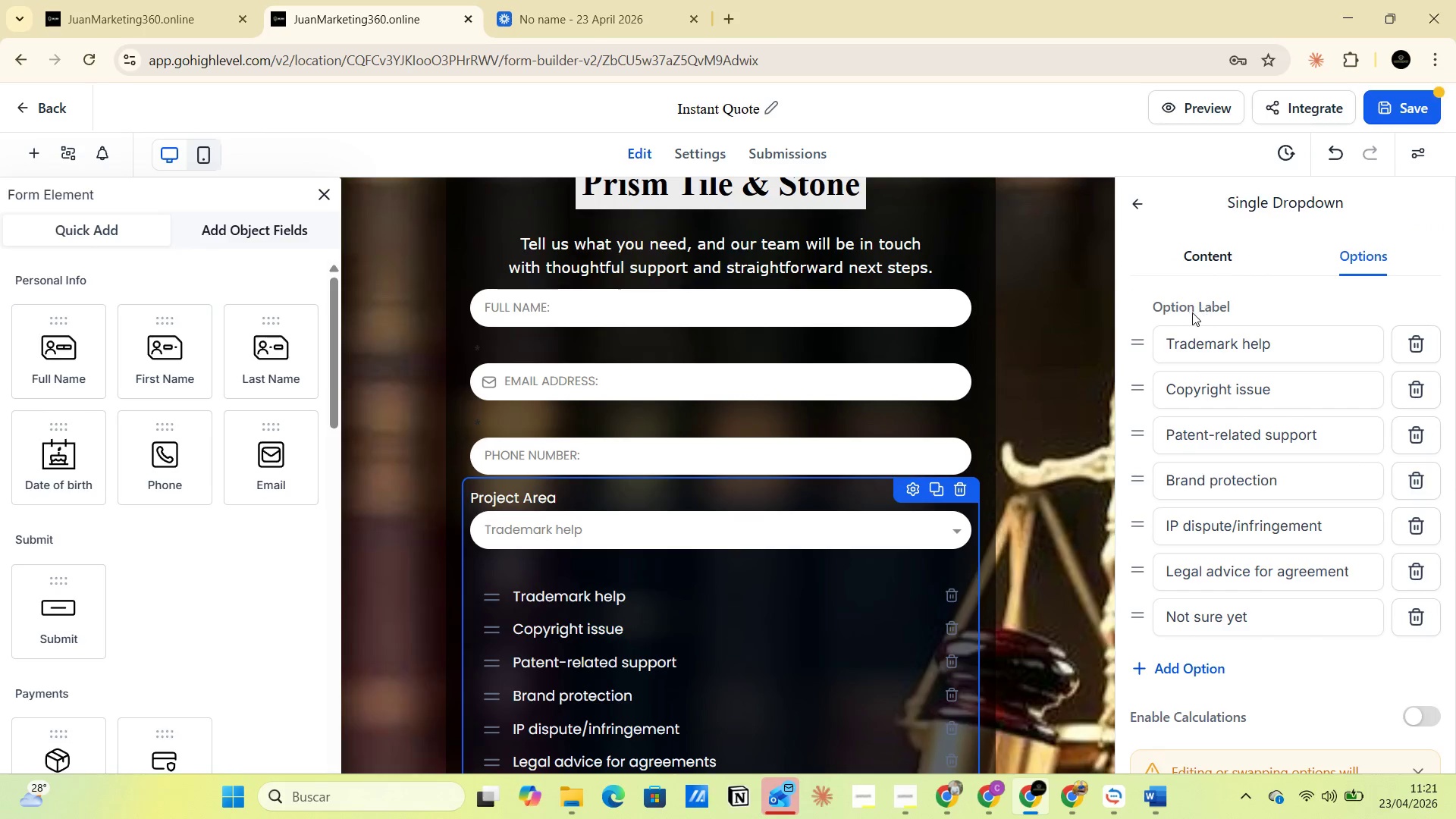 
left_click([1192, 312])
 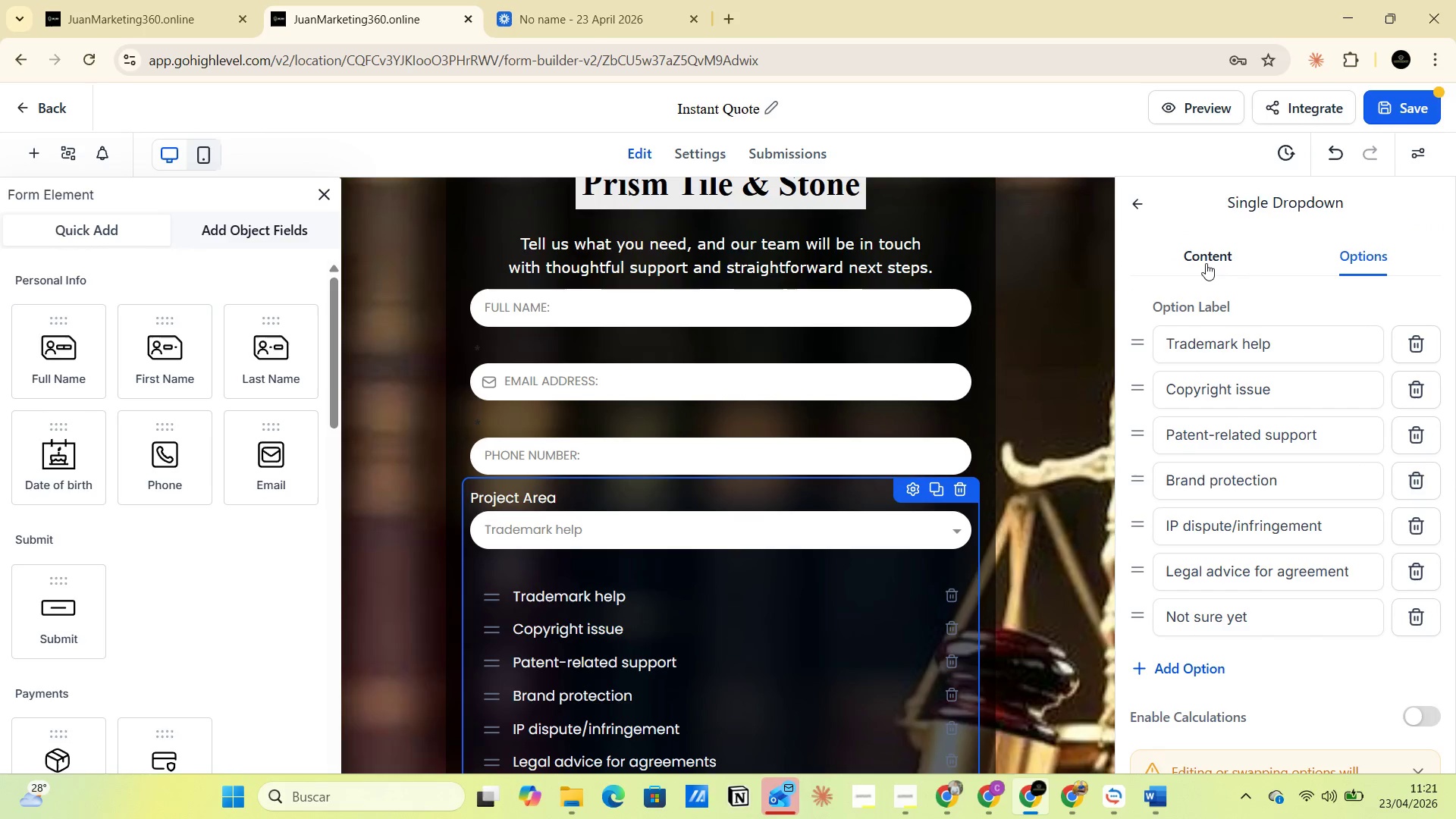 
left_click([1206, 263])
 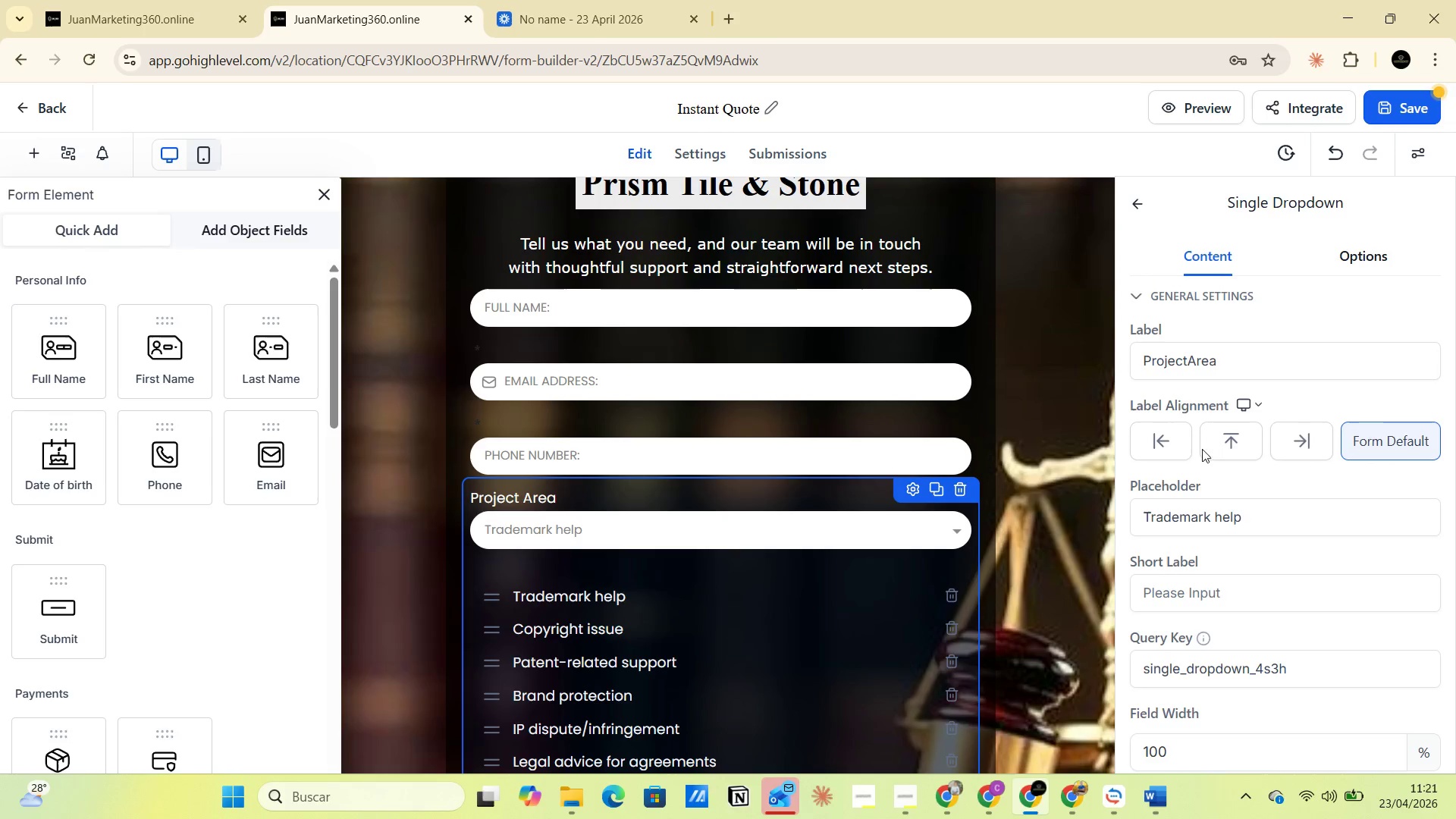 
wait(8.38)
 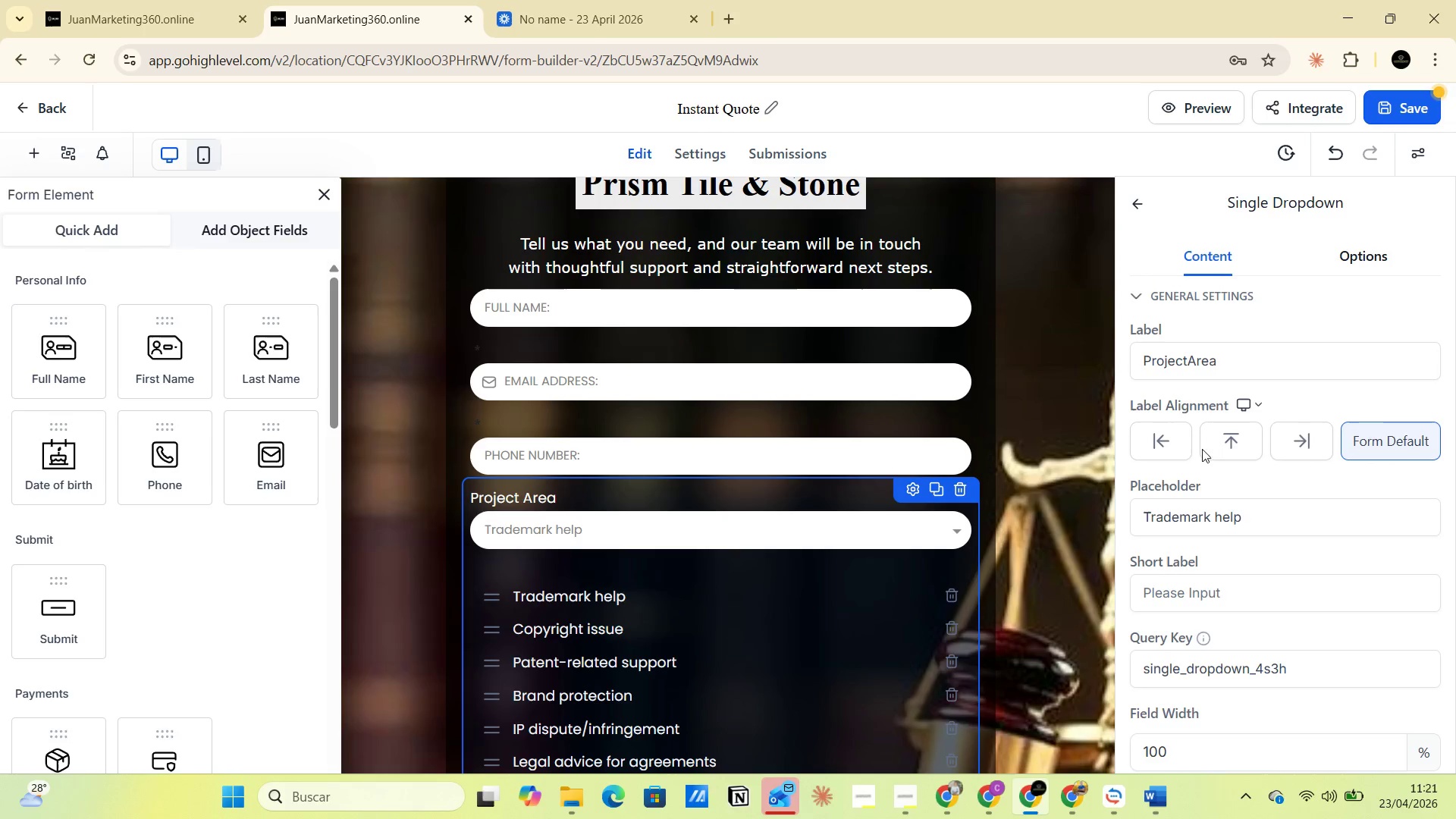 
left_click([1131, 205])
 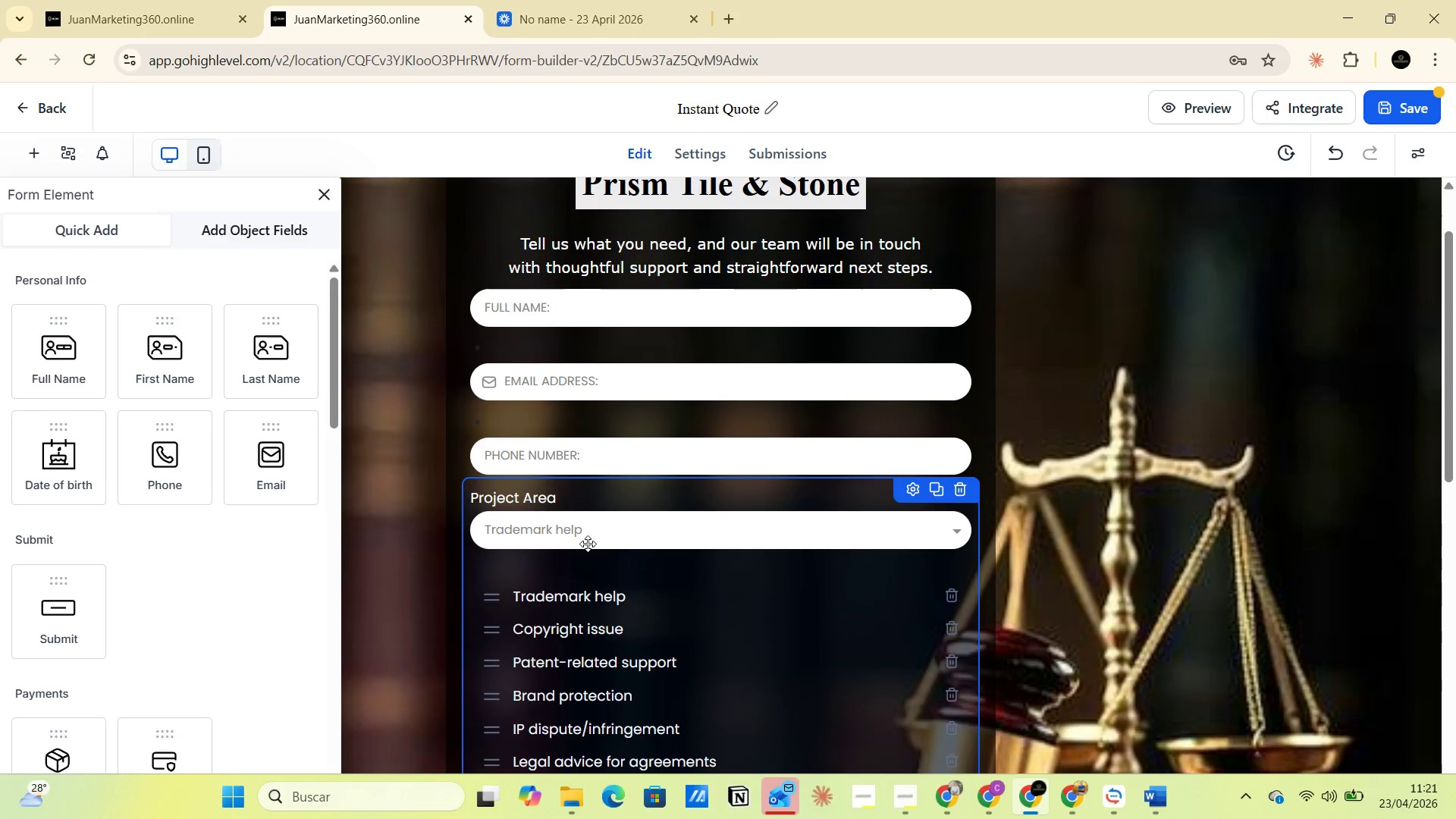 
key(Alt+AltLeft)
 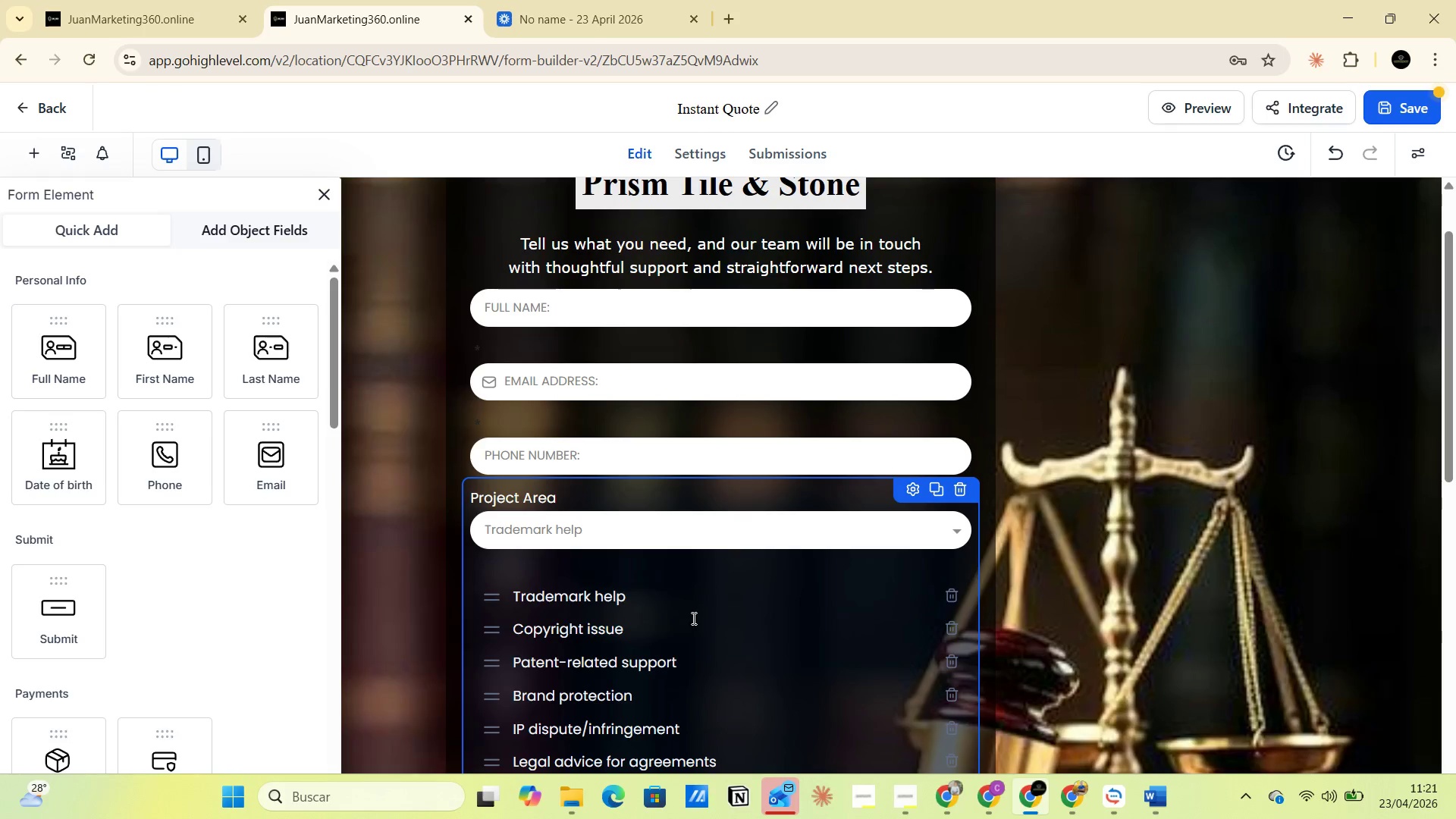 
key(Alt+Tab)
 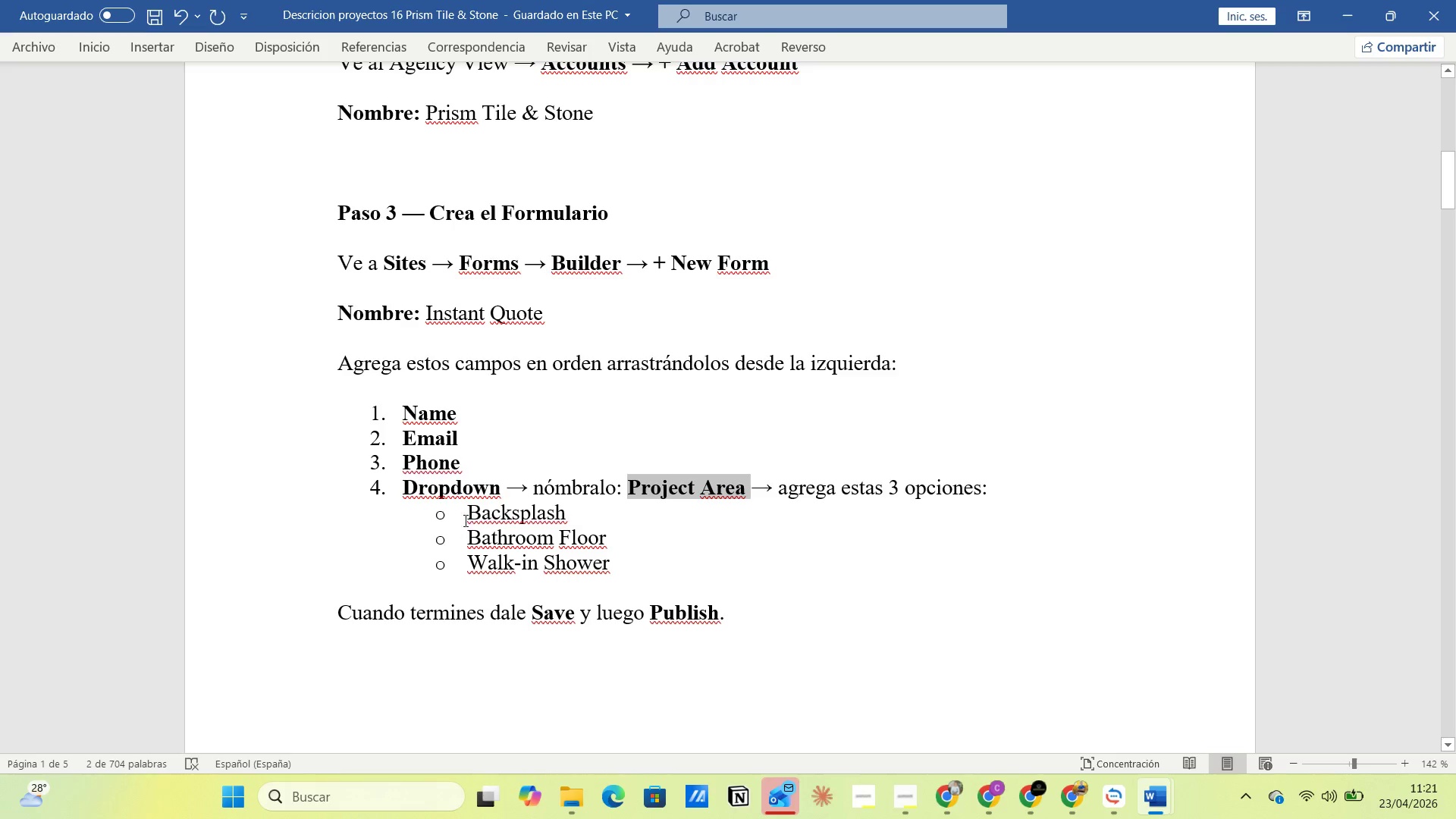 
left_click_drag(start_coordinate=[469, 509], to_coordinate=[572, 513])
 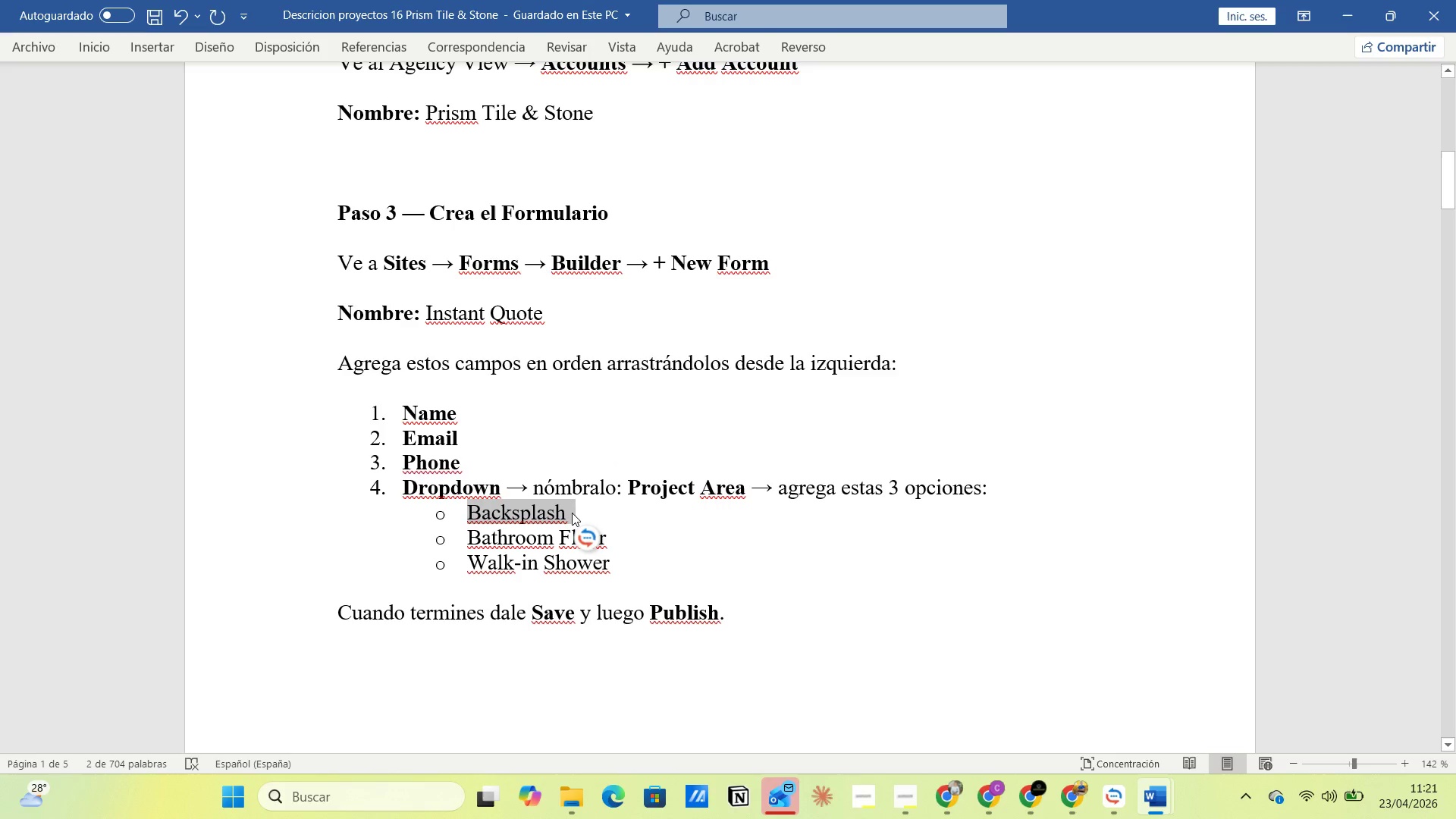 
key(Control+C)
 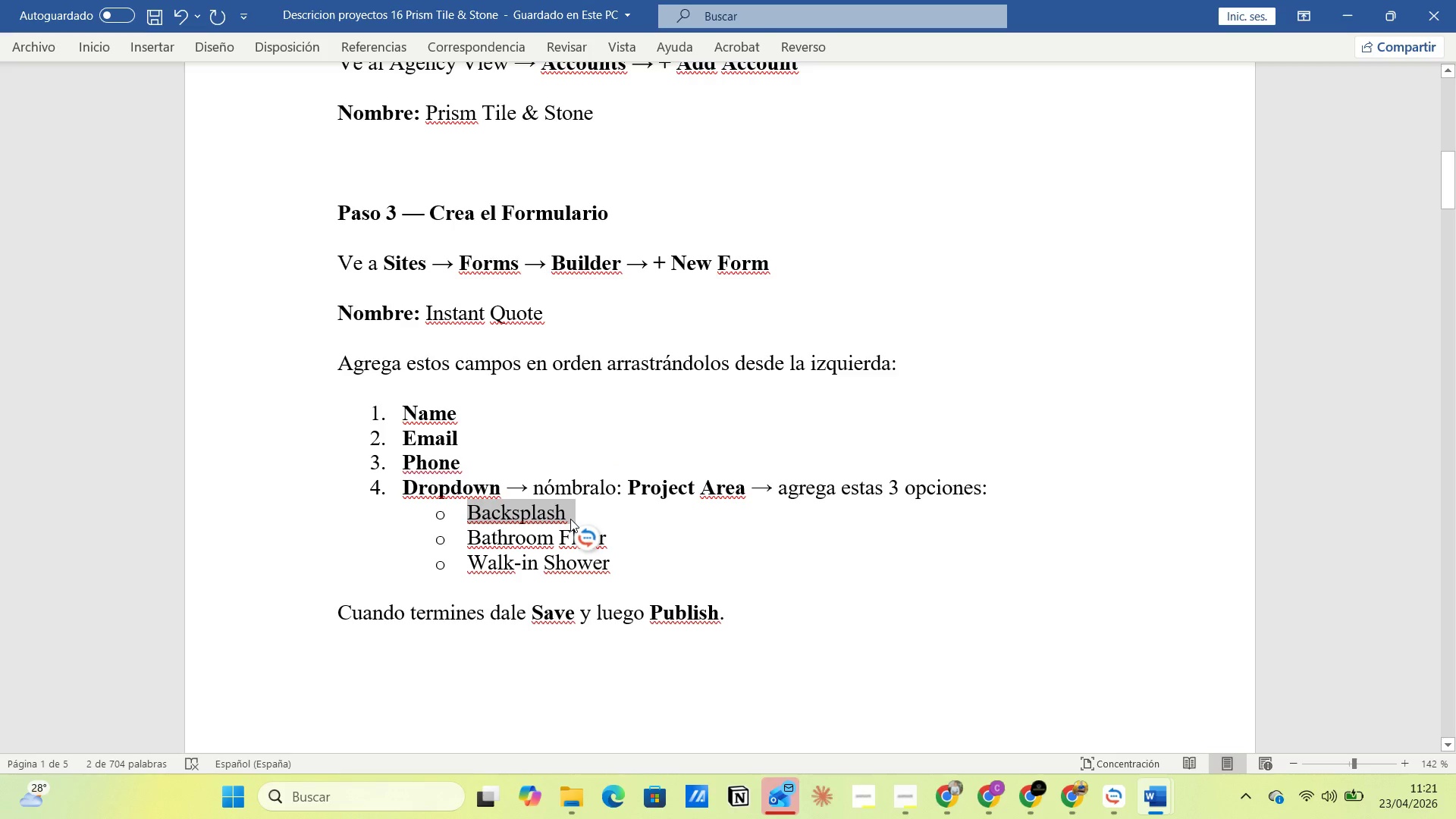 
key(Alt+AltLeft)
 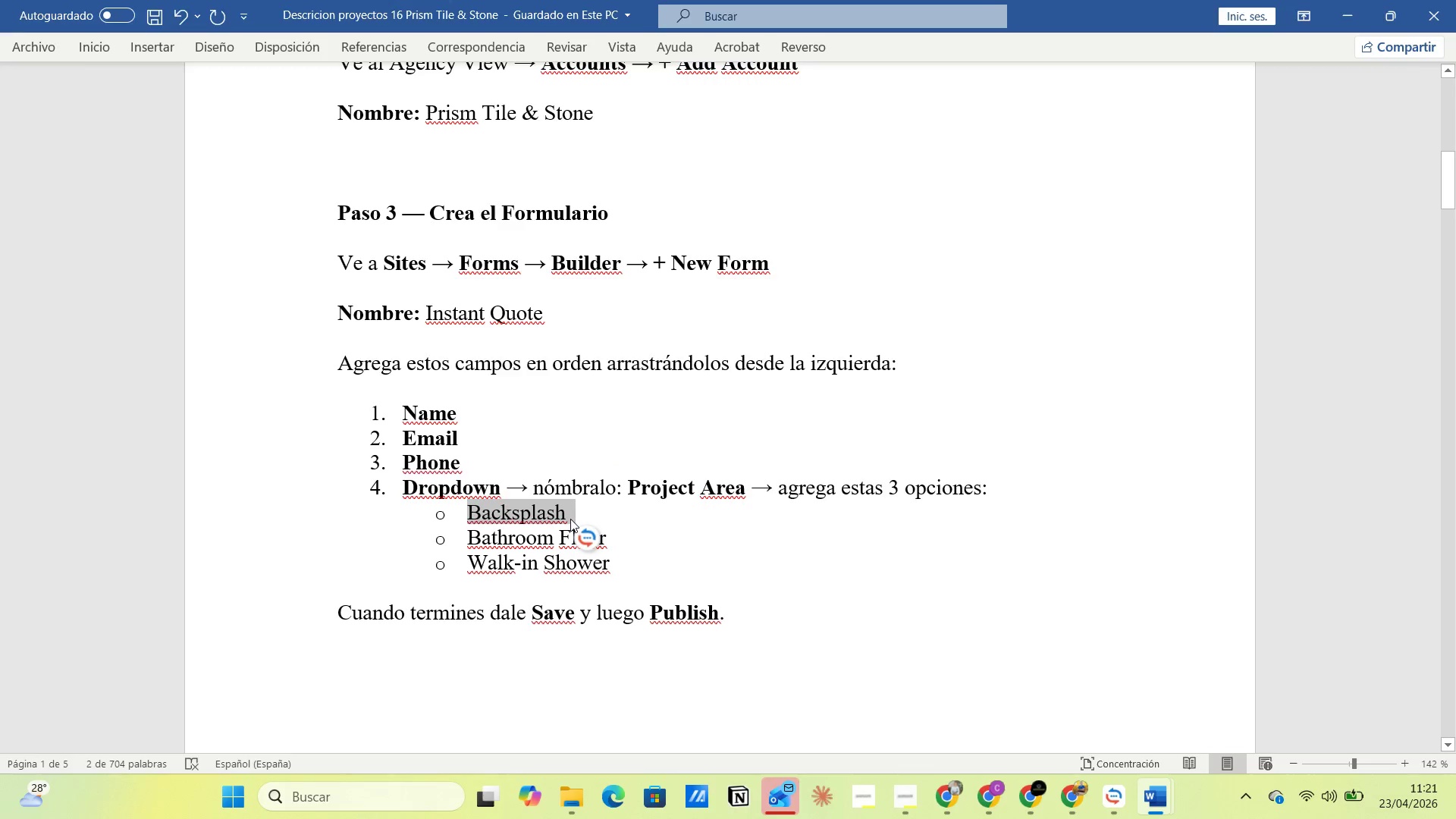 
key(Alt+Tab)
 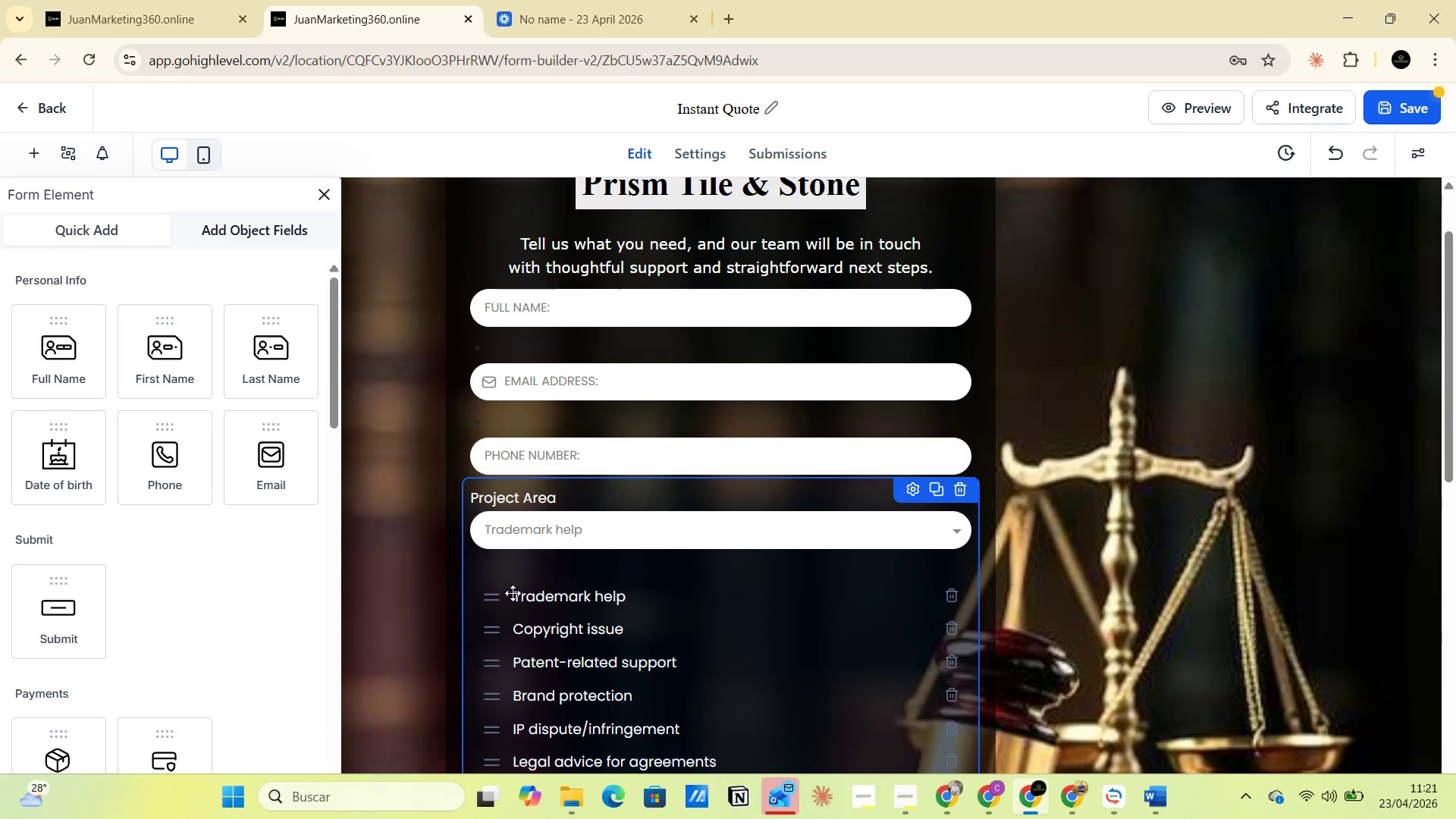 
left_click_drag(start_coordinate=[516, 593], to_coordinate=[636, 592])
 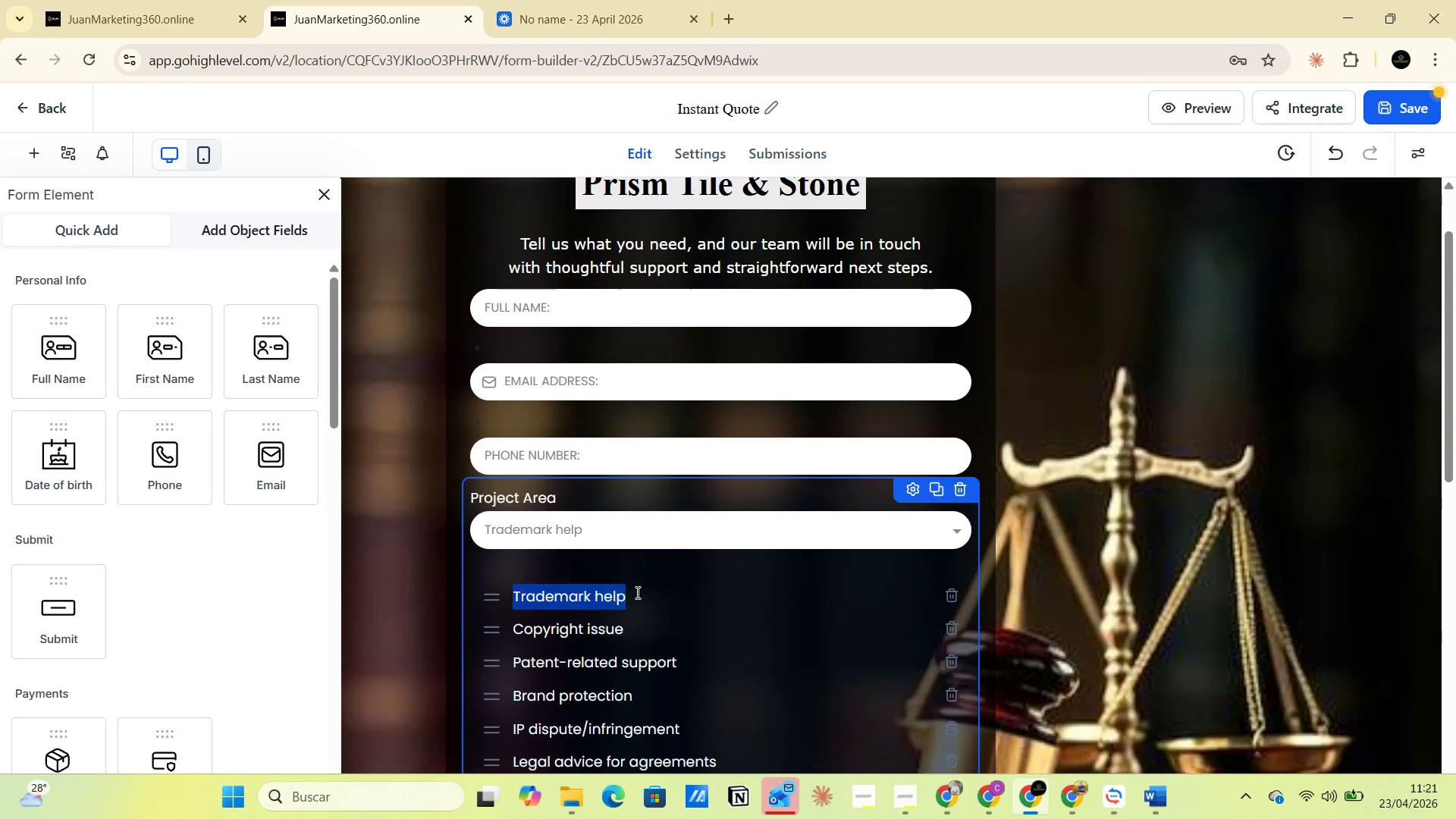 
key(Control+V)
 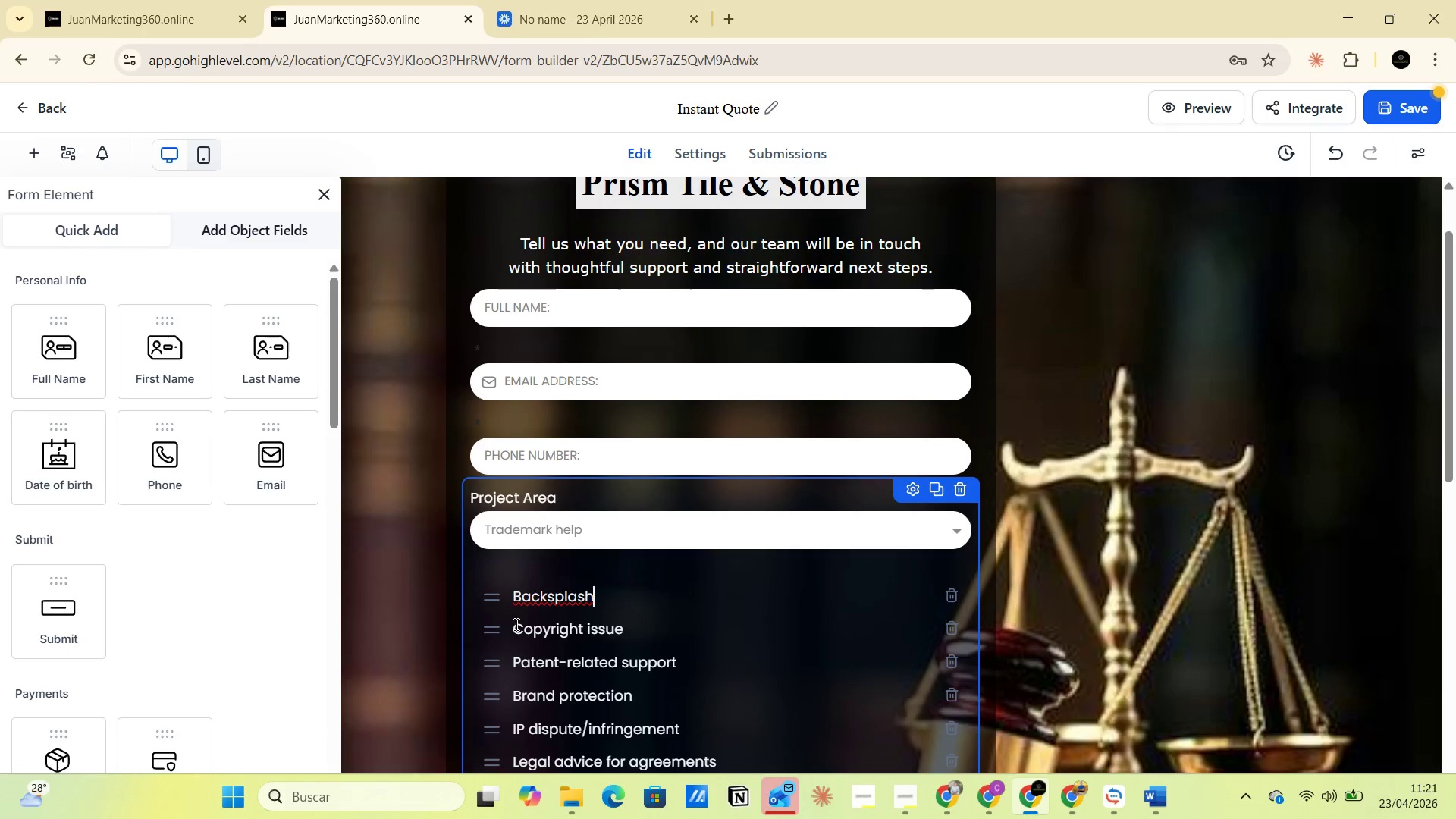 
left_click_drag(start_coordinate=[515, 624], to_coordinate=[610, 624])
 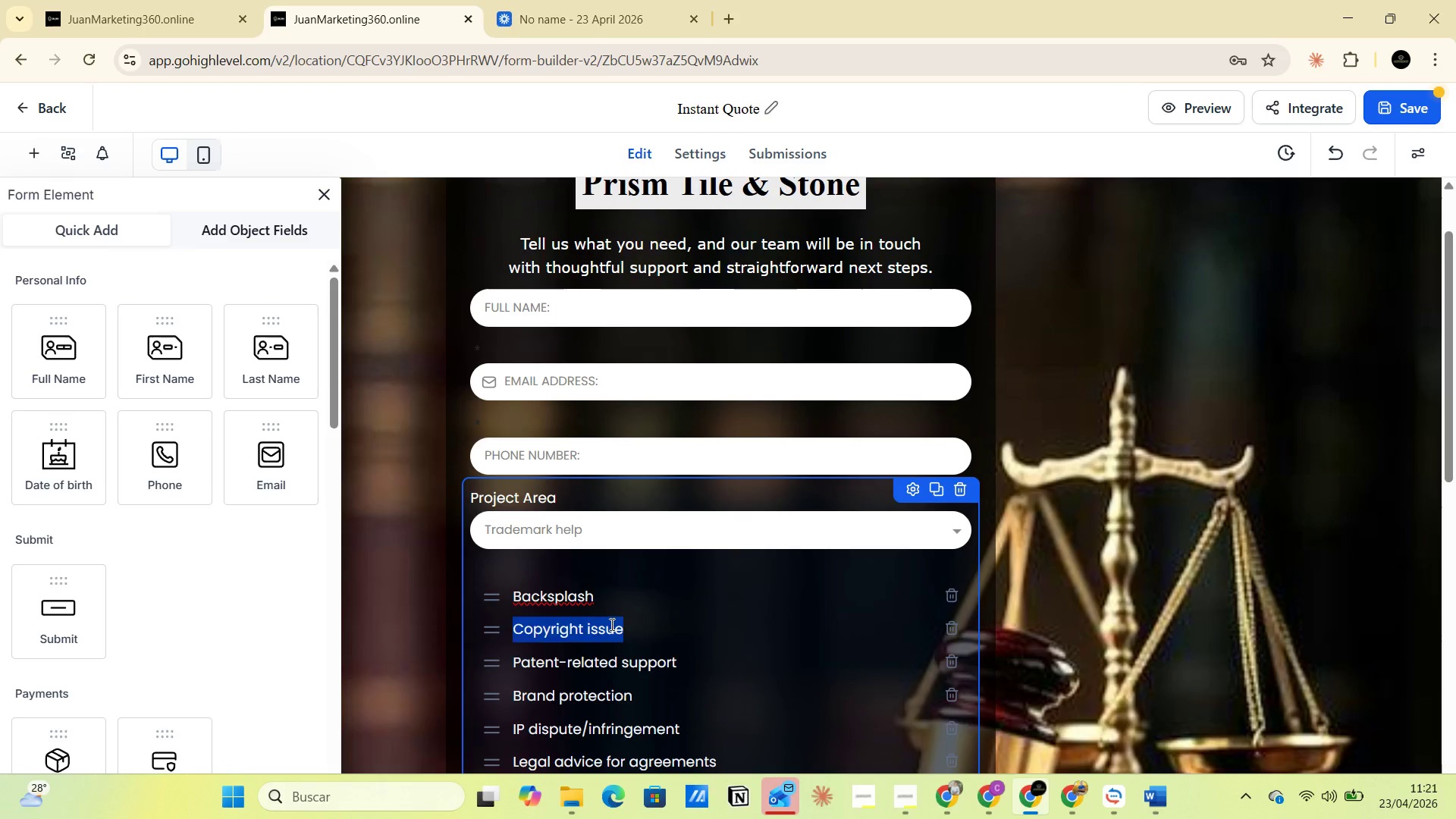 
key(Alt+AltLeft)
 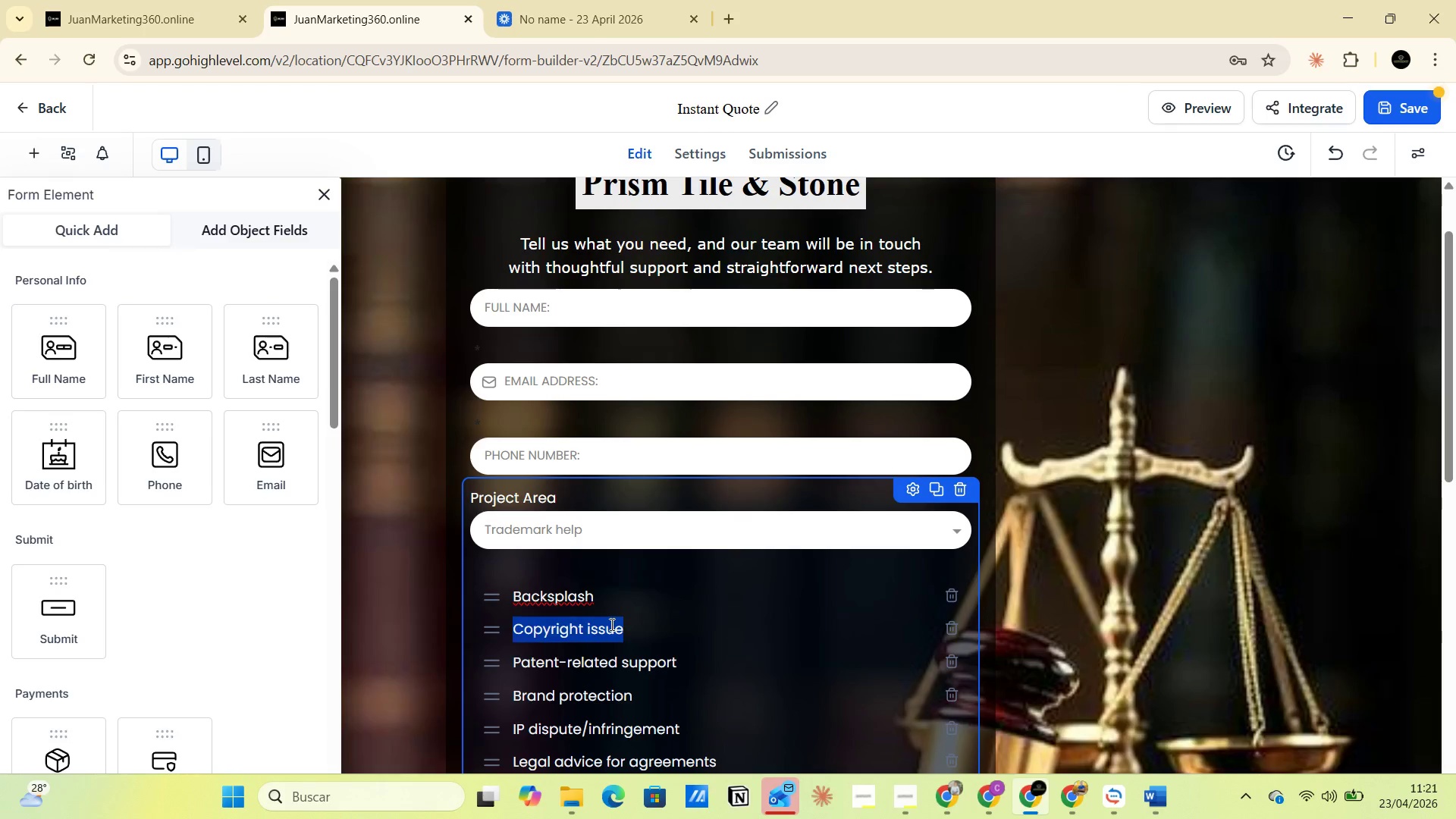 
key(Alt+Tab)
 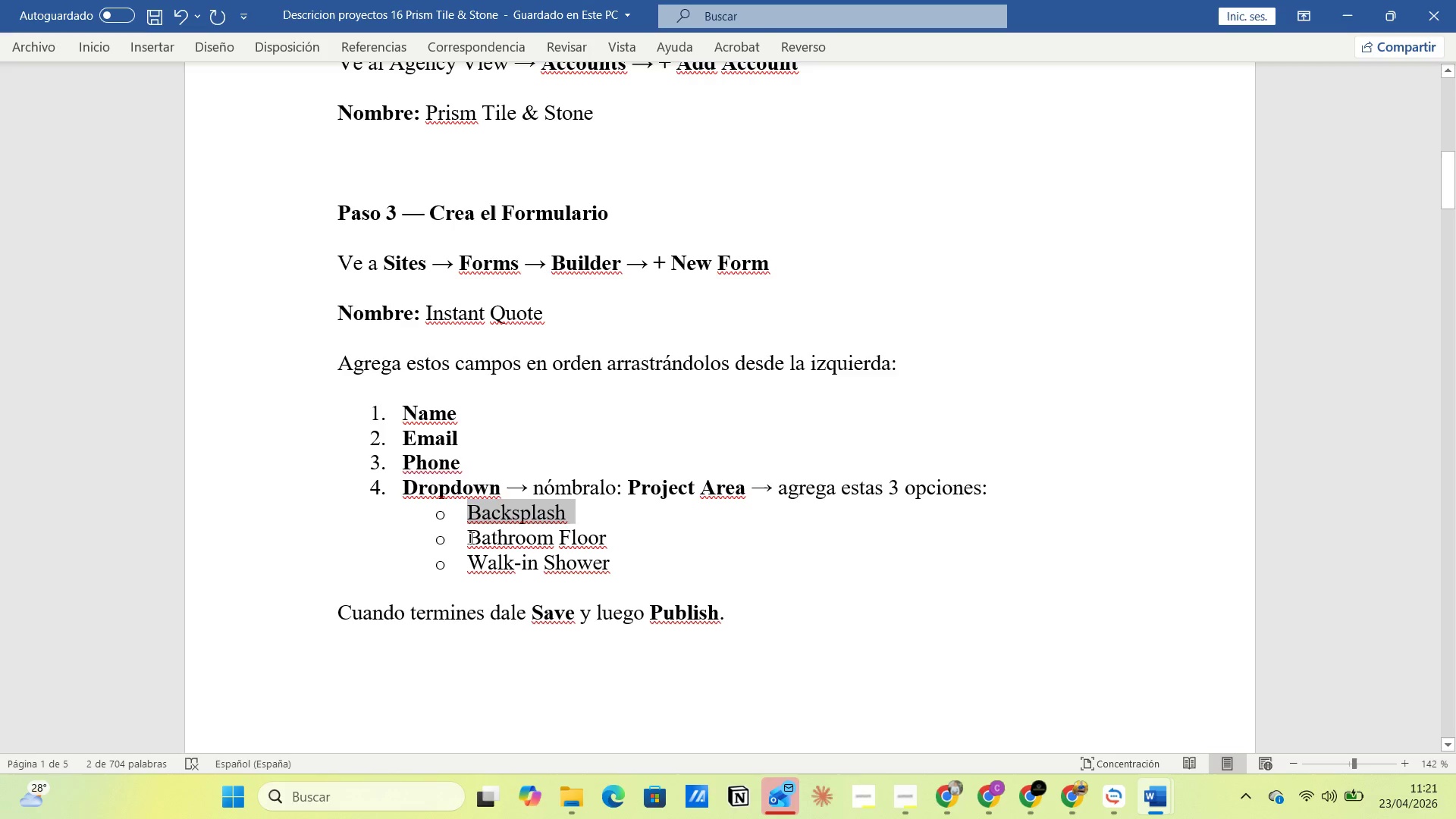 
left_click_drag(start_coordinate=[469, 538], to_coordinate=[613, 538])
 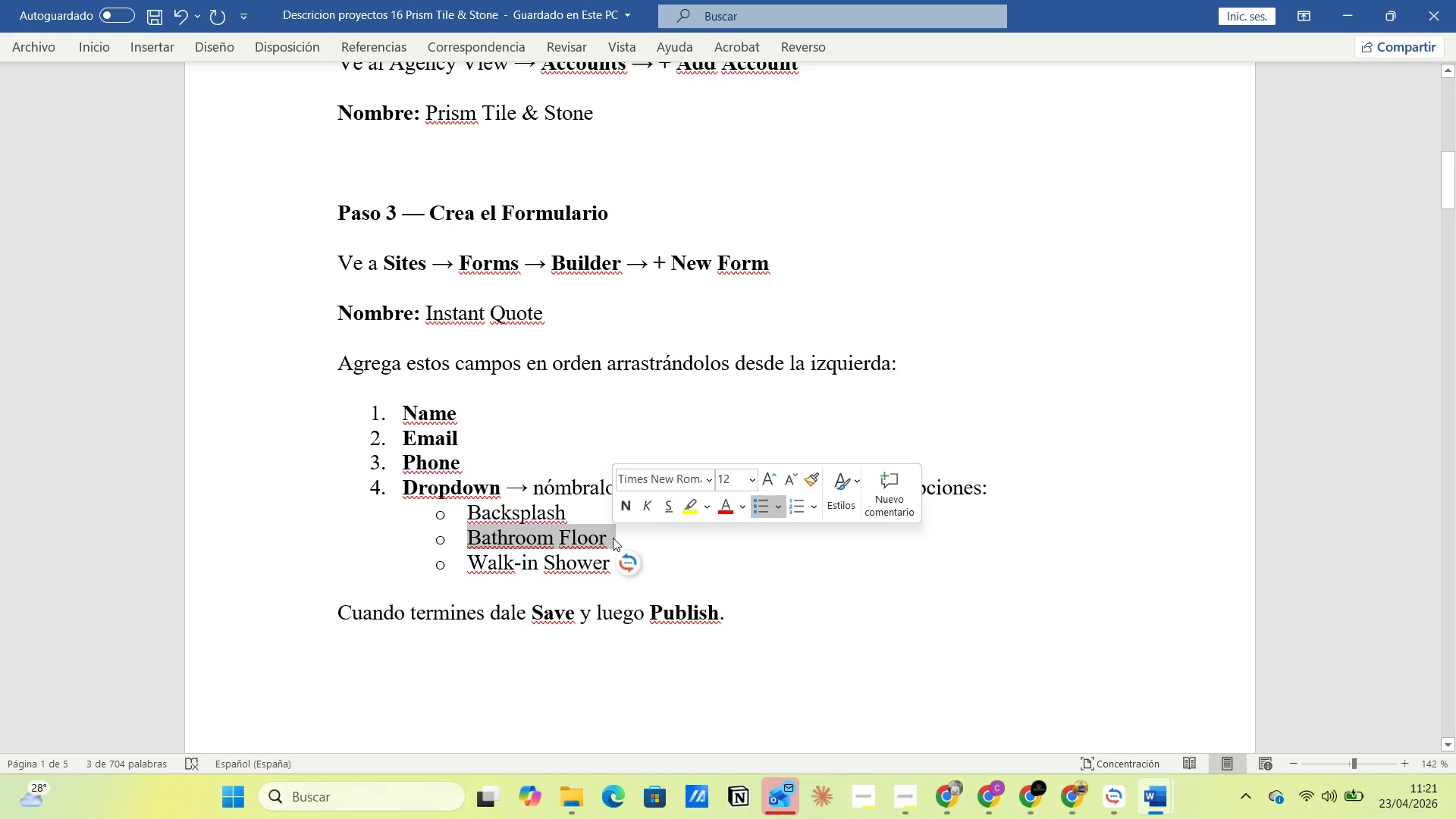 
key(Control+C)
 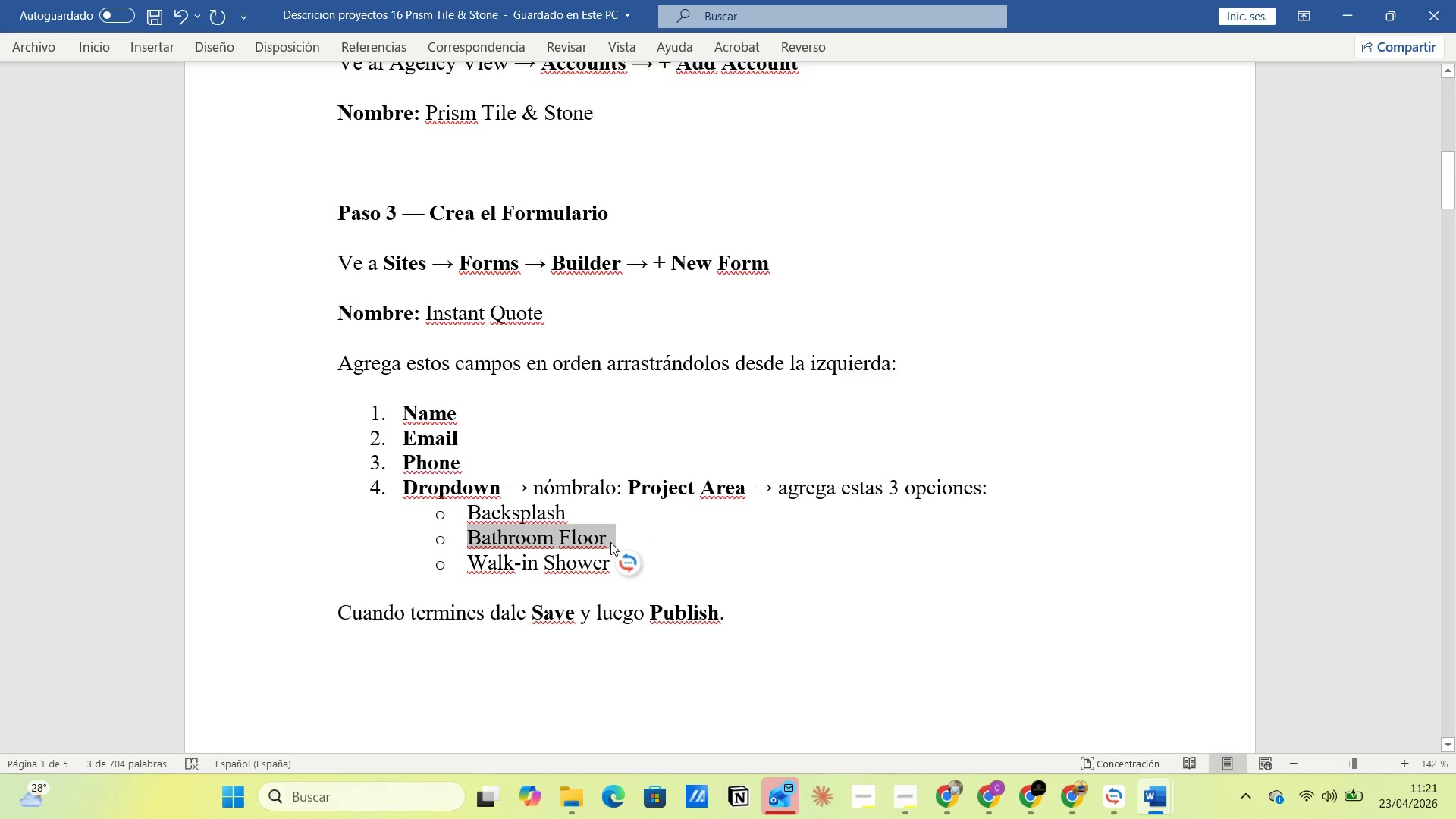 
key(Alt+Tab)
 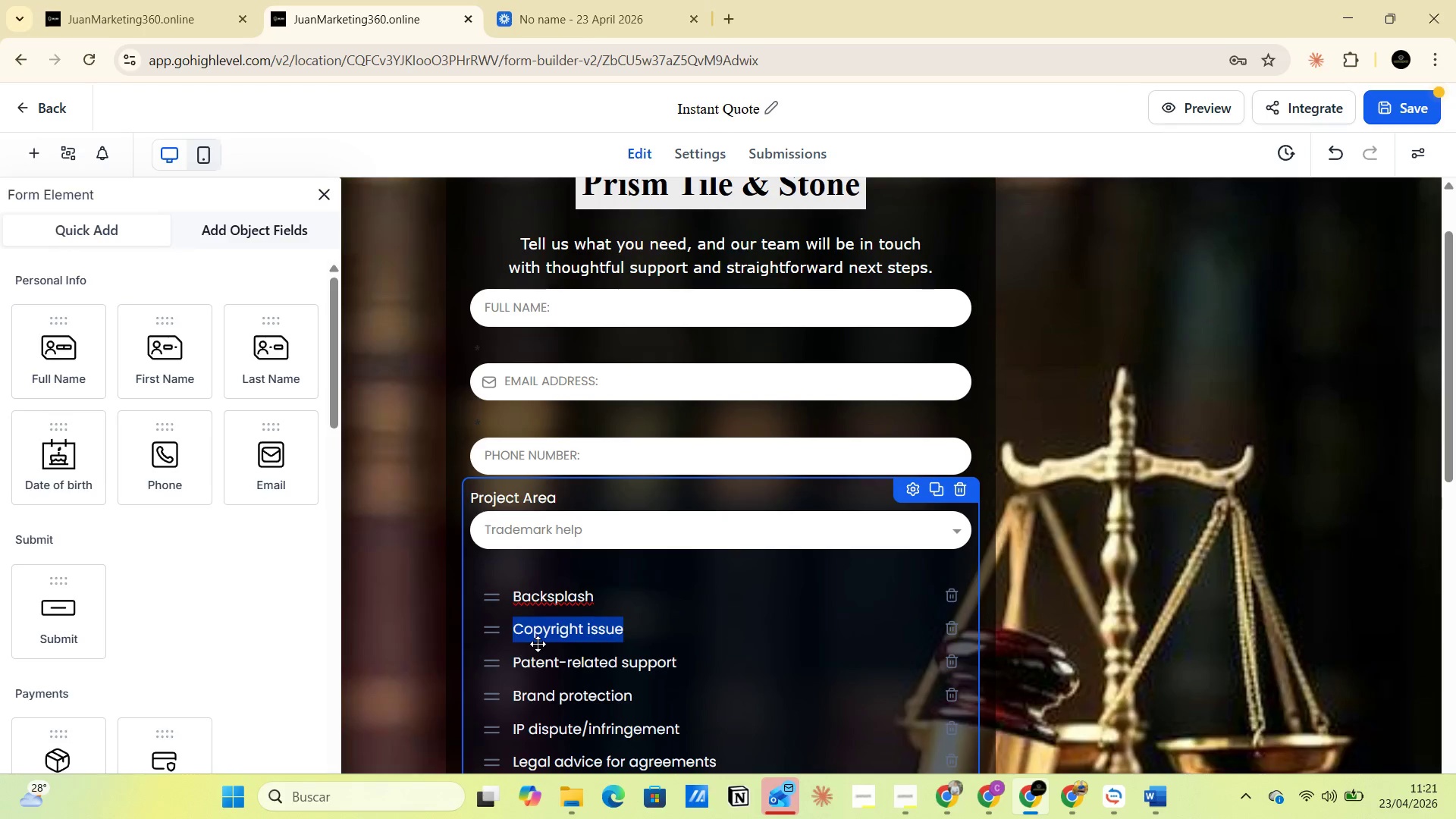 
key(Control+V)
 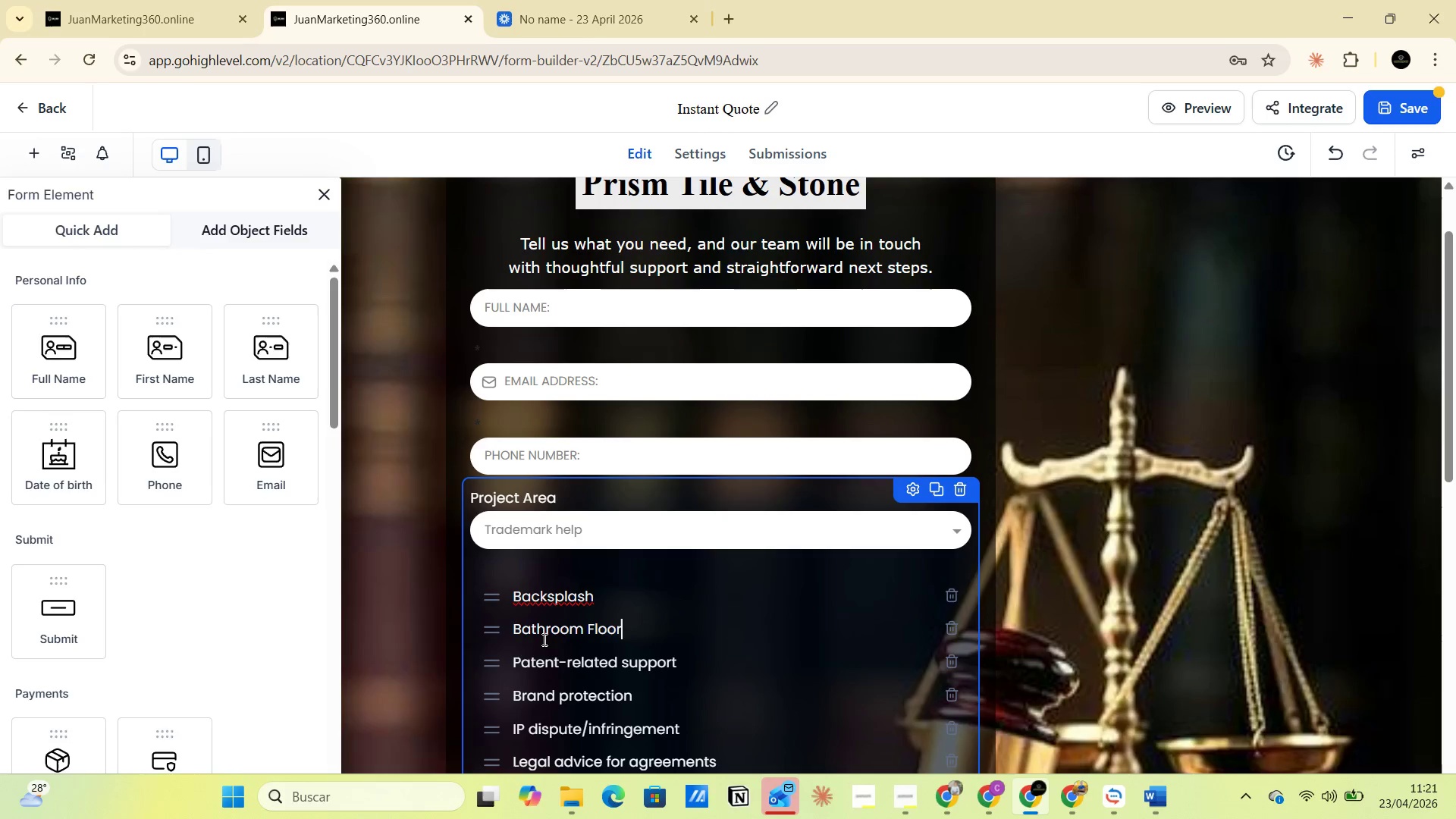 
key(Alt+AltLeft)
 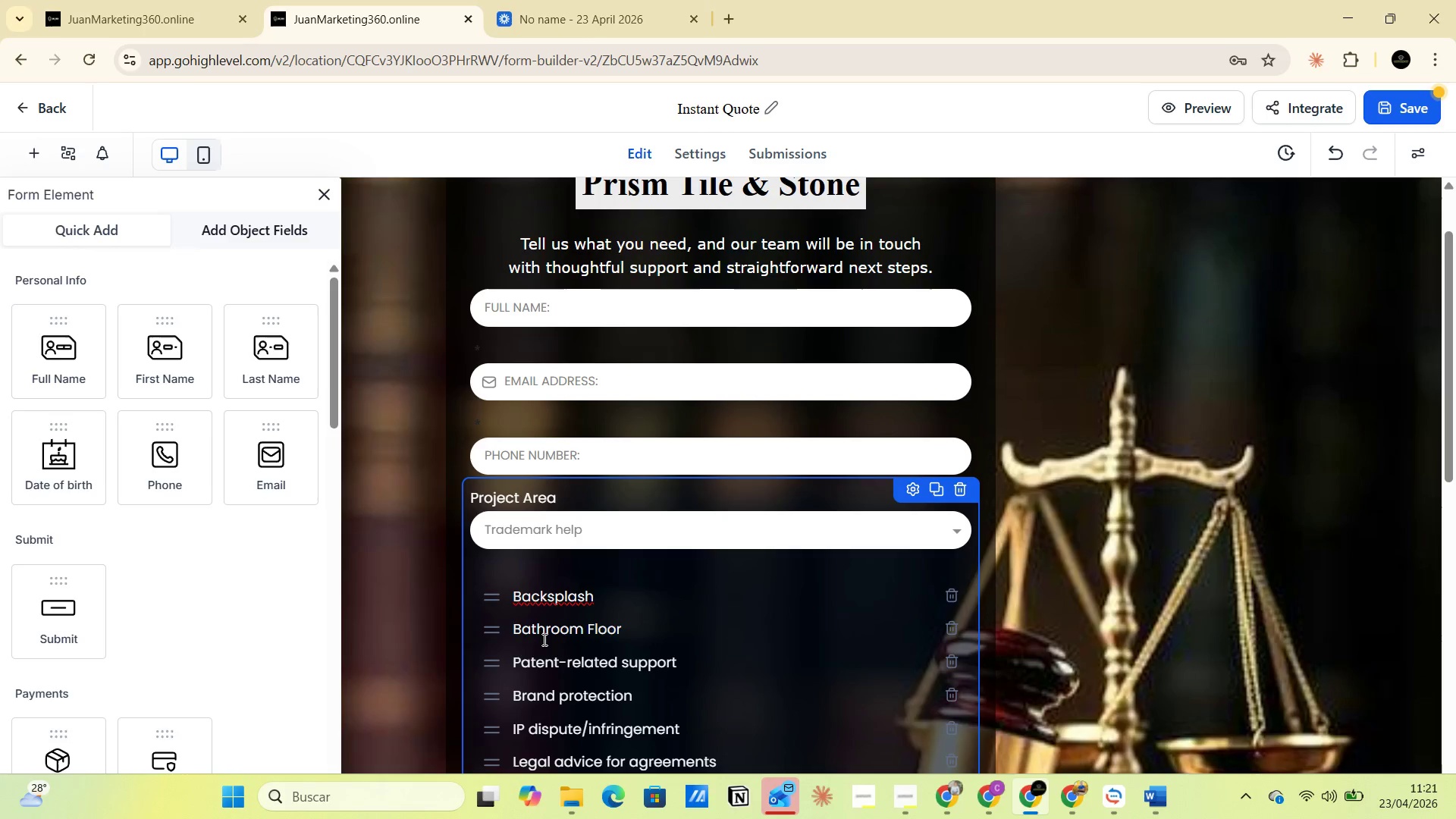 
key(Alt+Tab)
 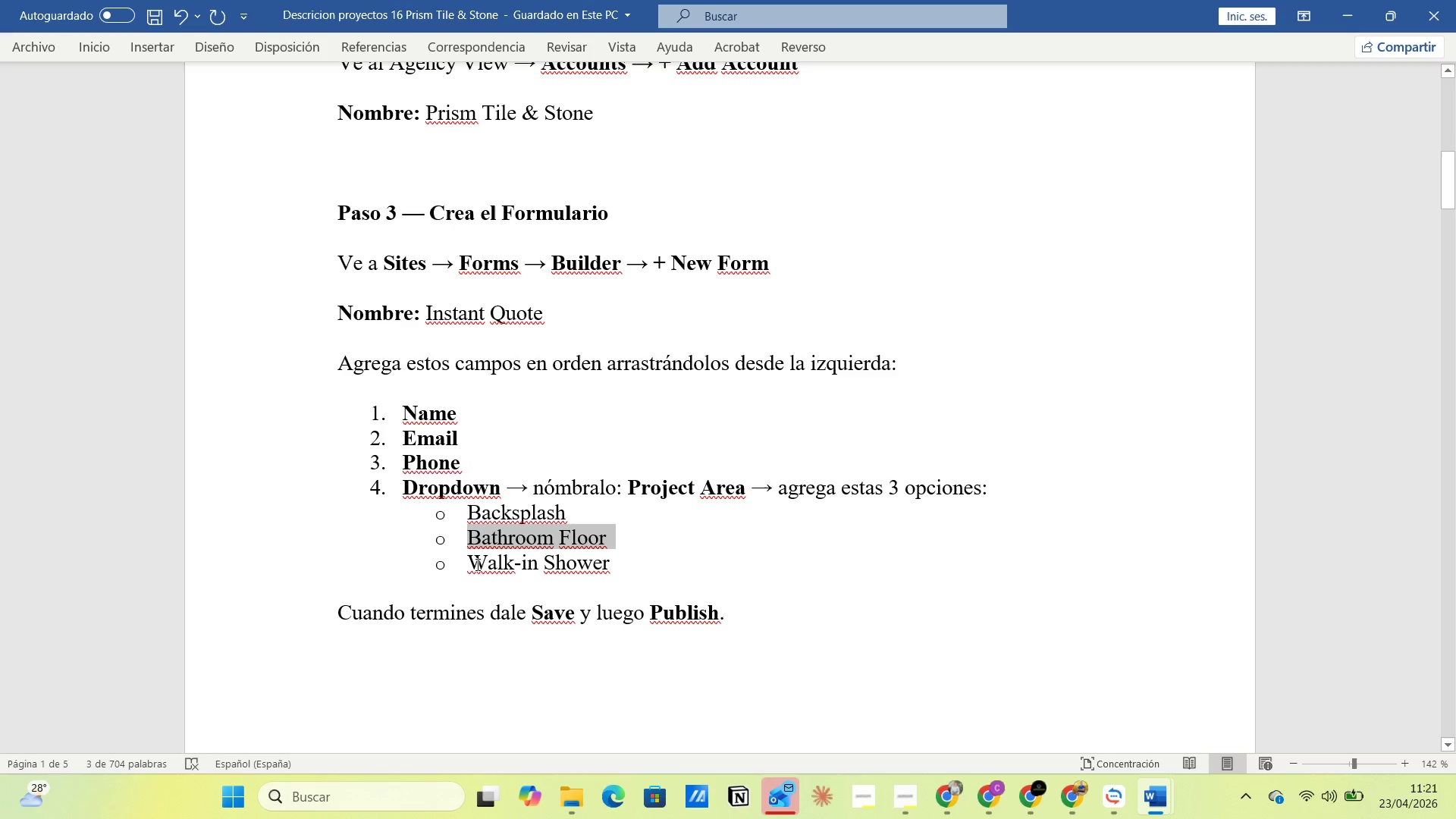 
left_click_drag(start_coordinate=[473, 563], to_coordinate=[612, 563])
 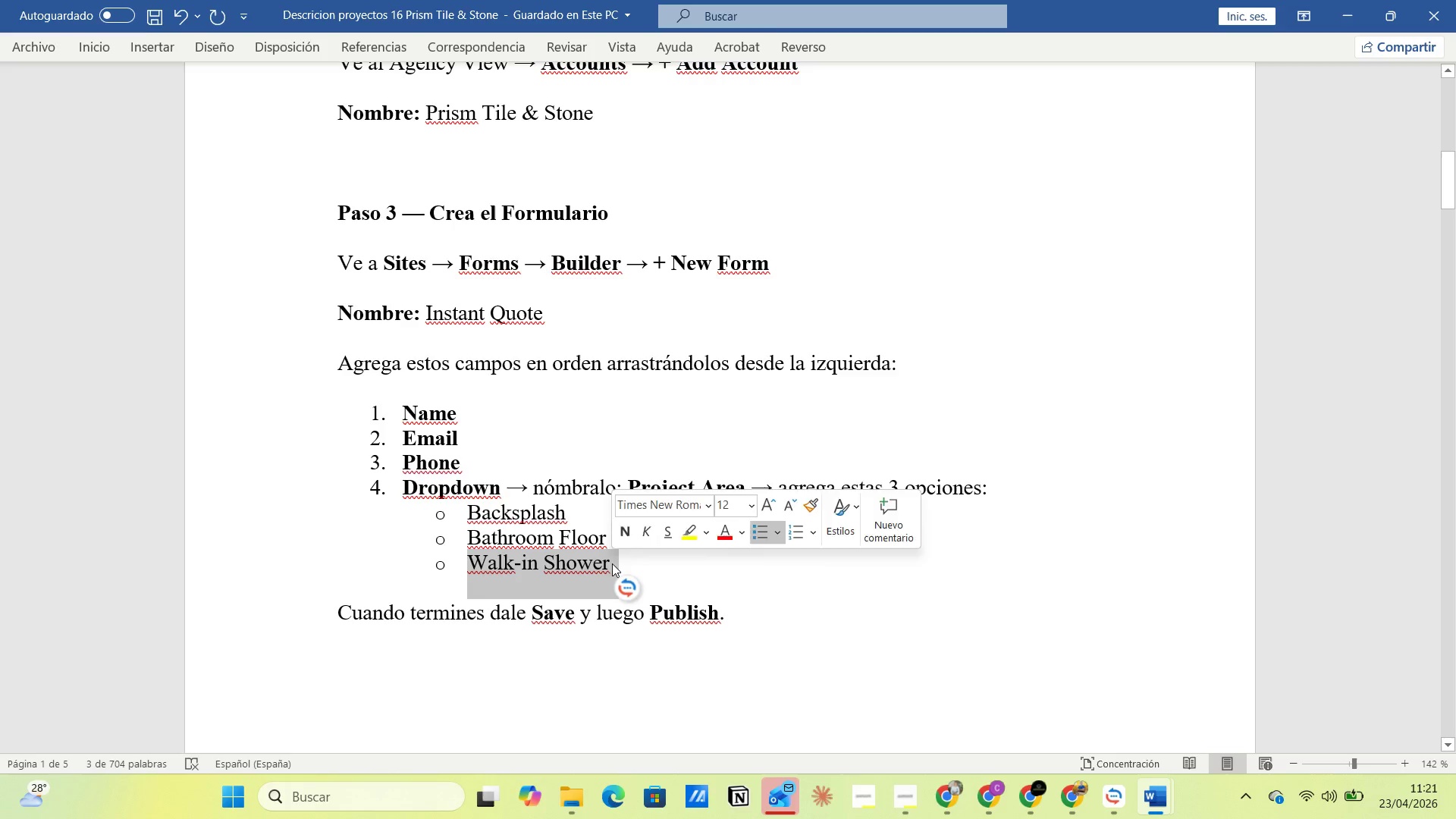 
key(Control+C)
 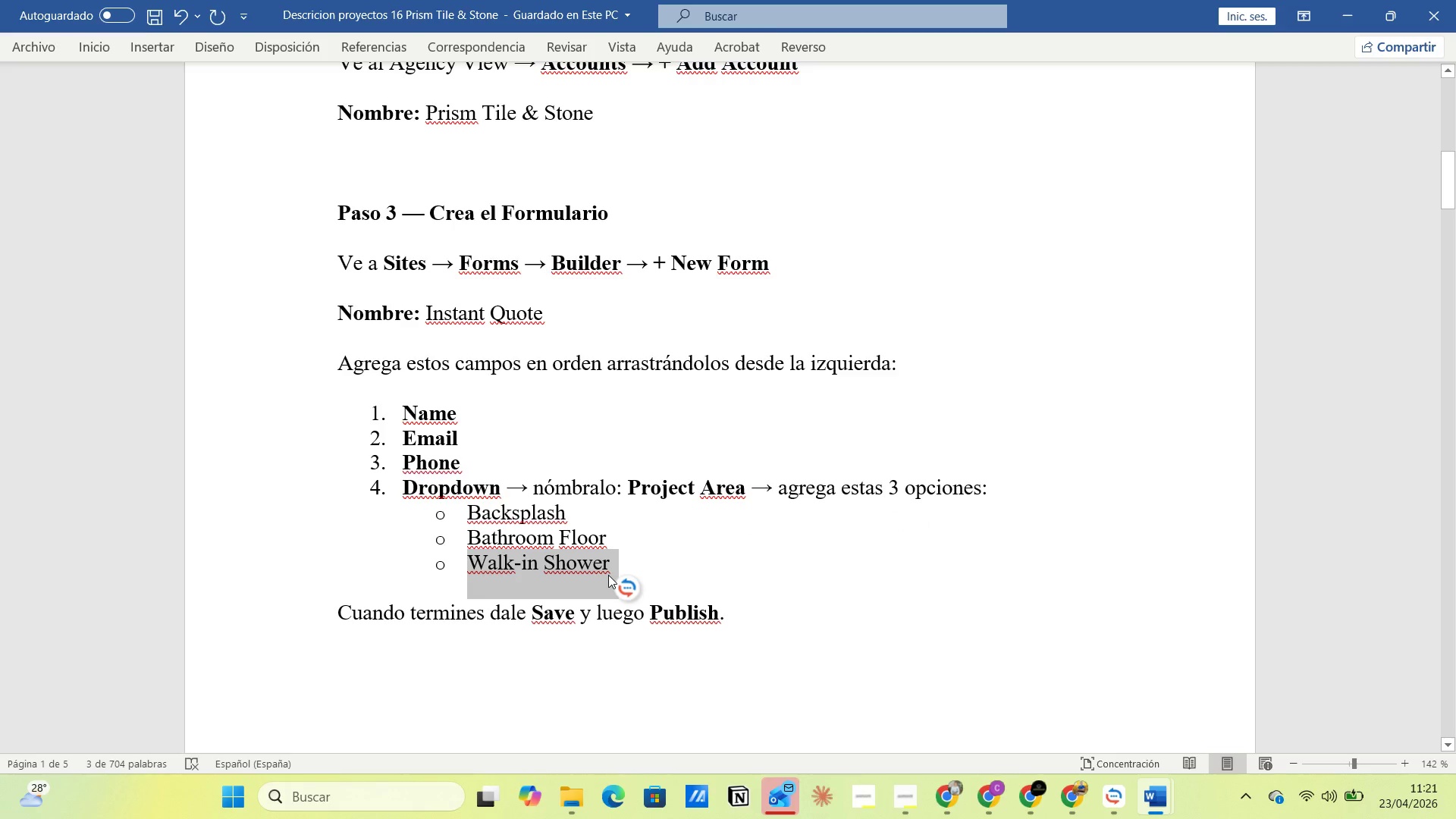 
key(Alt+AltLeft)
 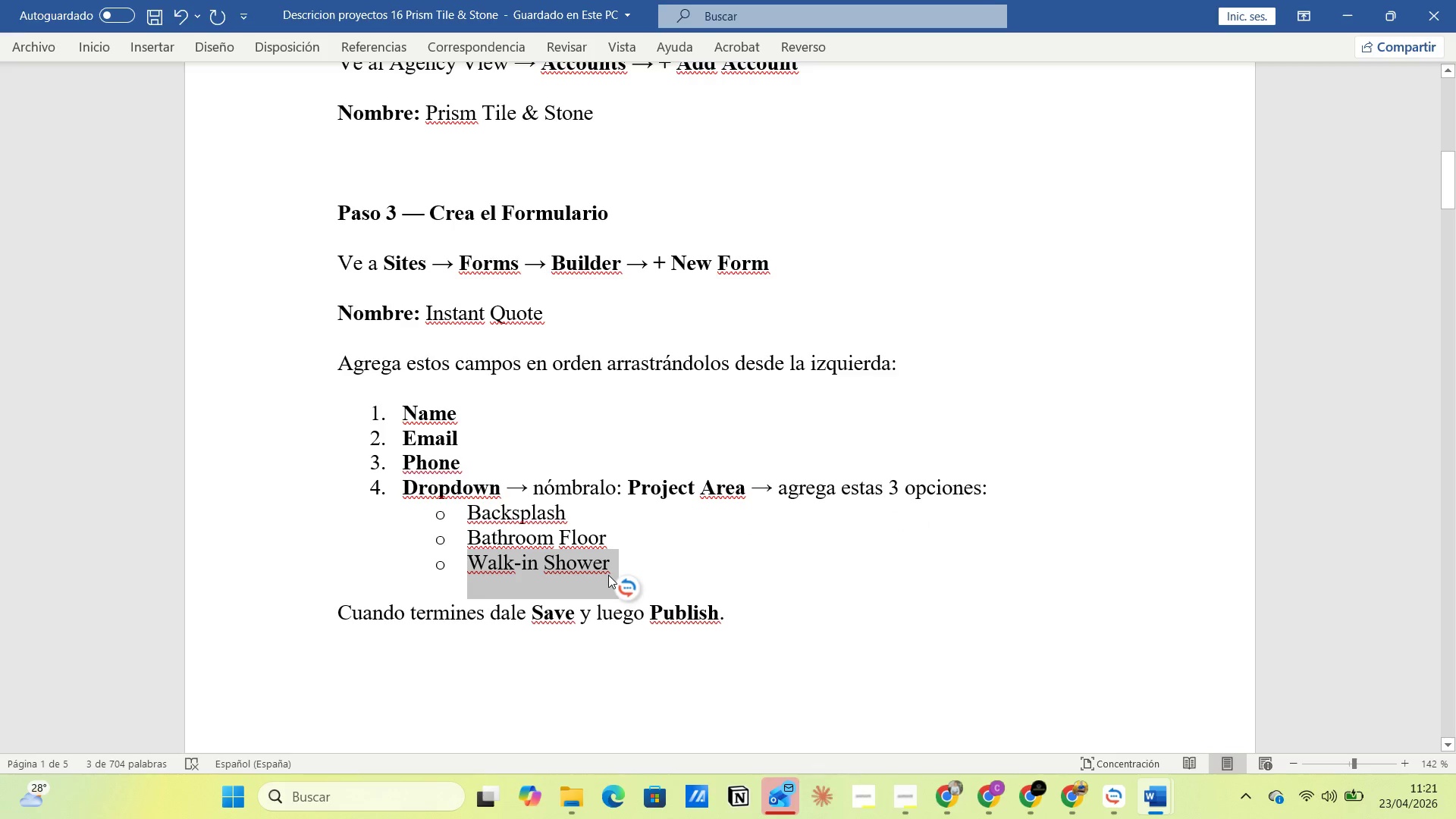 
key(Alt+Tab)
 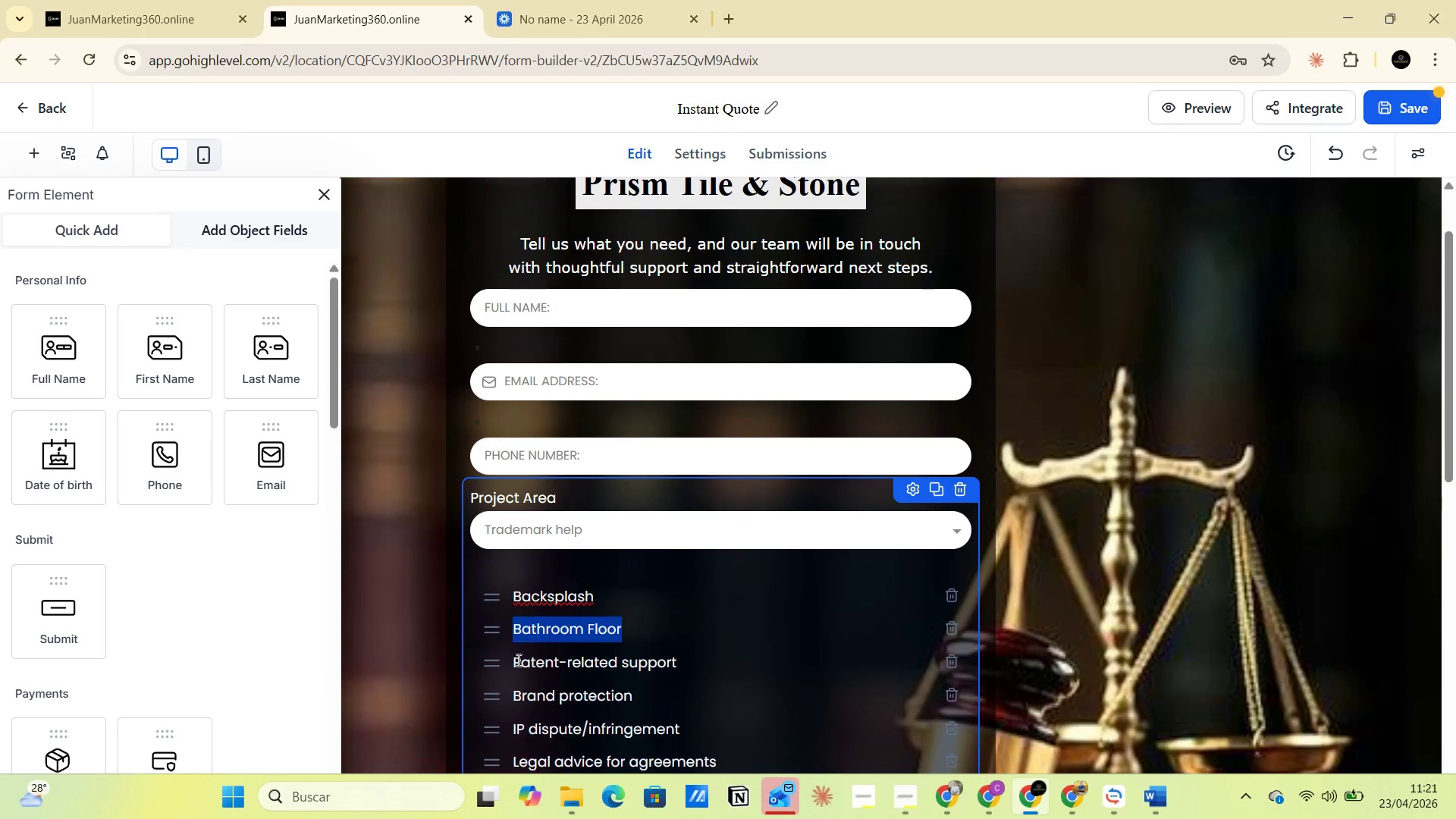 
left_click_drag(start_coordinate=[515, 662], to_coordinate=[650, 662])
 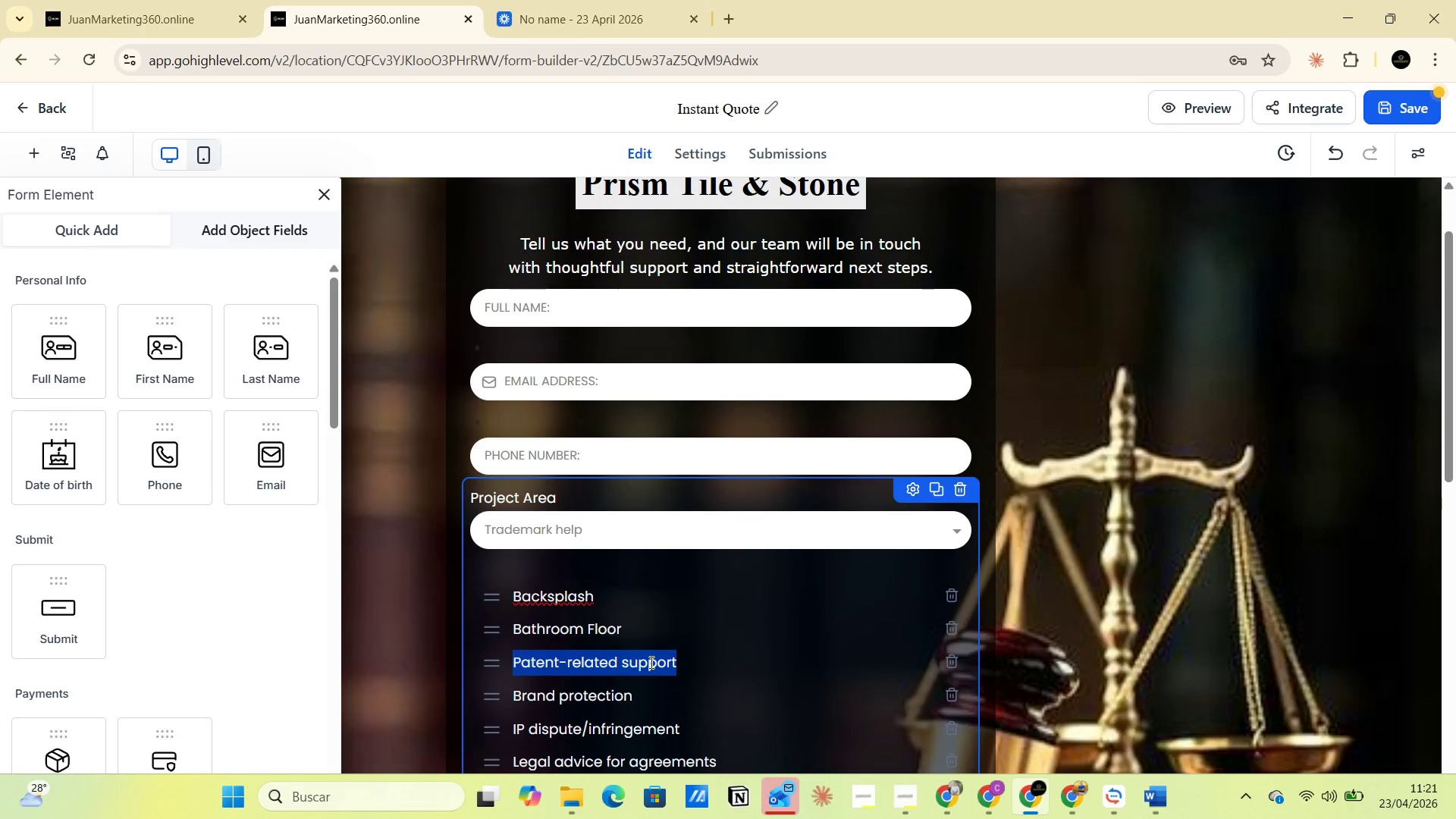 
key(Control+V)
 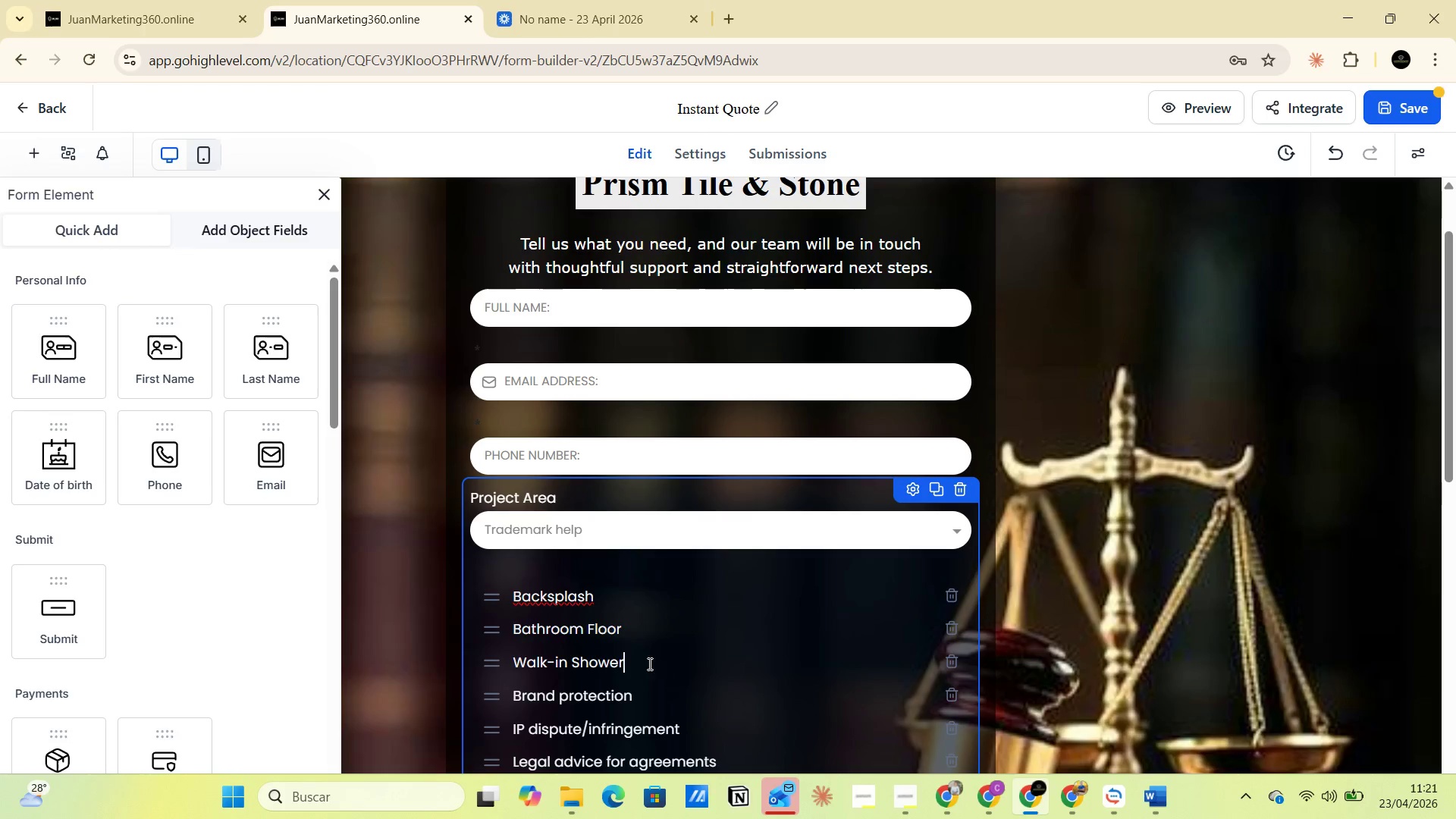 
scroll: coordinate [624, 675], scroll_direction: down, amount: 1.0
 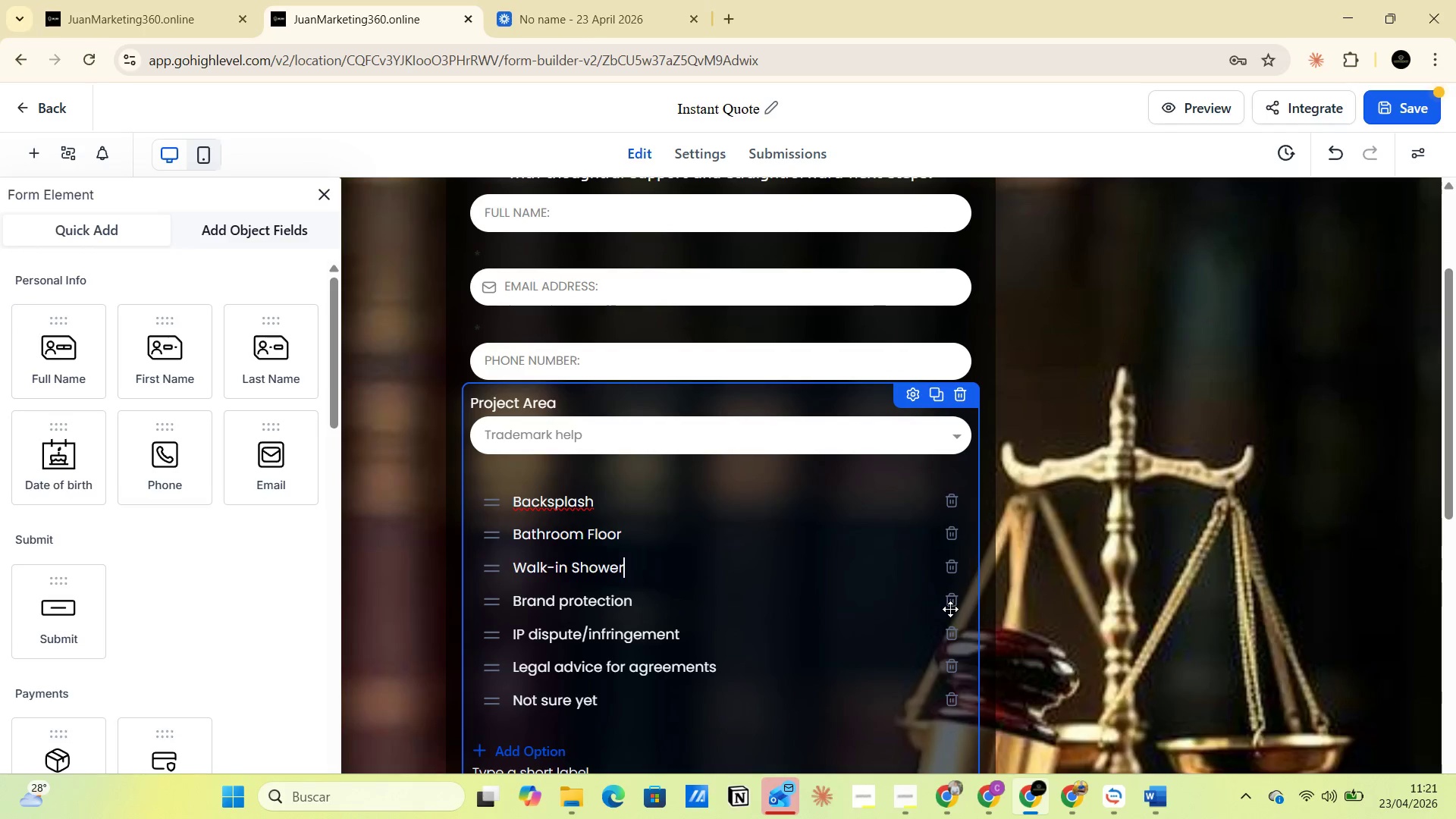 
left_click([952, 602])
 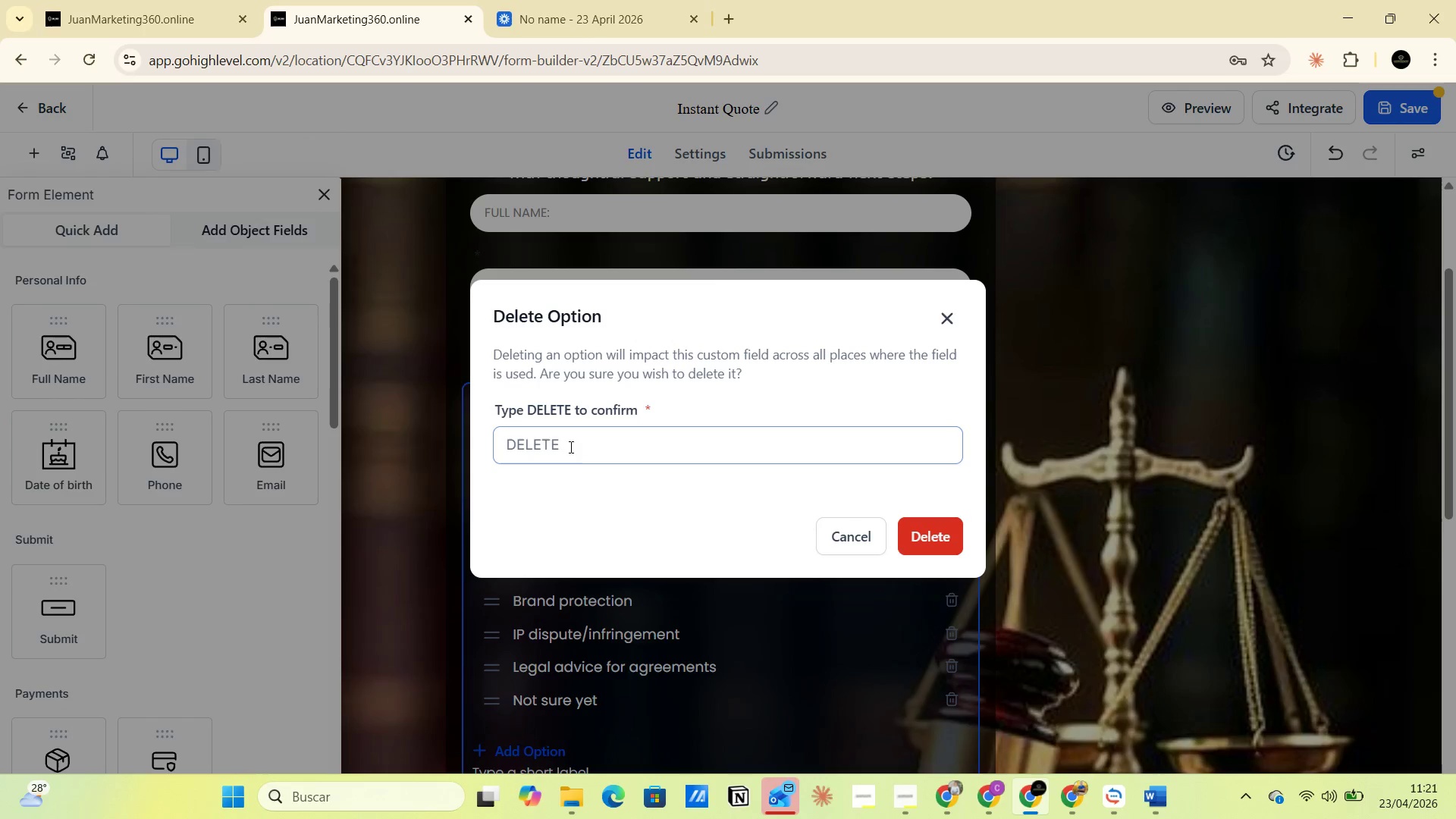 
left_click([555, 439])
 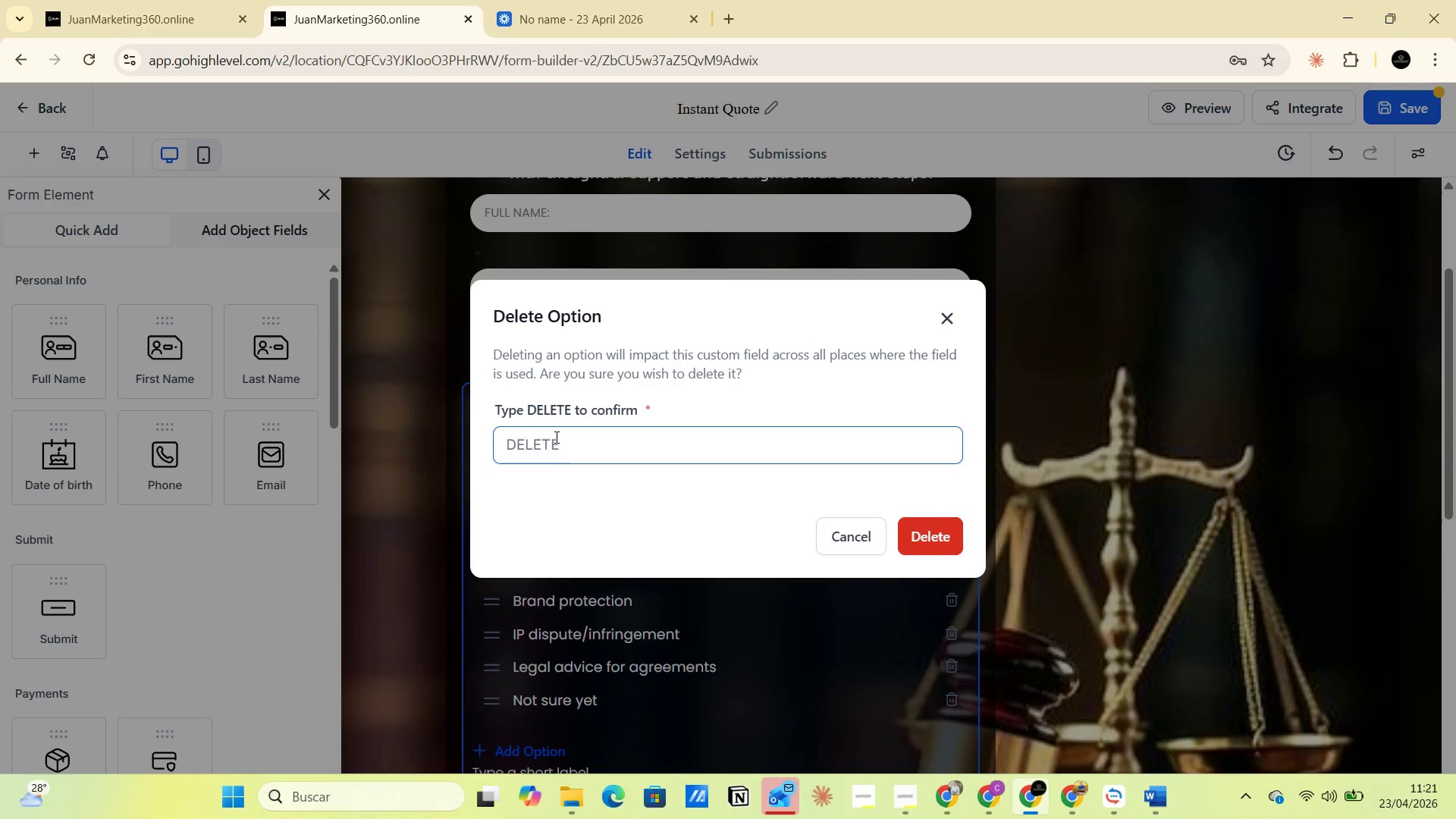 
type(Delete)
 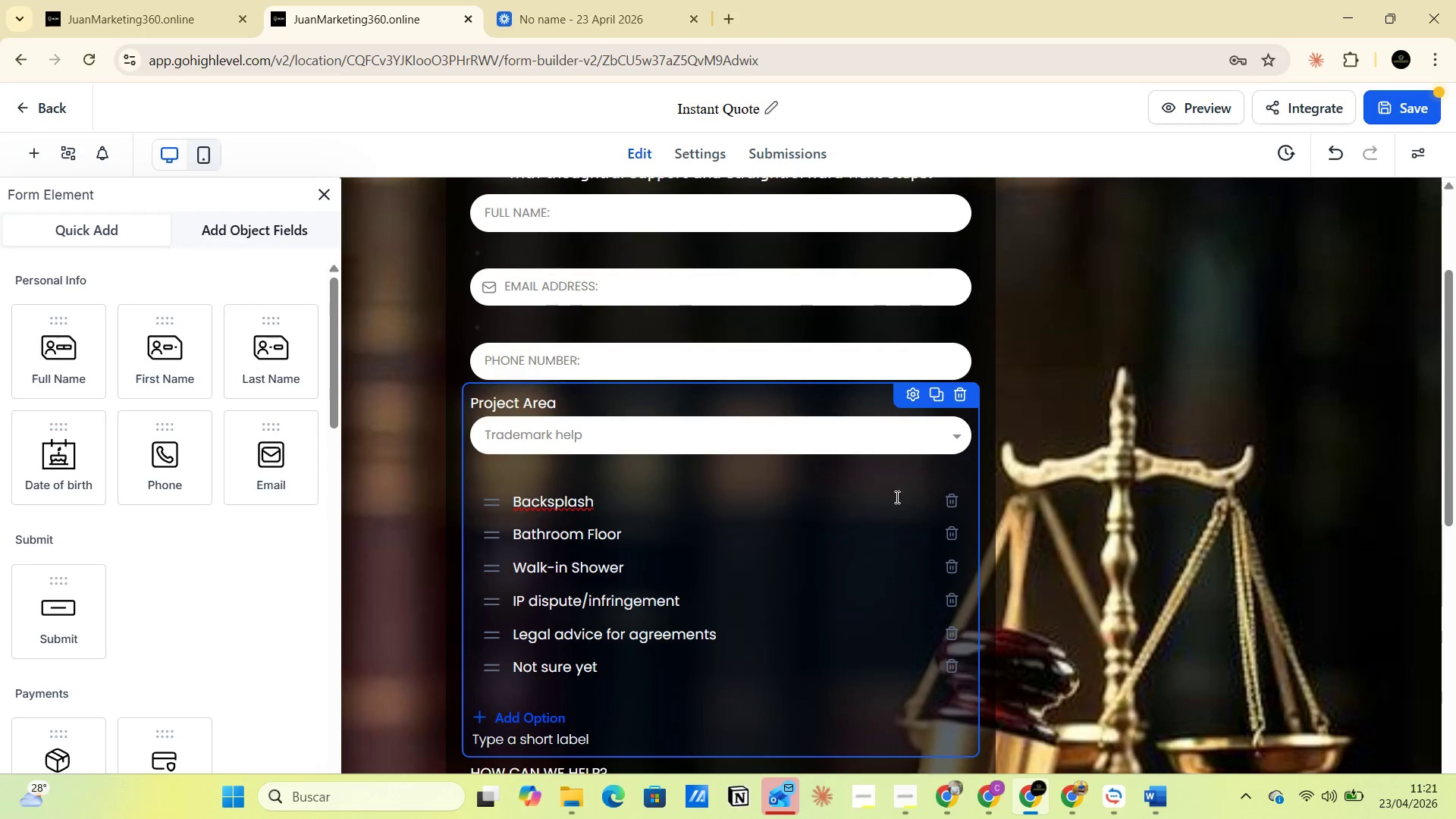 
wait(5.81)
 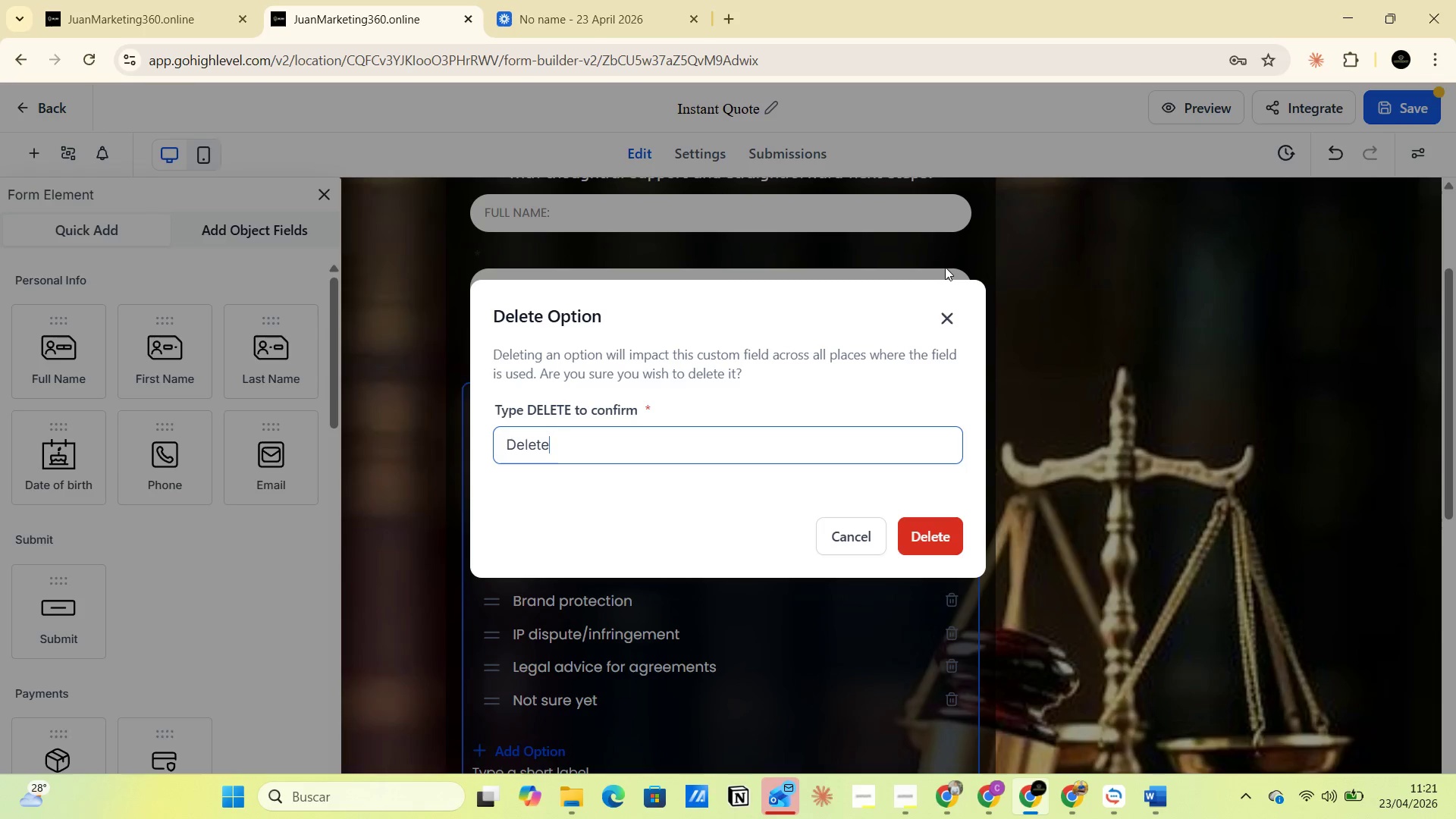 
left_click_drag(start_coordinate=[513, 607], to_coordinate=[626, 599])
 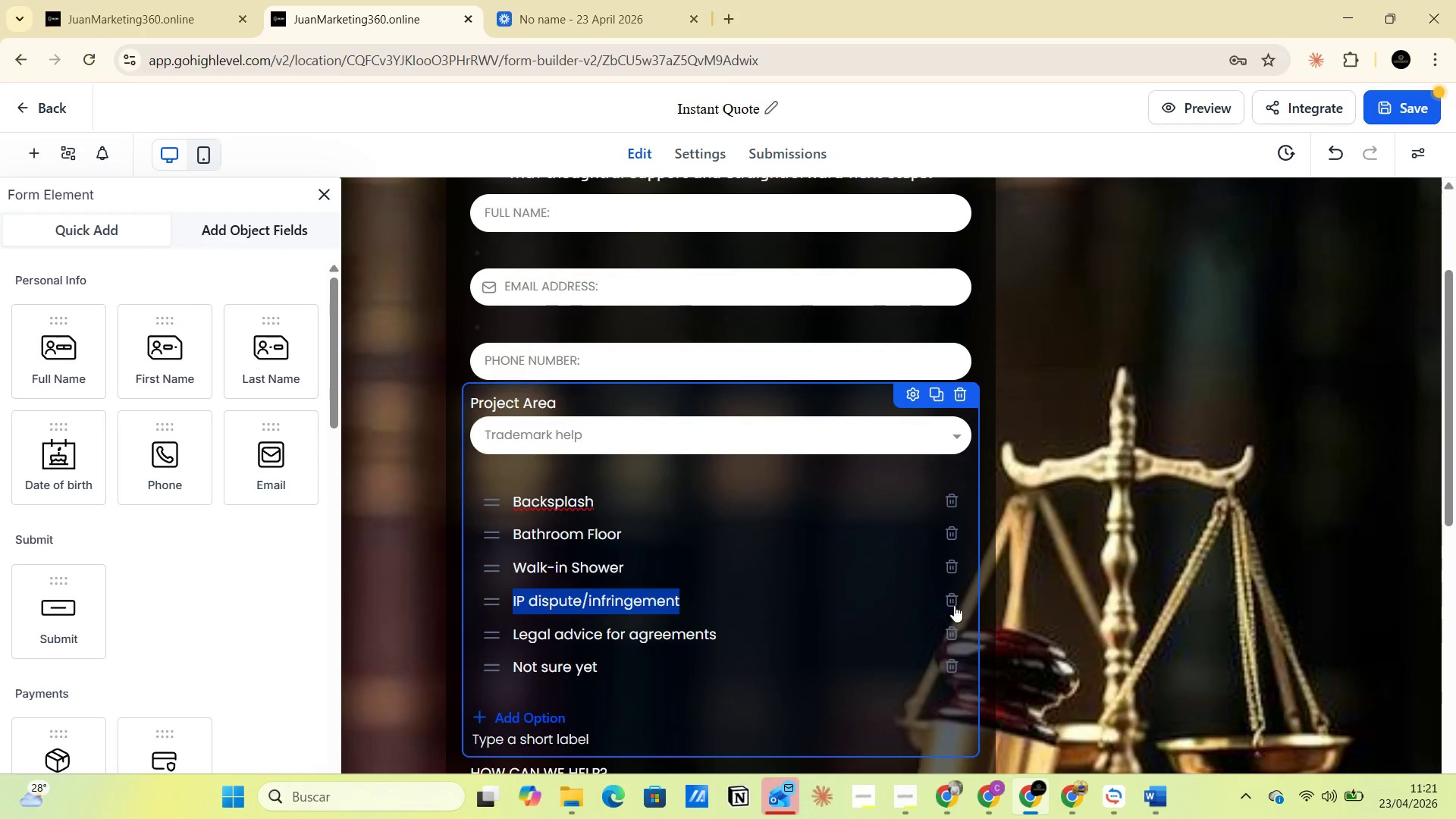 
left_click([953, 599])
 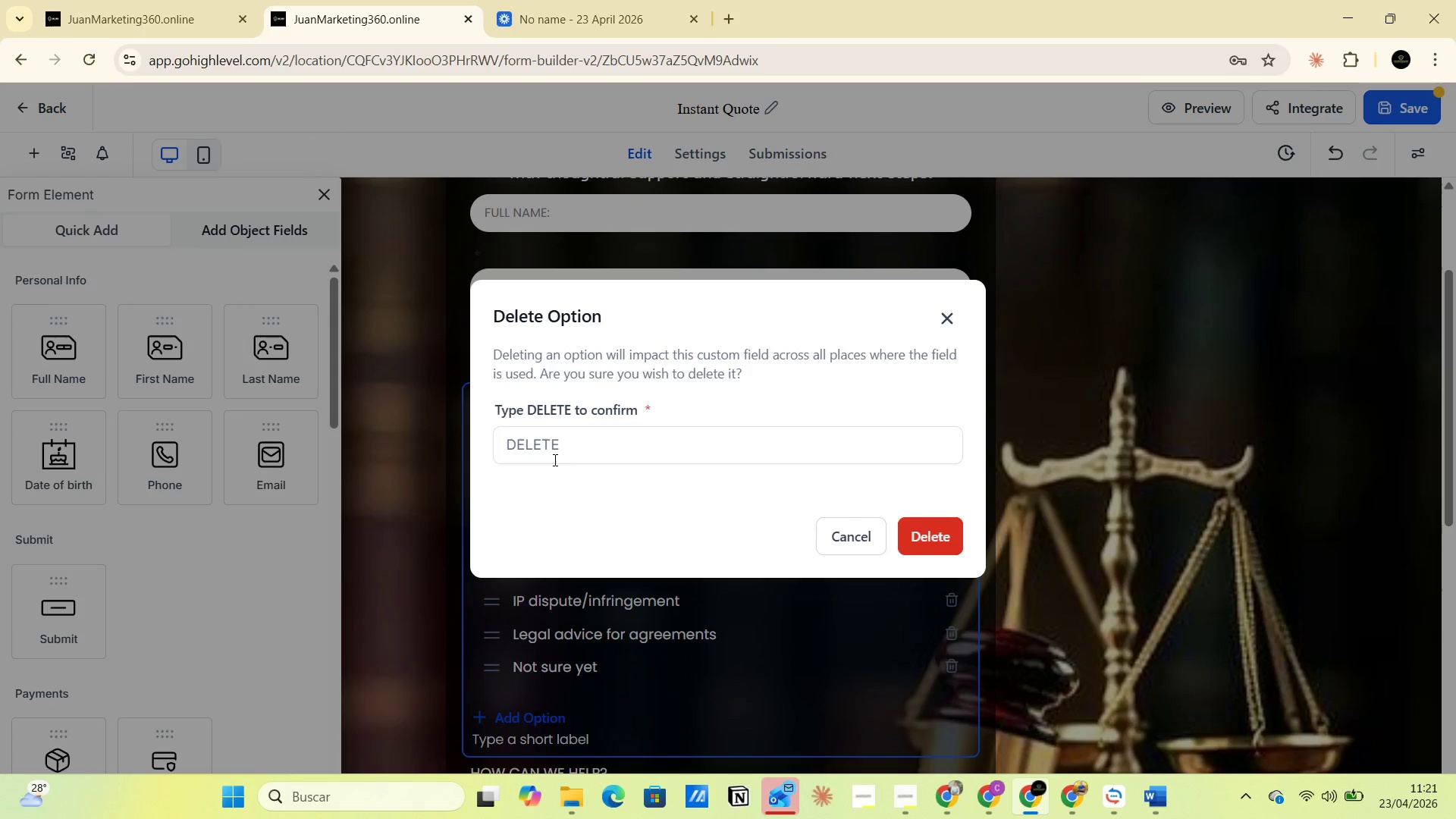 
left_click([551, 446])
 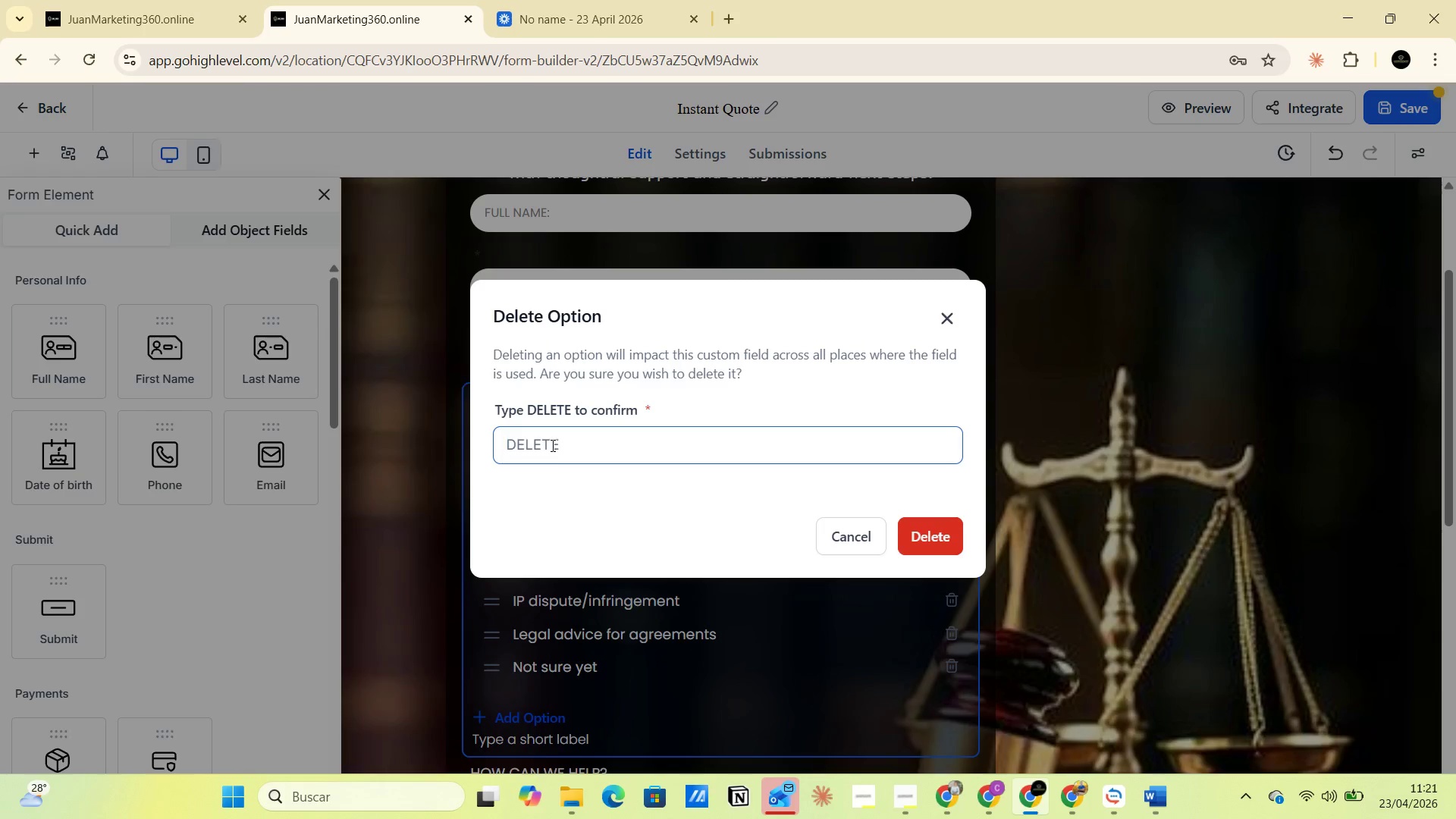 
type(Delete)
 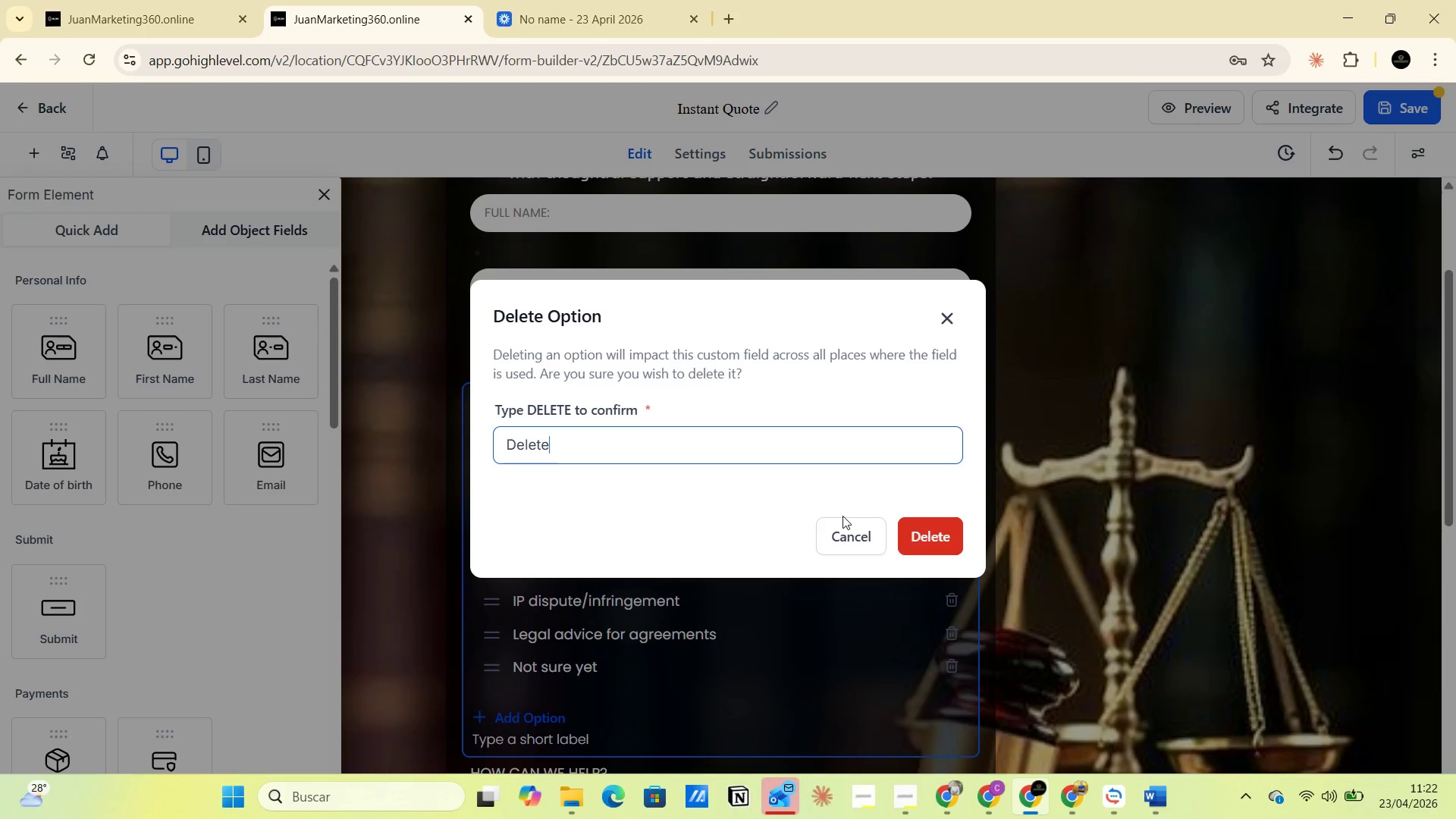 
left_click([922, 527])
 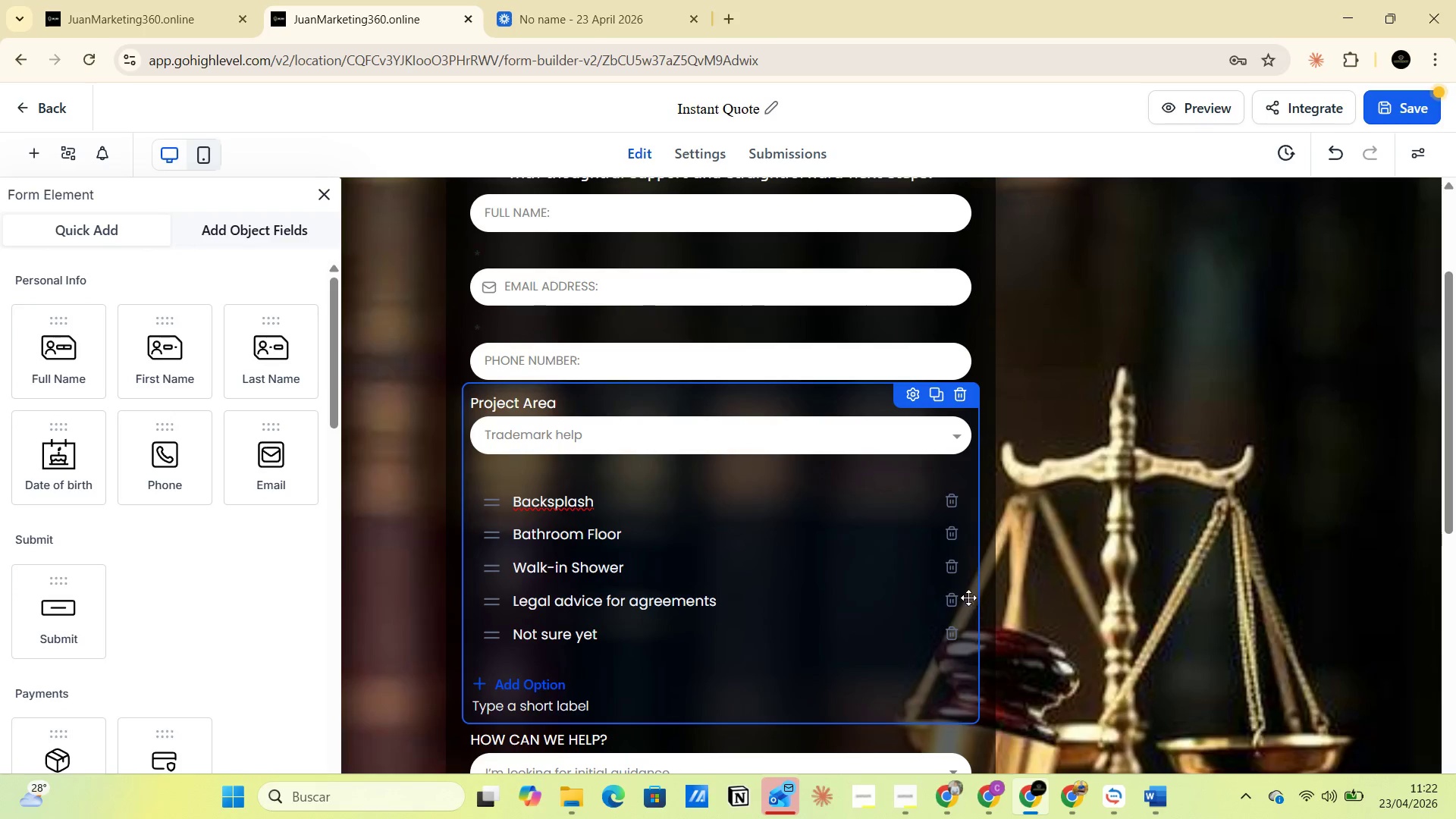 
left_click([952, 602])
 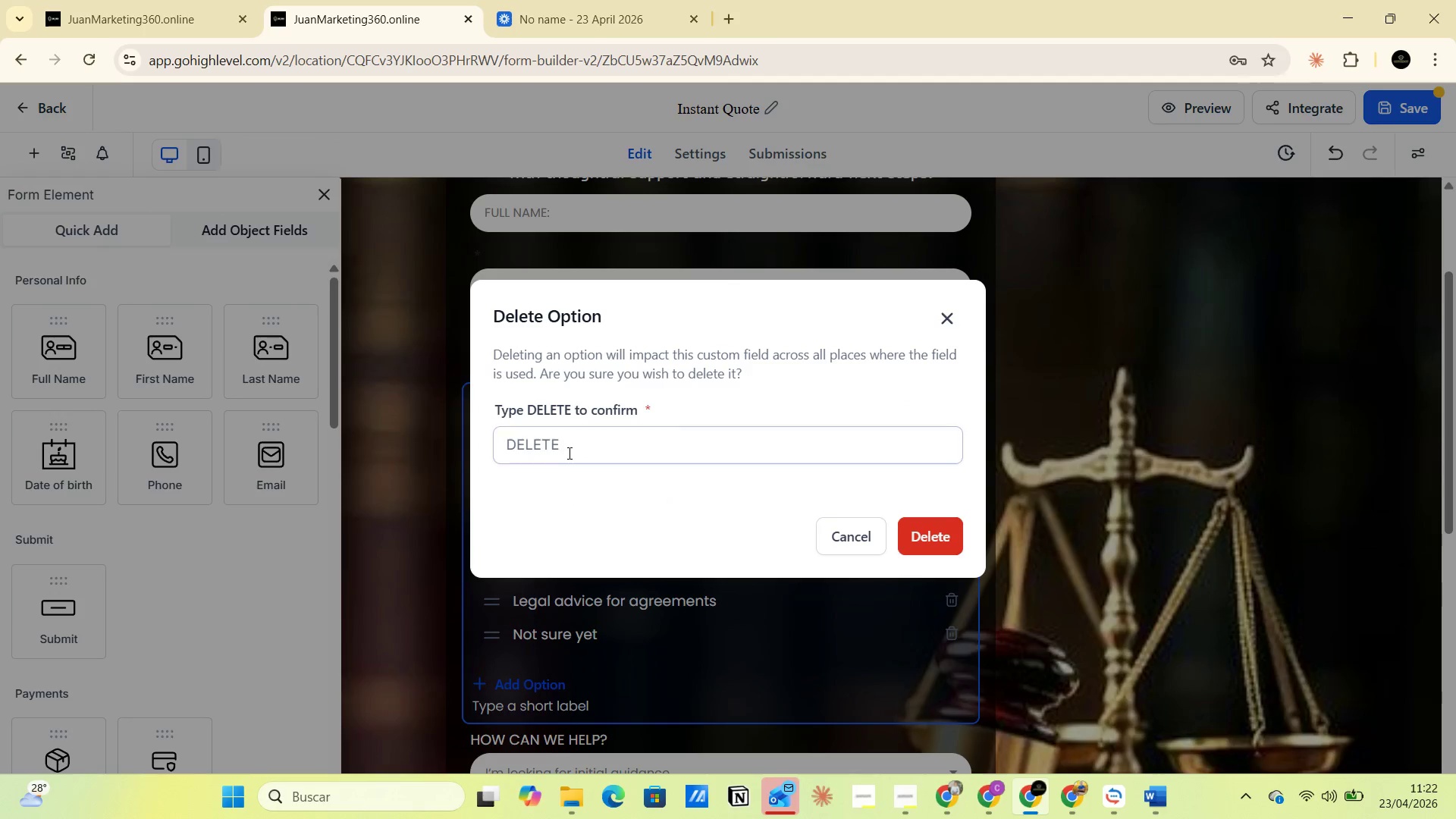 
left_click([566, 441])
 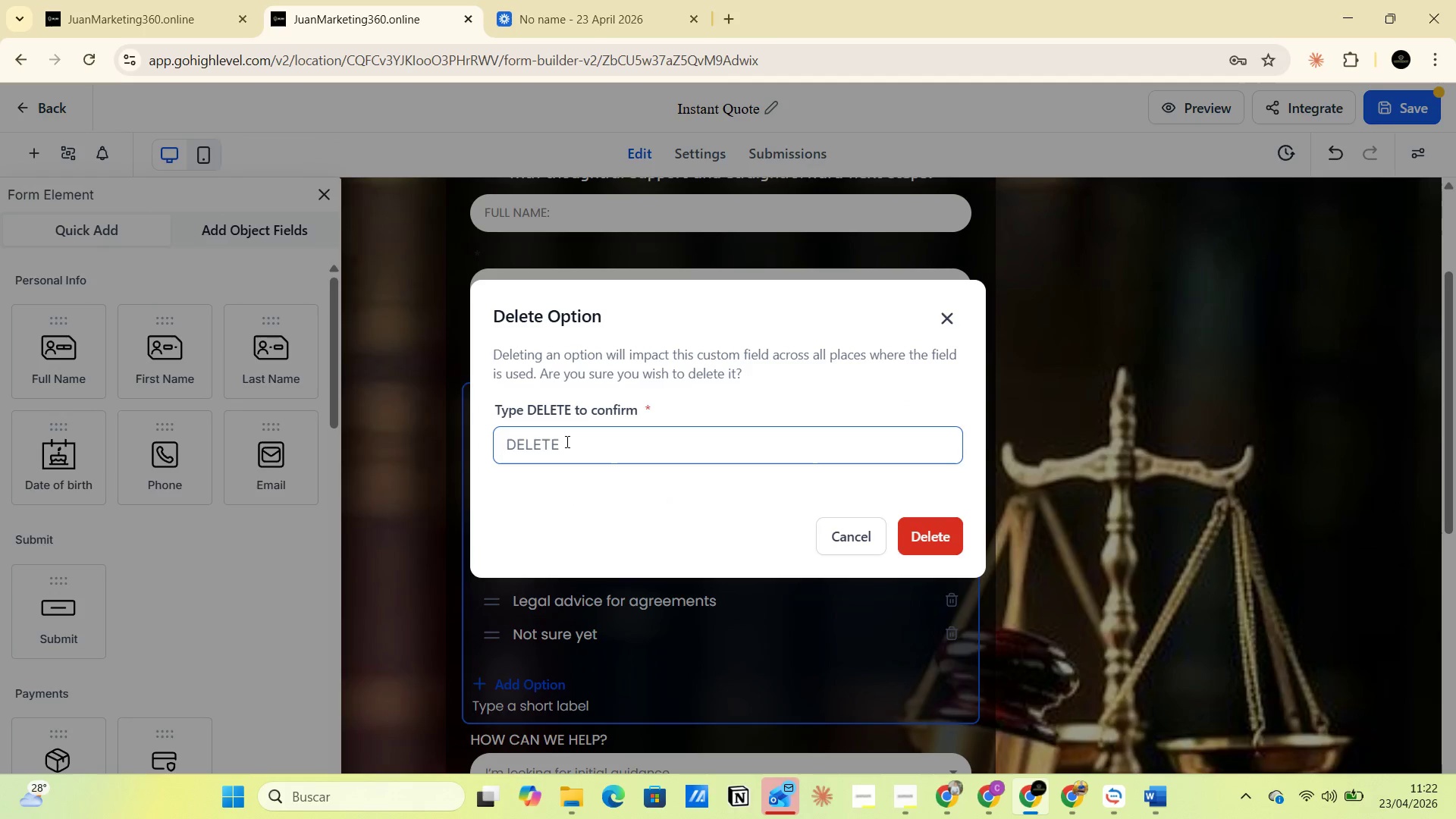 
type(DELETE)
 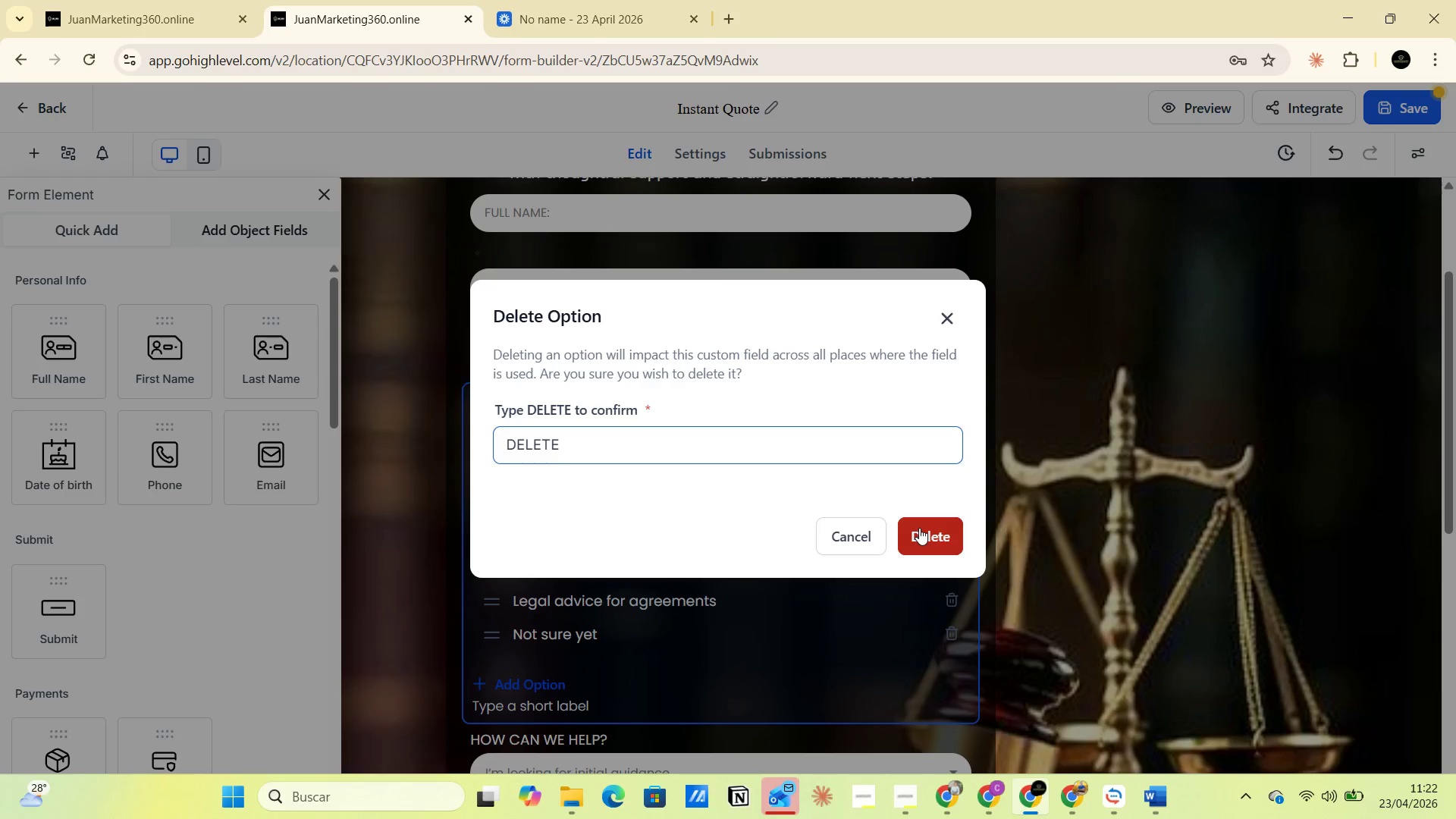 
left_click([922, 529])
 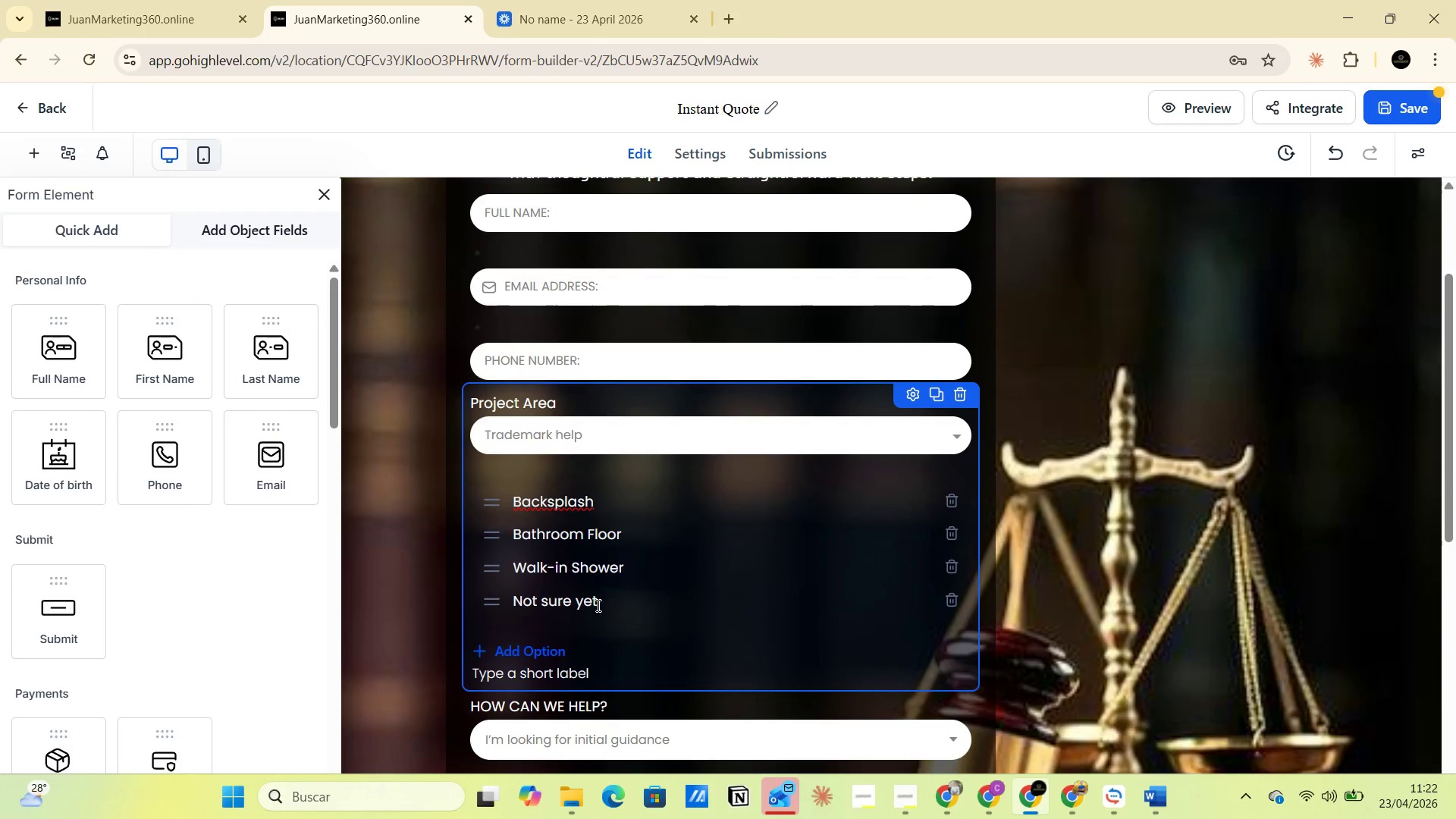 
left_click([956, 597])
 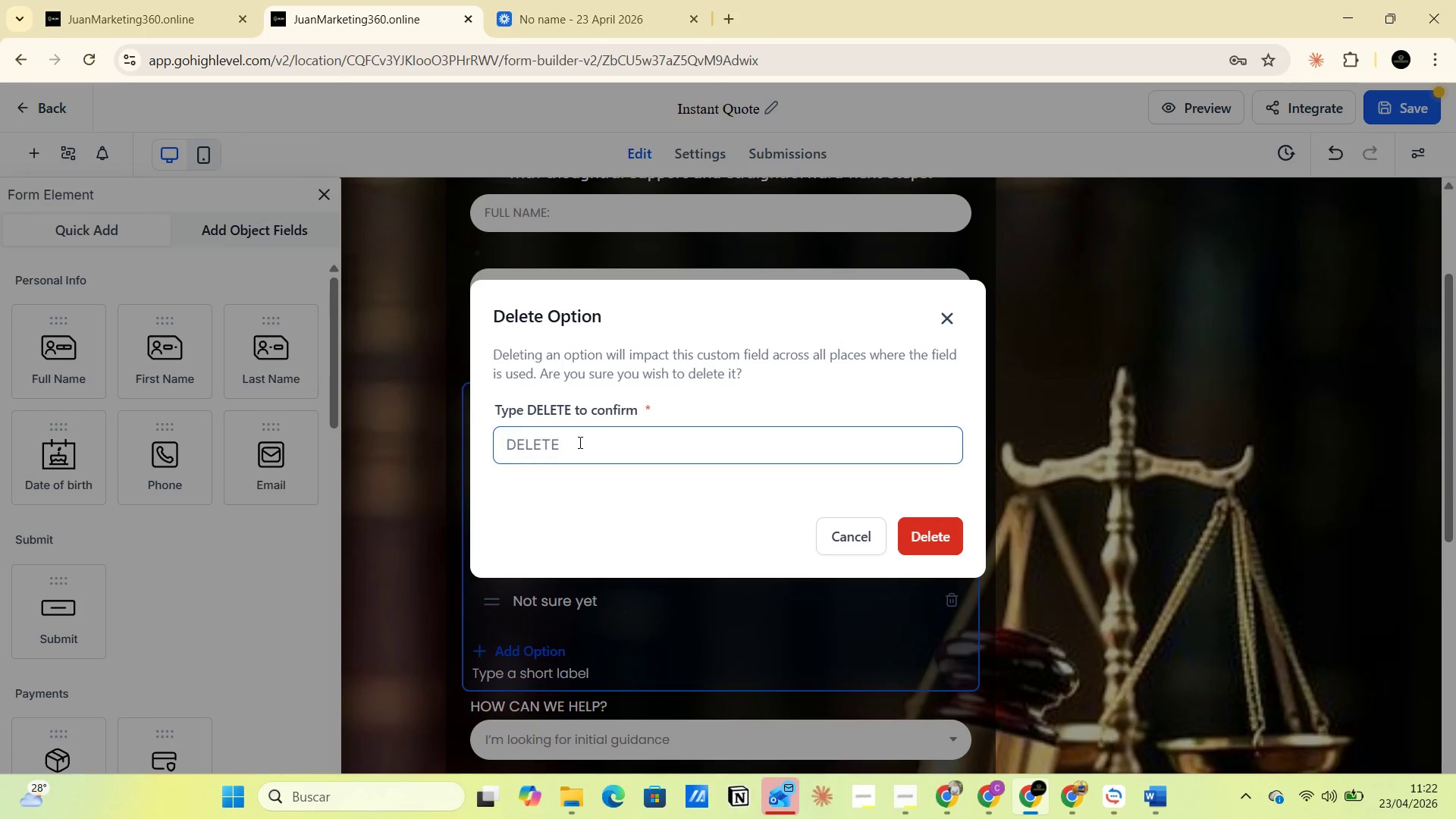 
type(DELETE)
 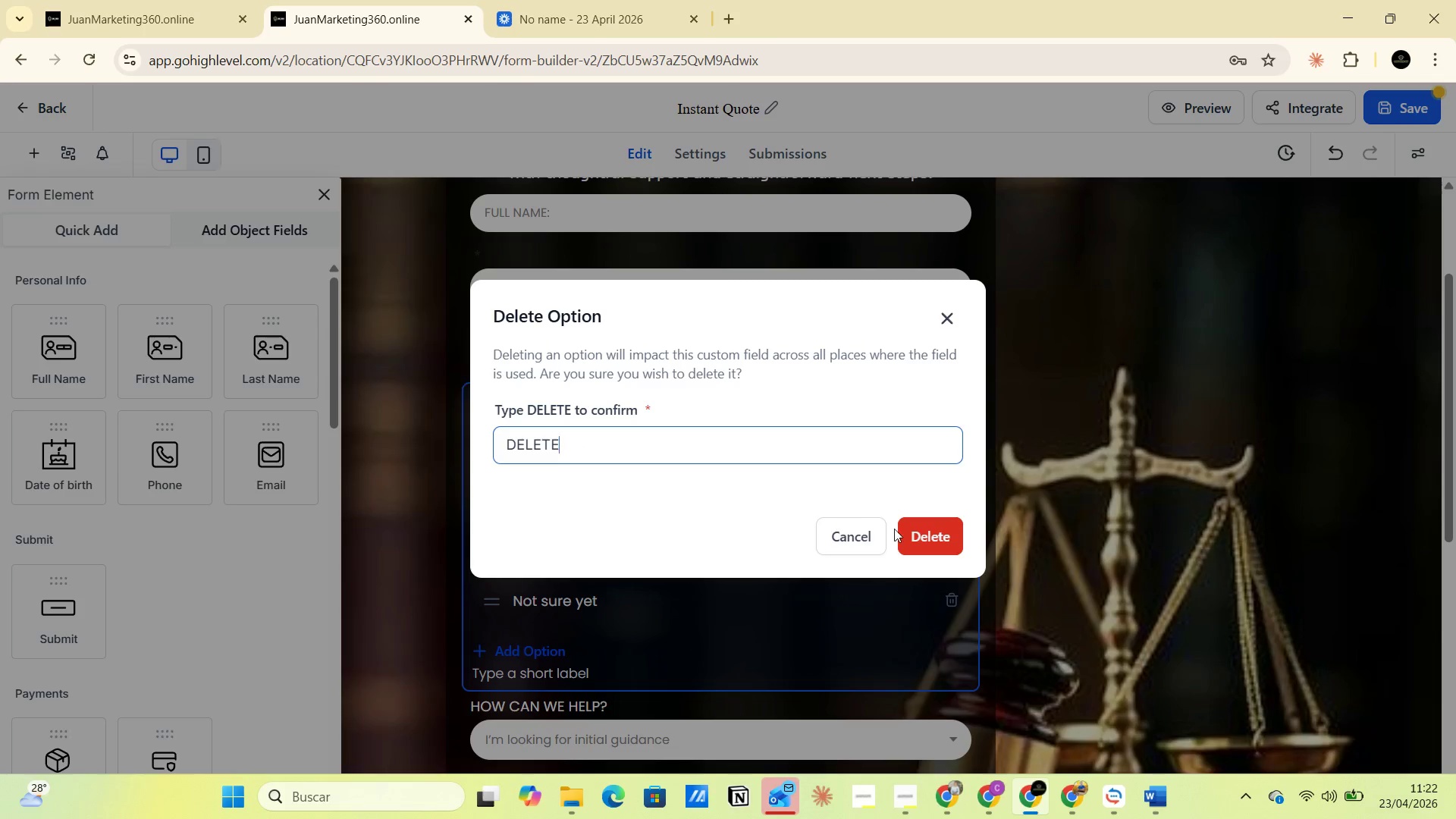 
left_click([926, 529])
 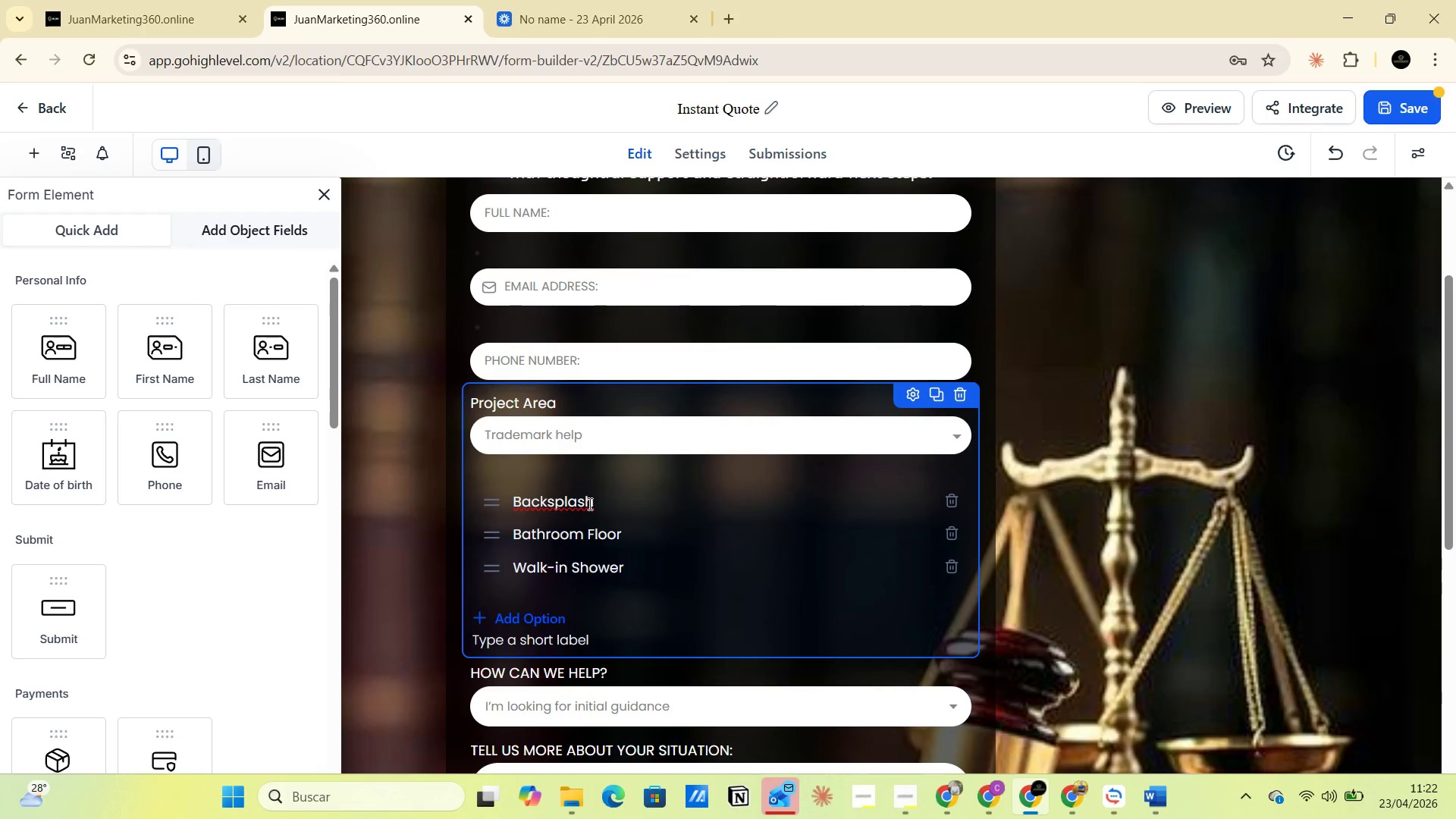 
left_click([601, 441])
 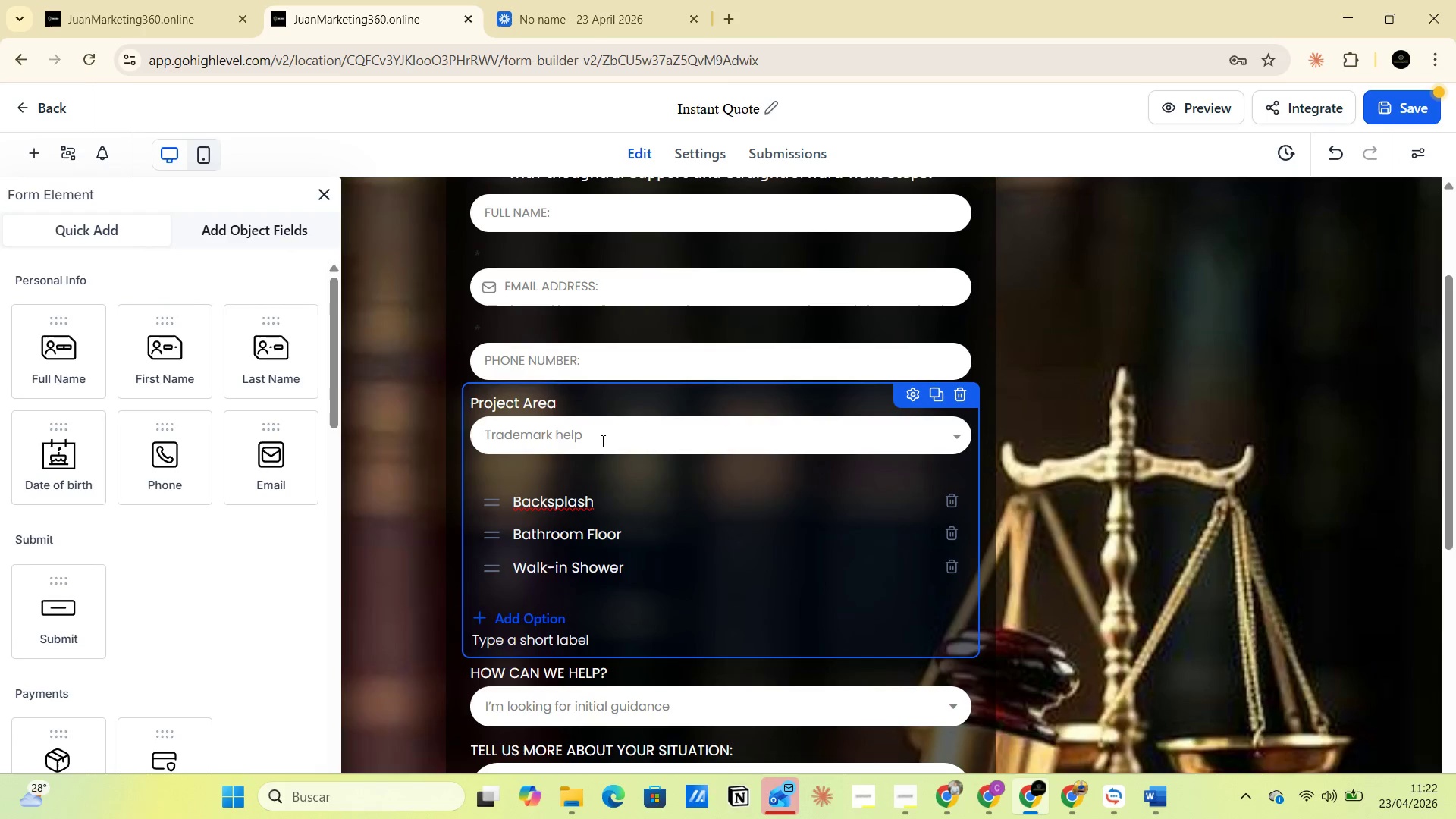 
key(Backspace)
 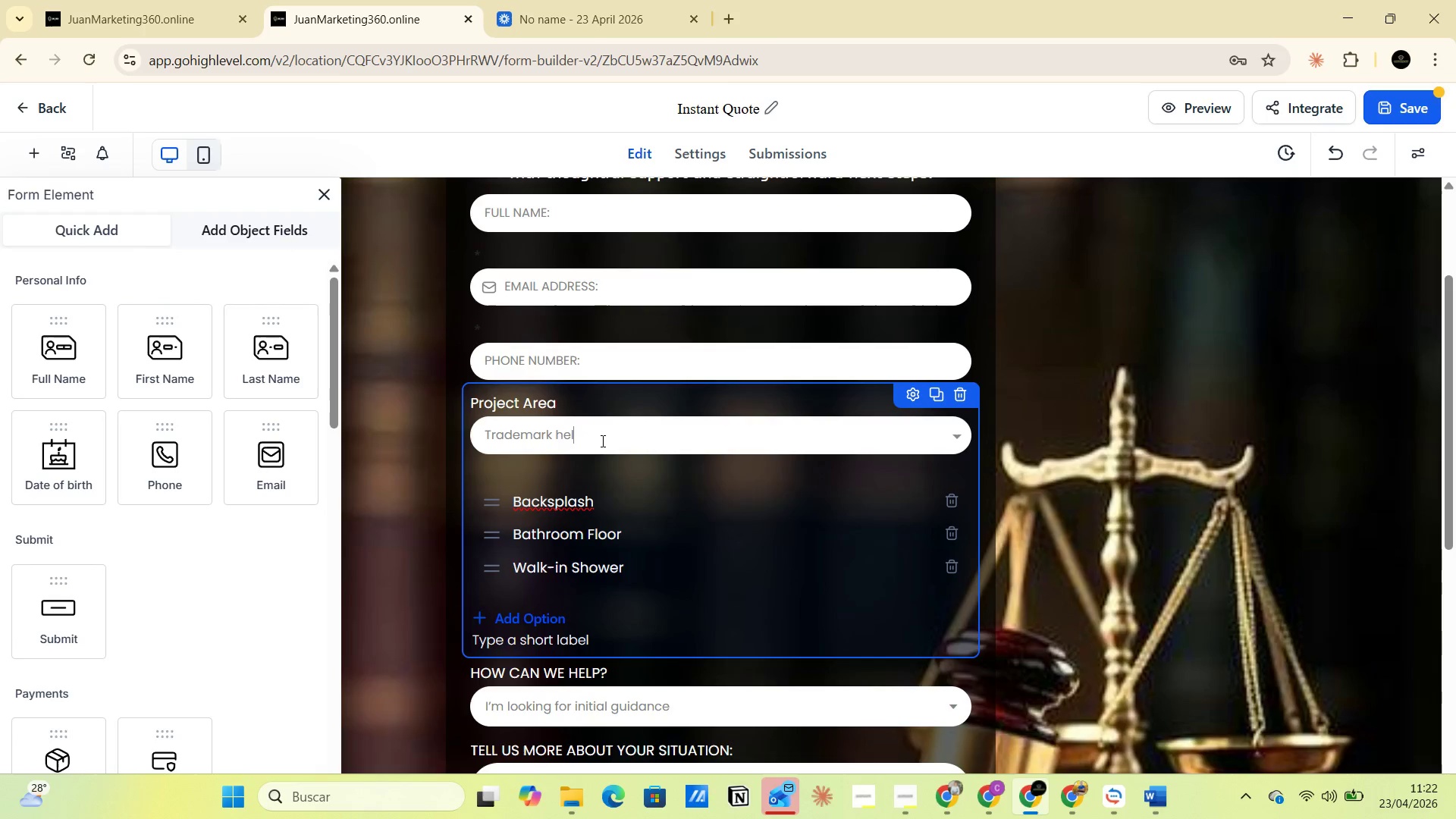 
key(Backspace)
 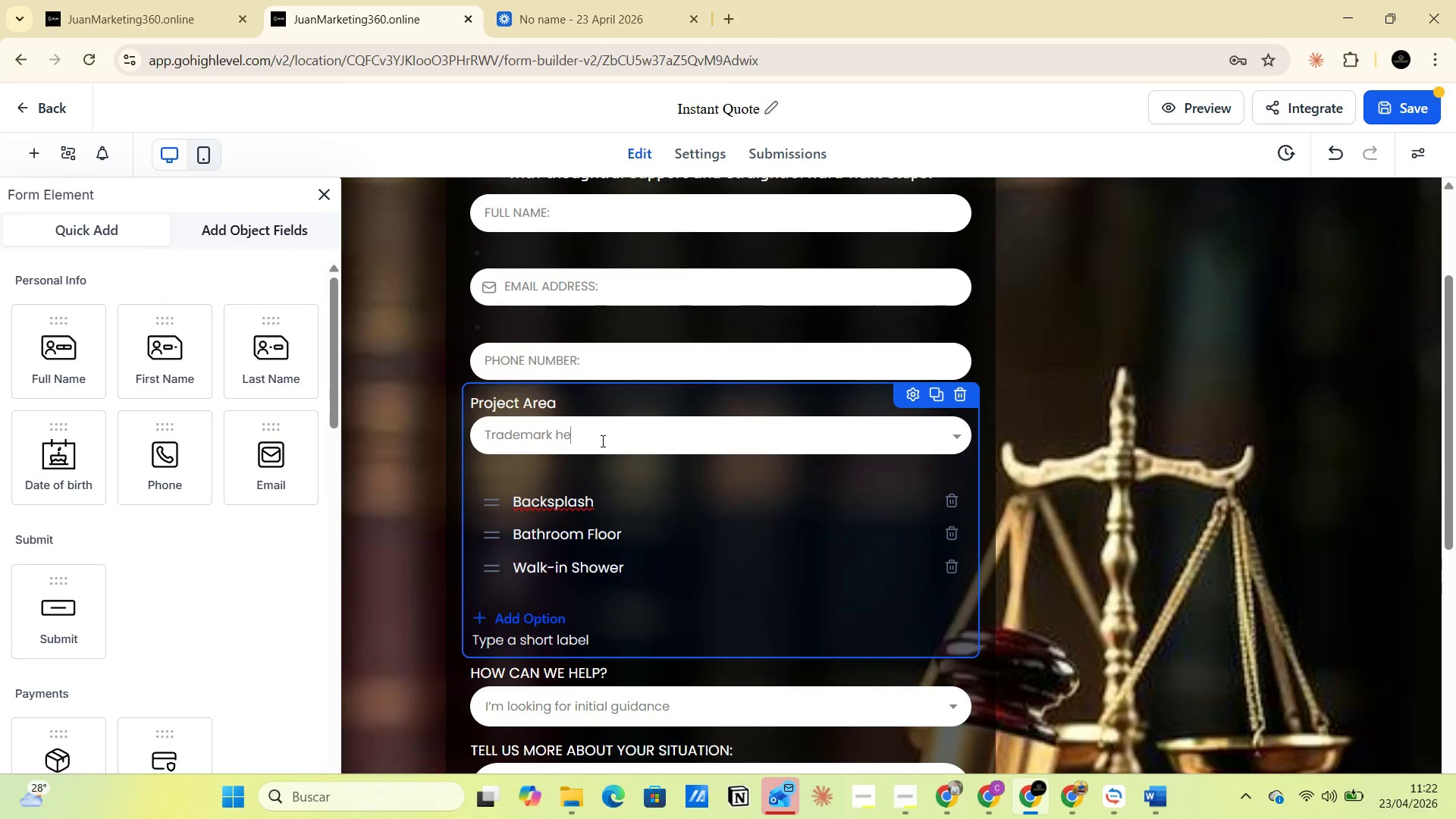 
key(Backspace)
 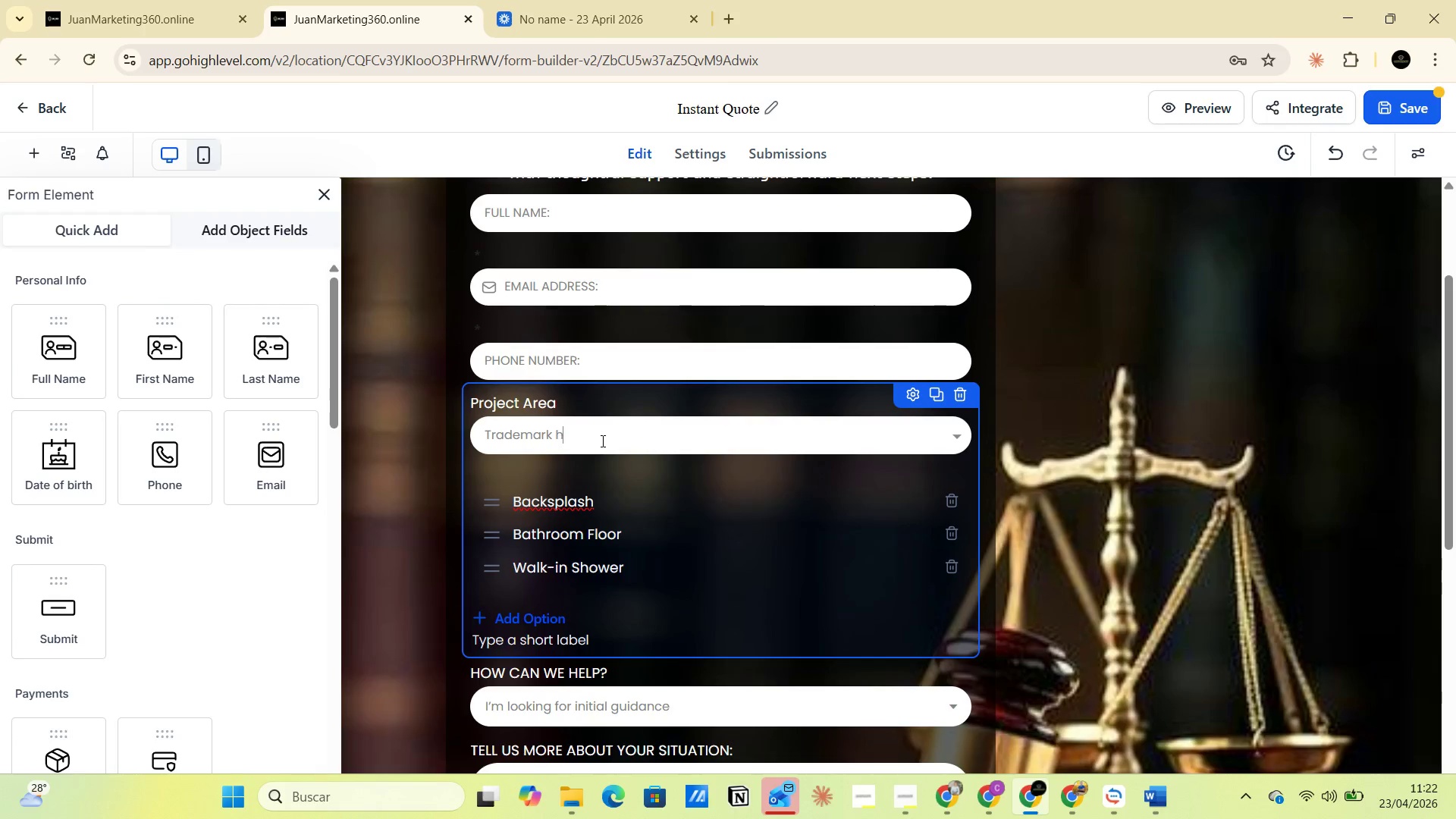 
key(Backspace)
 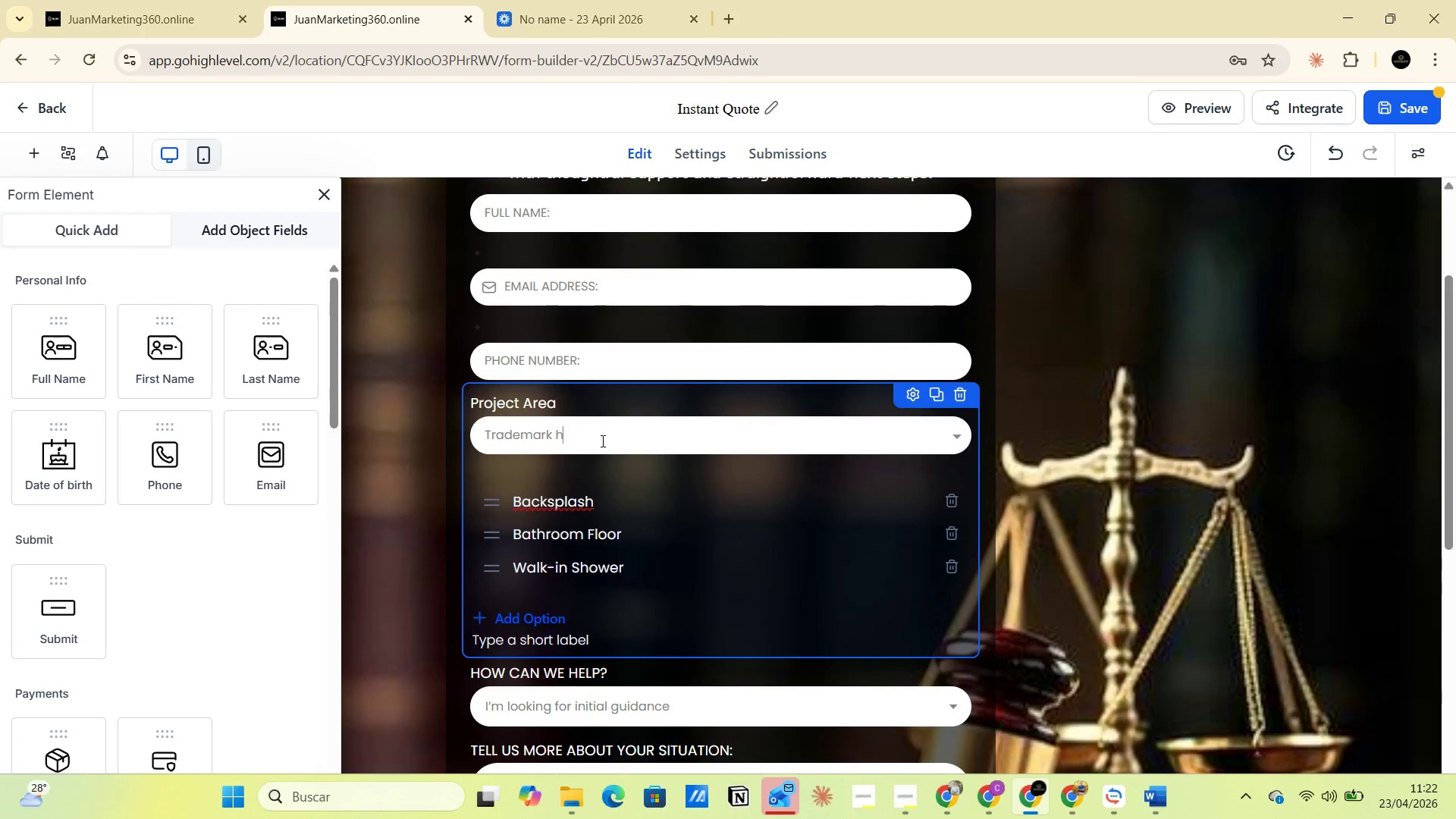 
key(Backspace)
 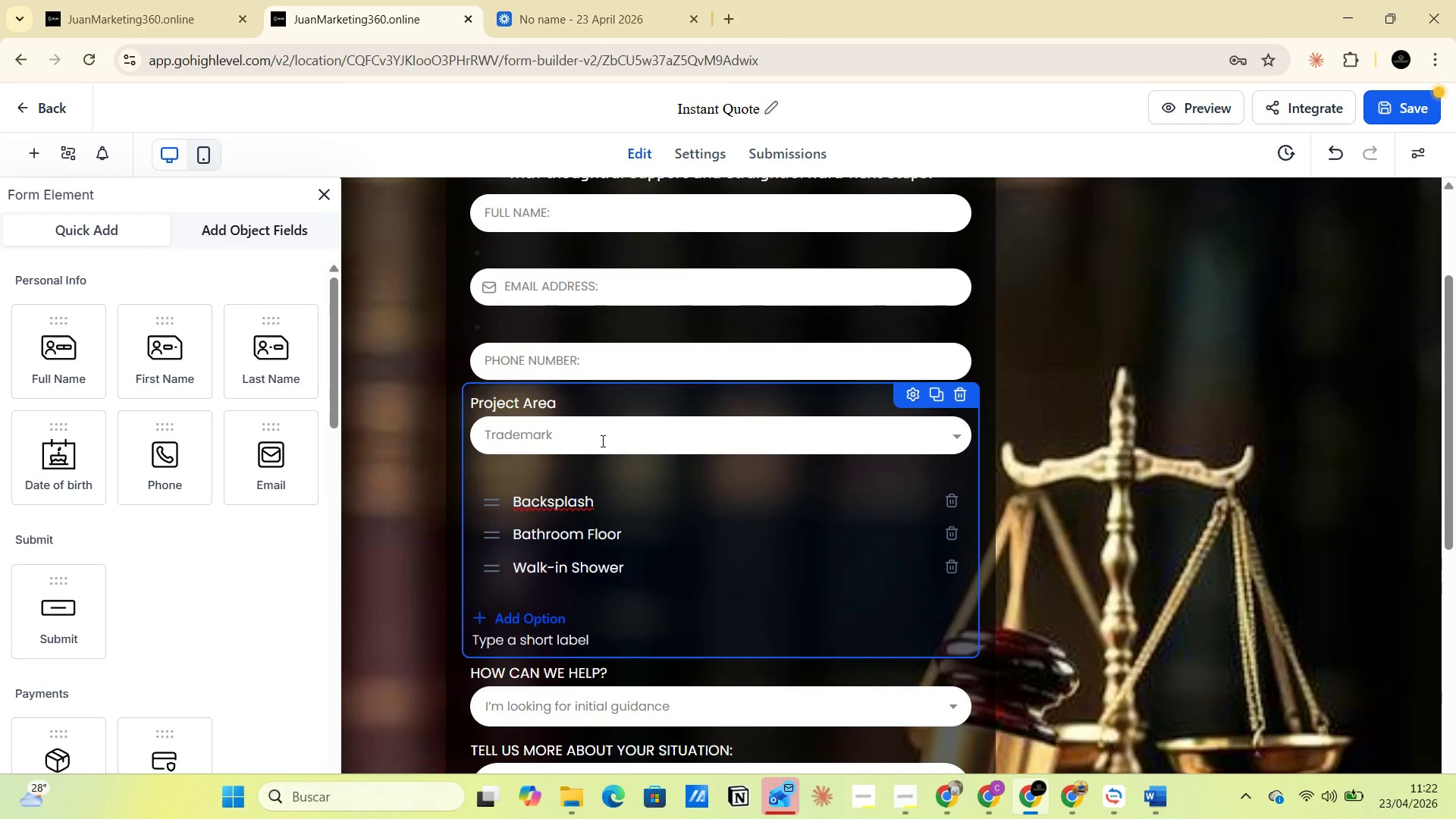 
key(Backspace)
 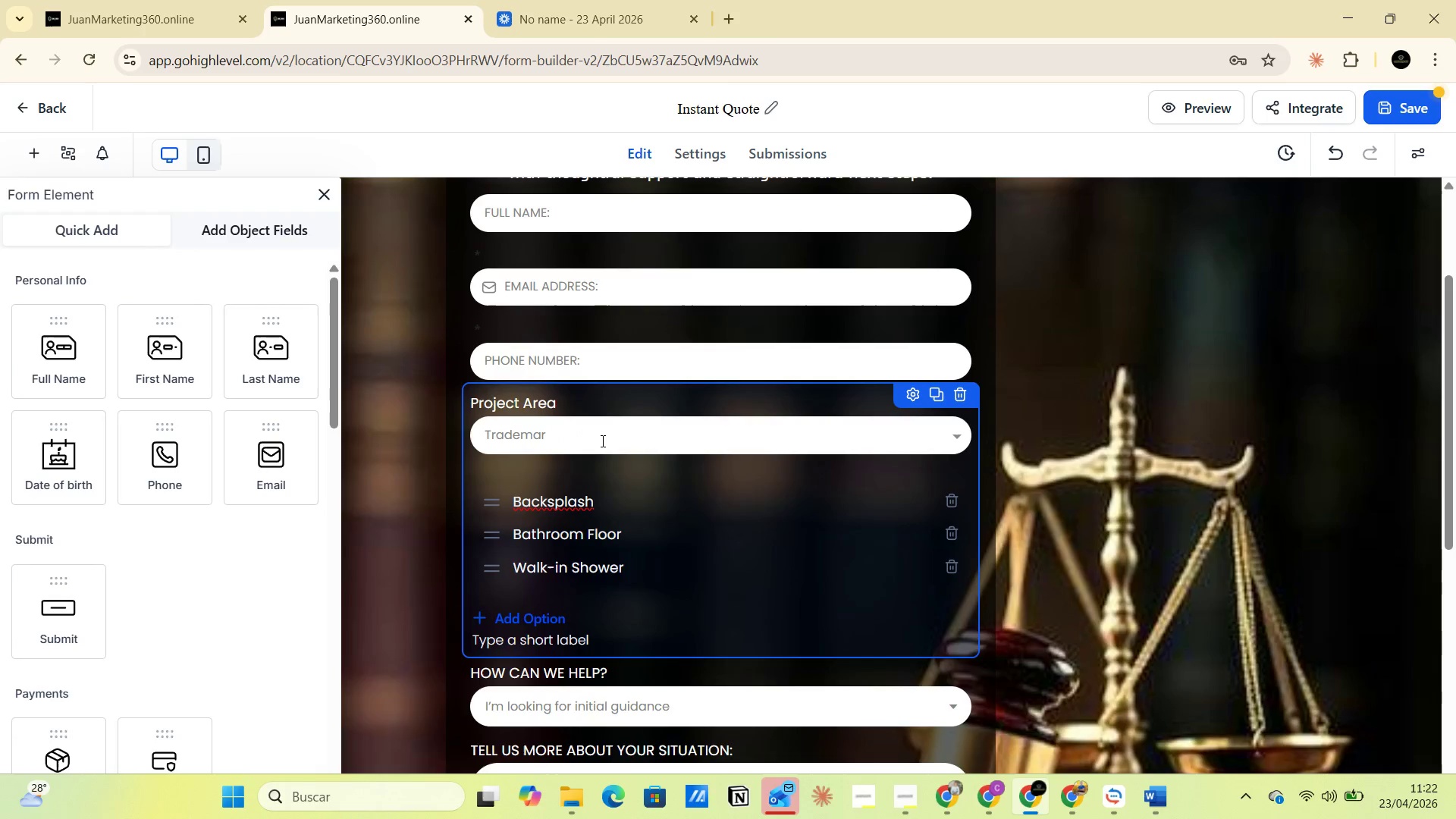 
key(Backspace)
 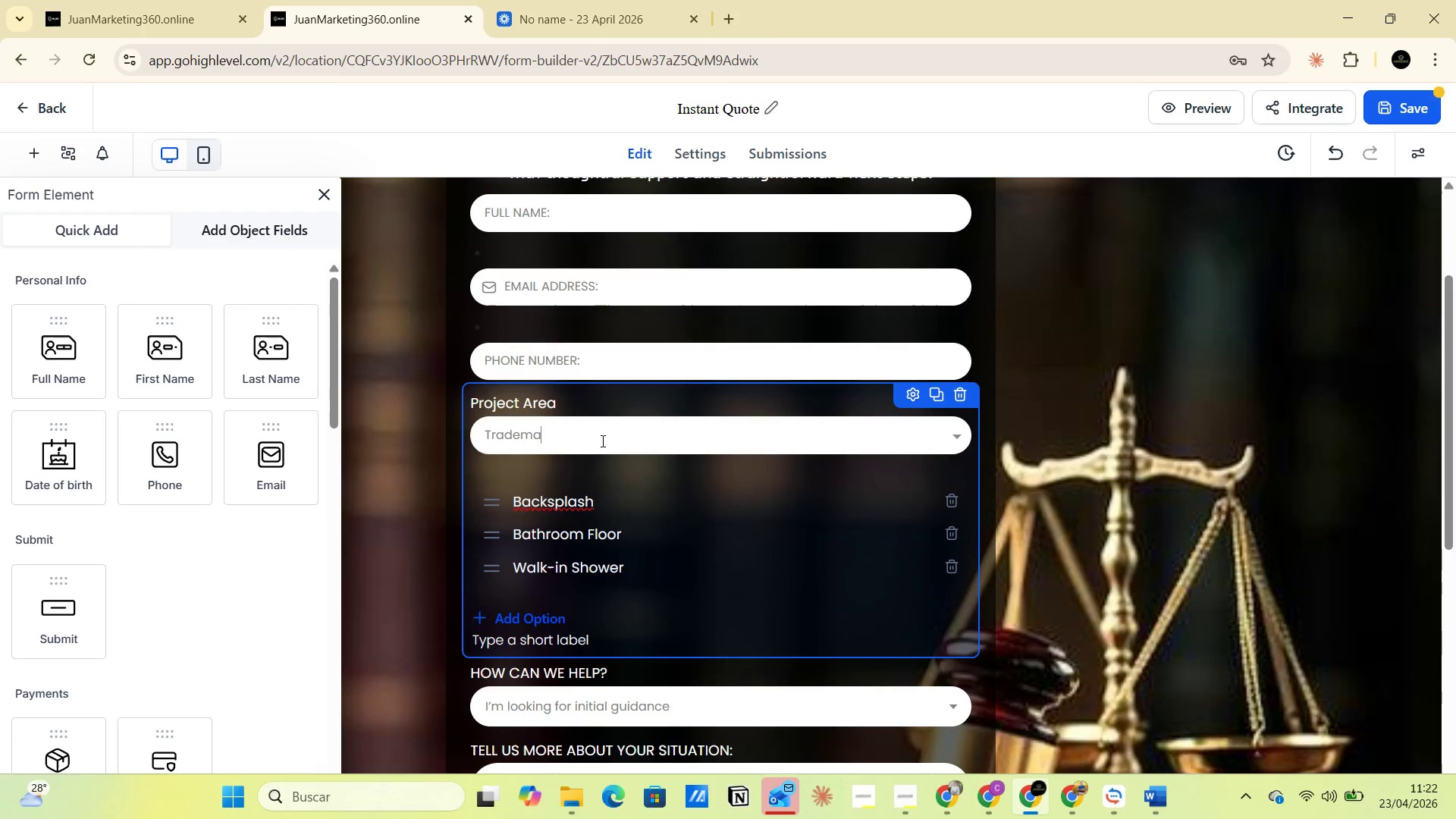 
key(Backspace)
 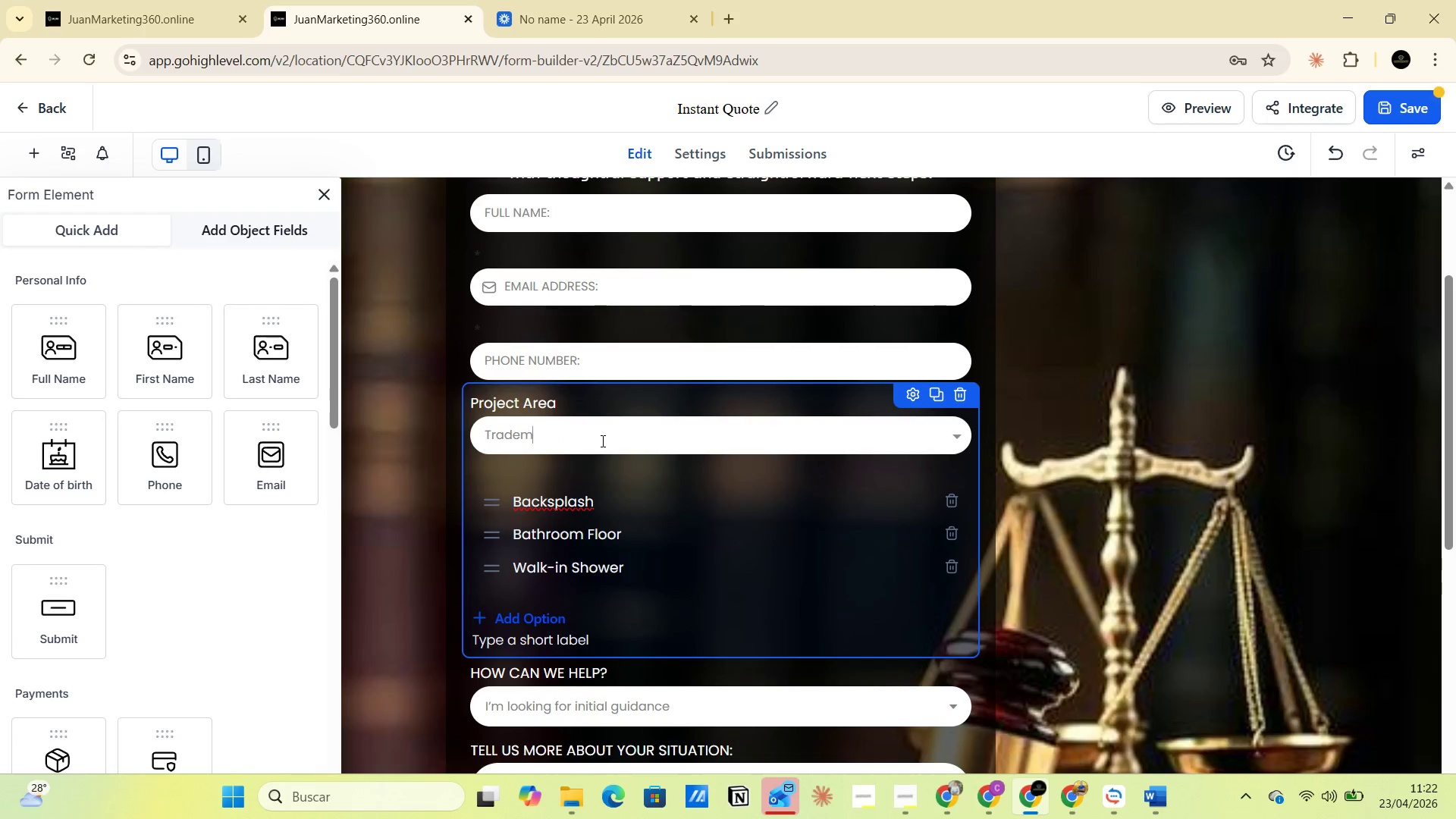 
key(Backspace)
 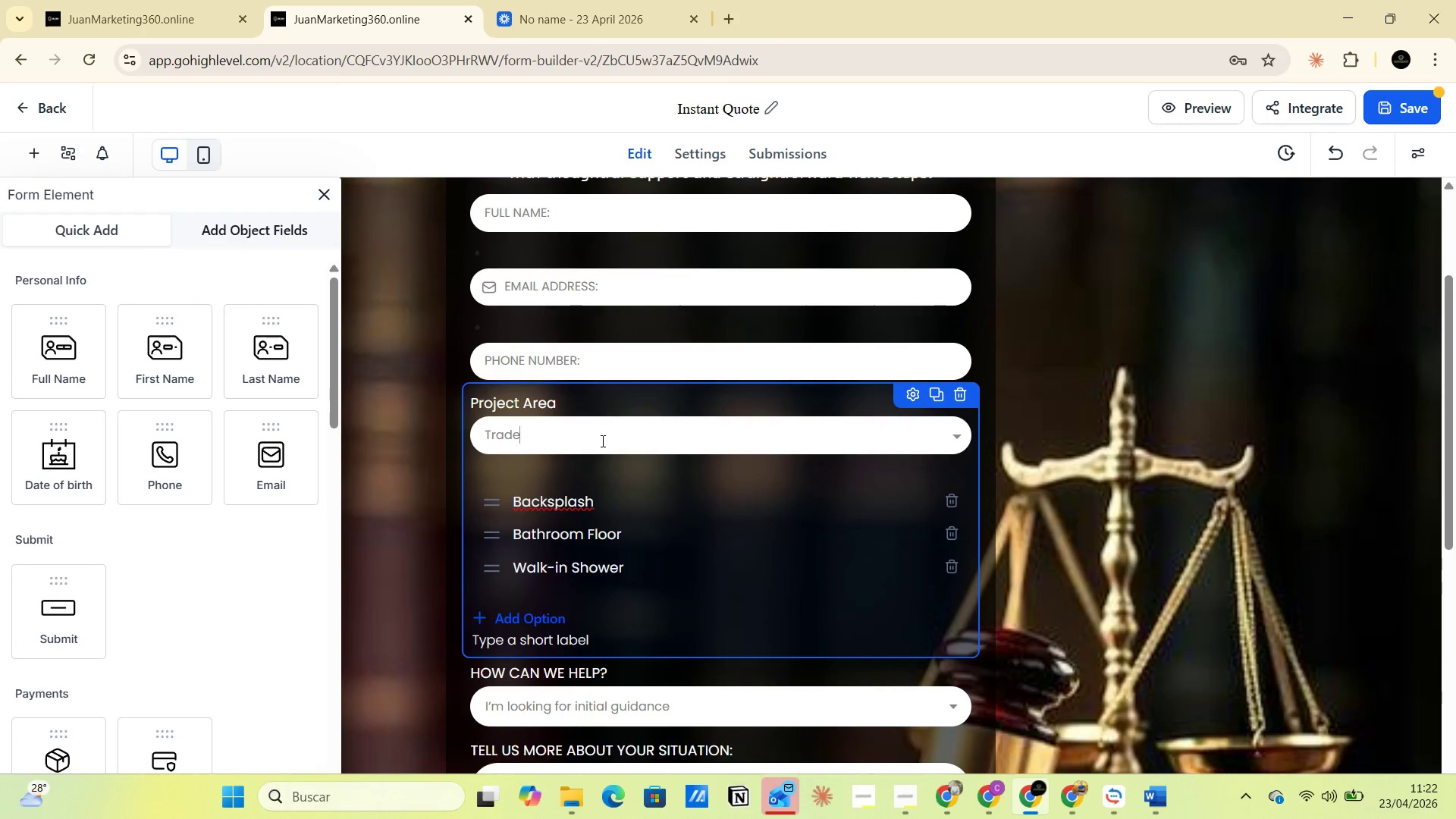 
key(Backspace)
 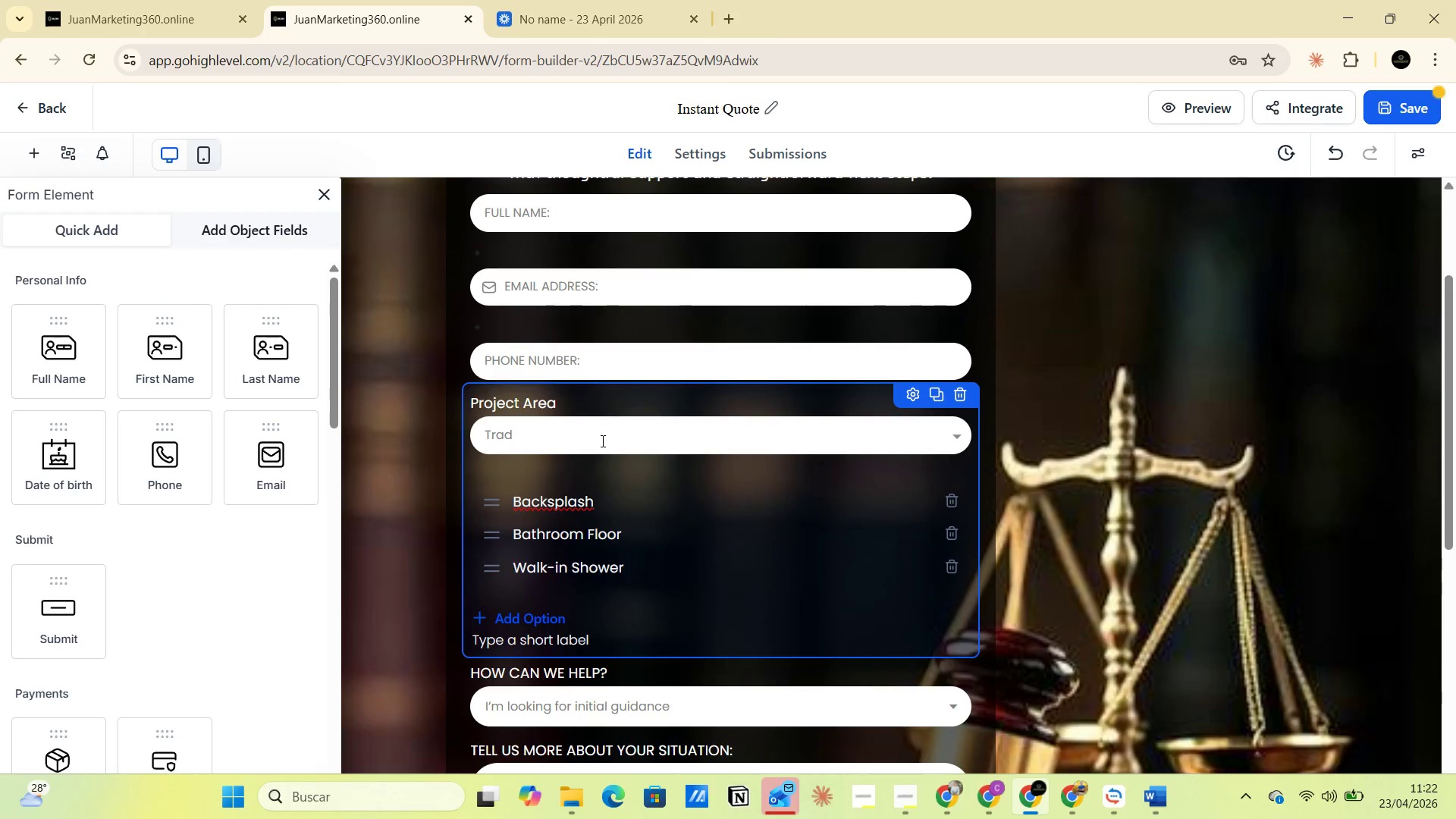 
key(Backspace)
 